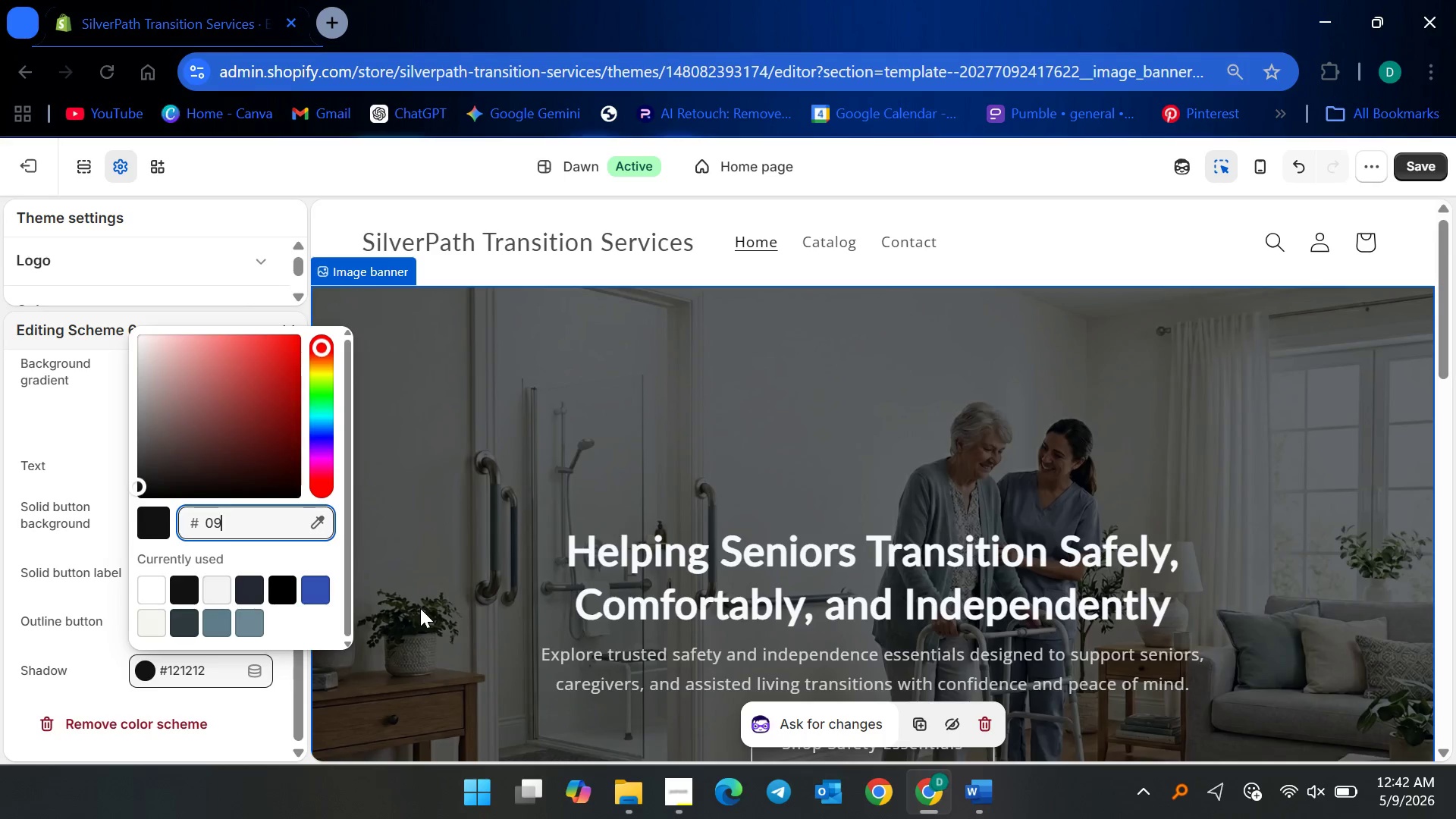 
type(E1E5)
 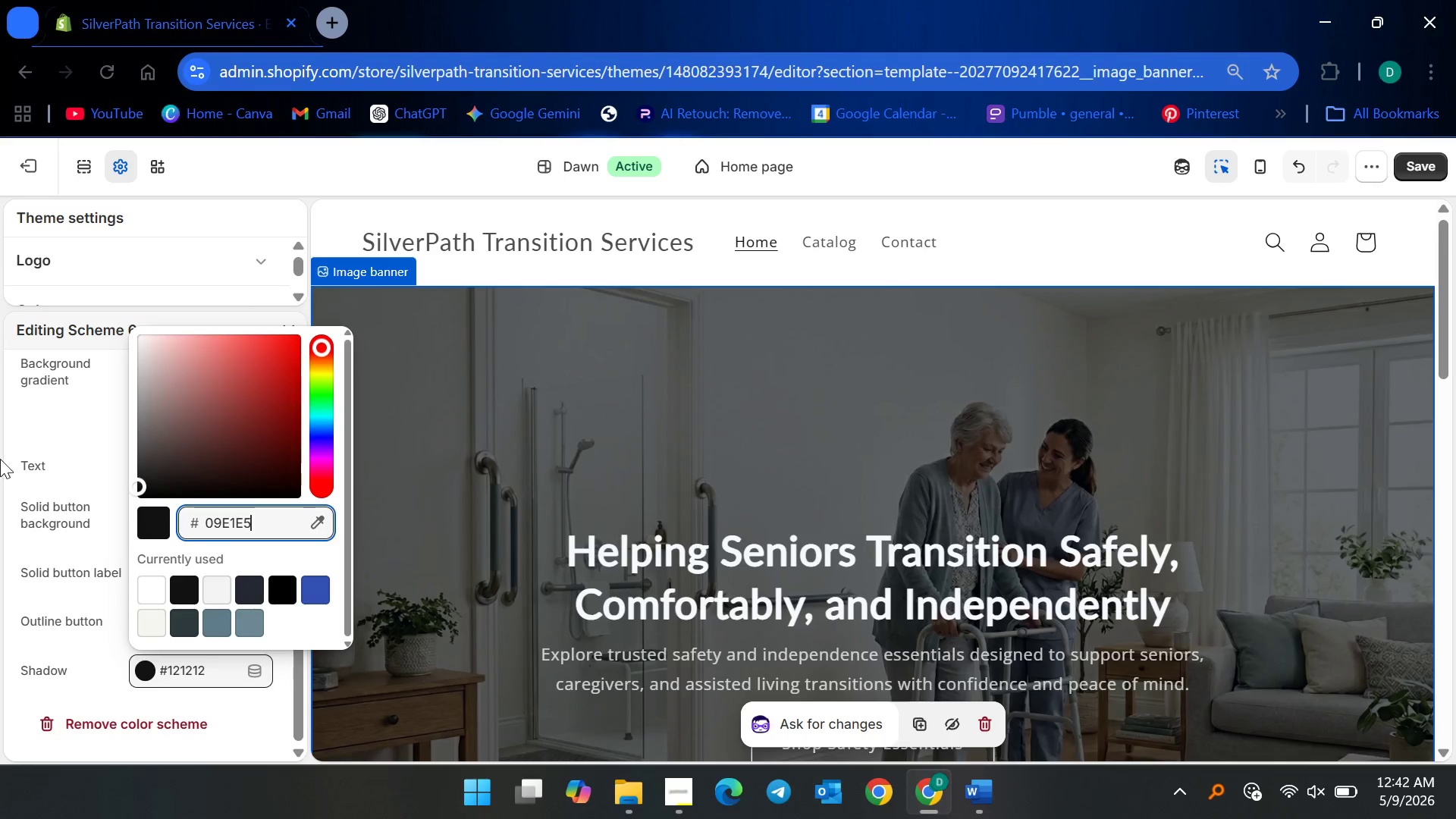 
left_click([14, 595])
 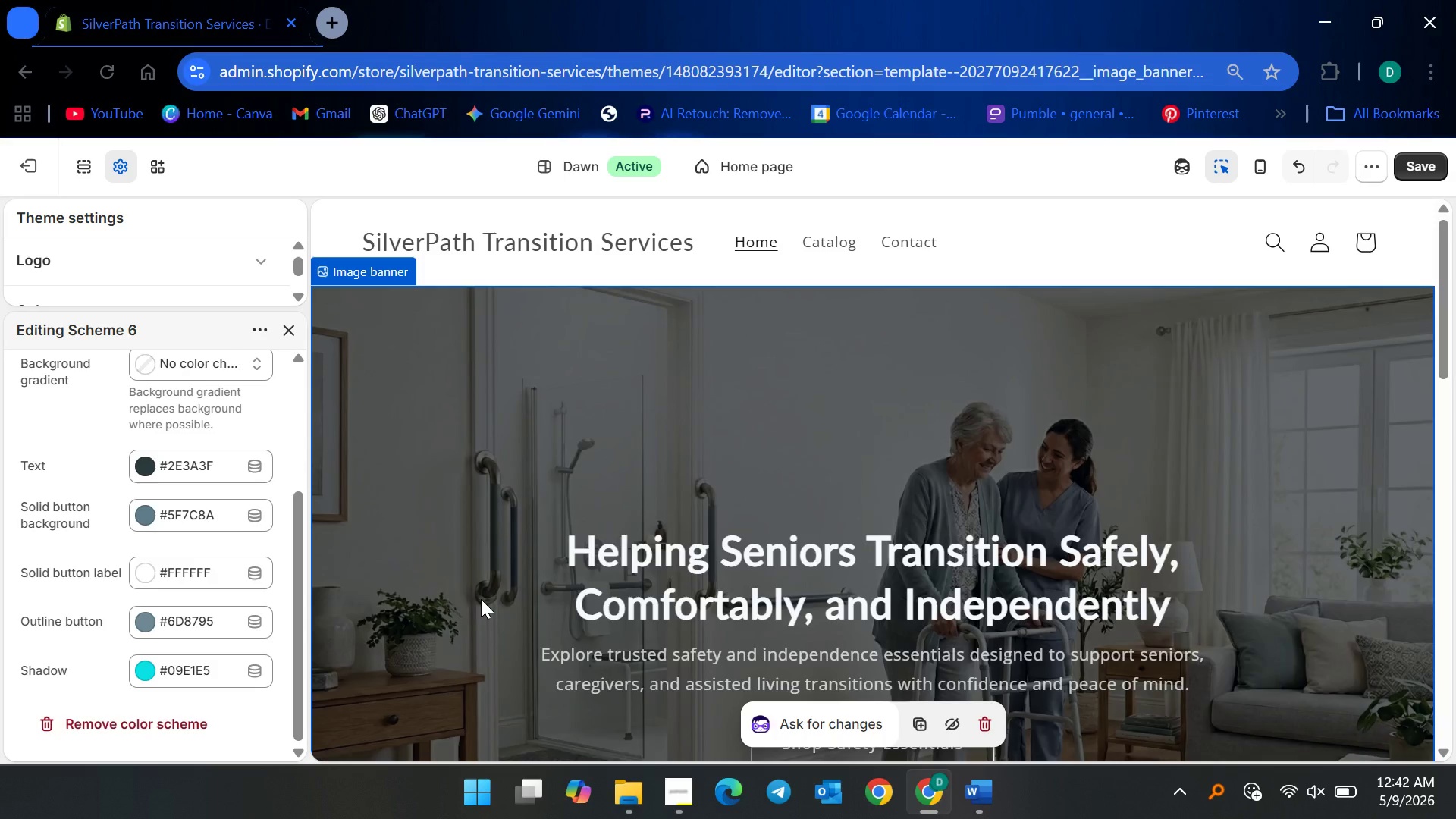 
wait(13.3)
 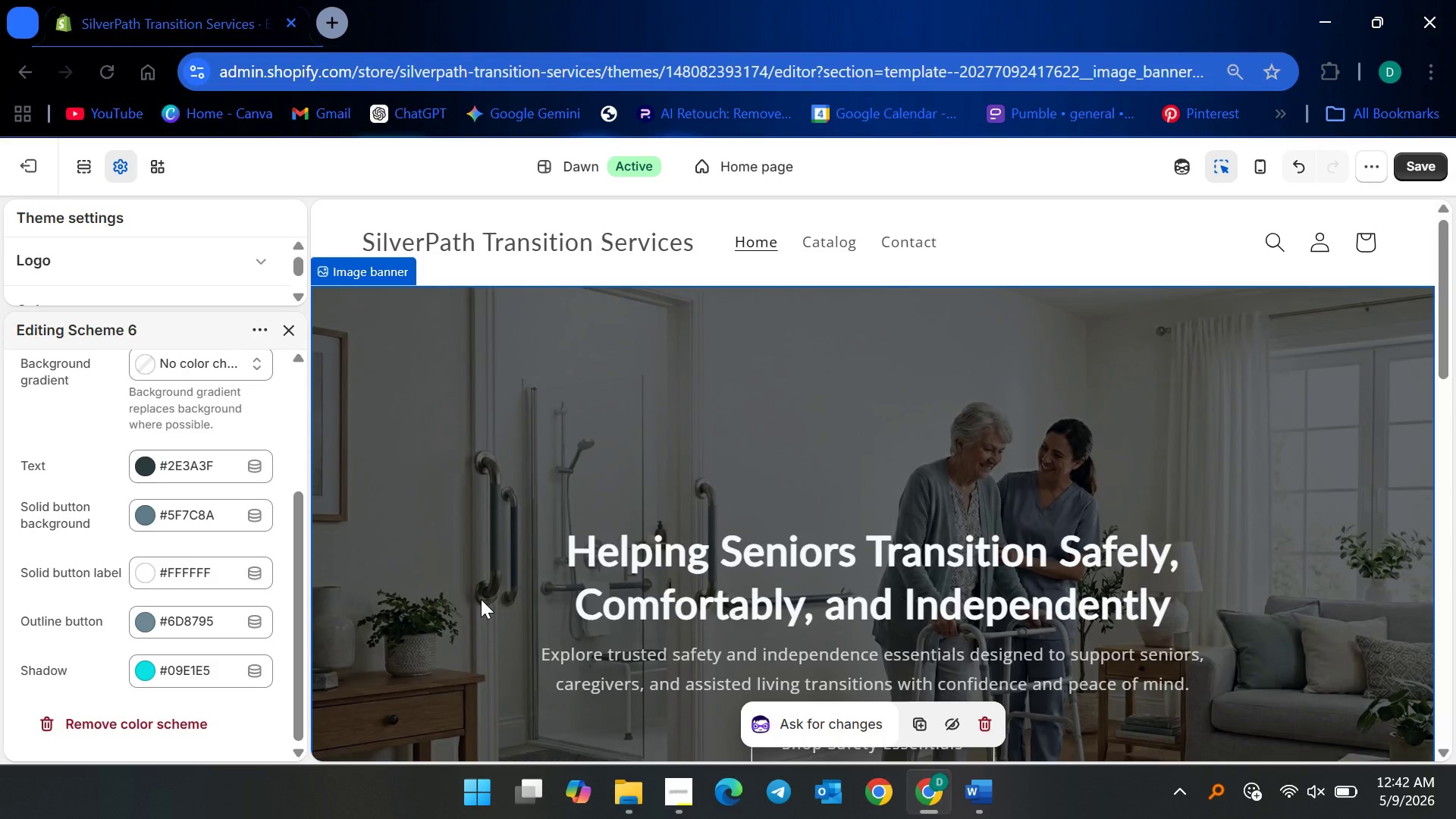 
scroll: coordinate [171, 518], scroll_direction: up, amount: 3.0
 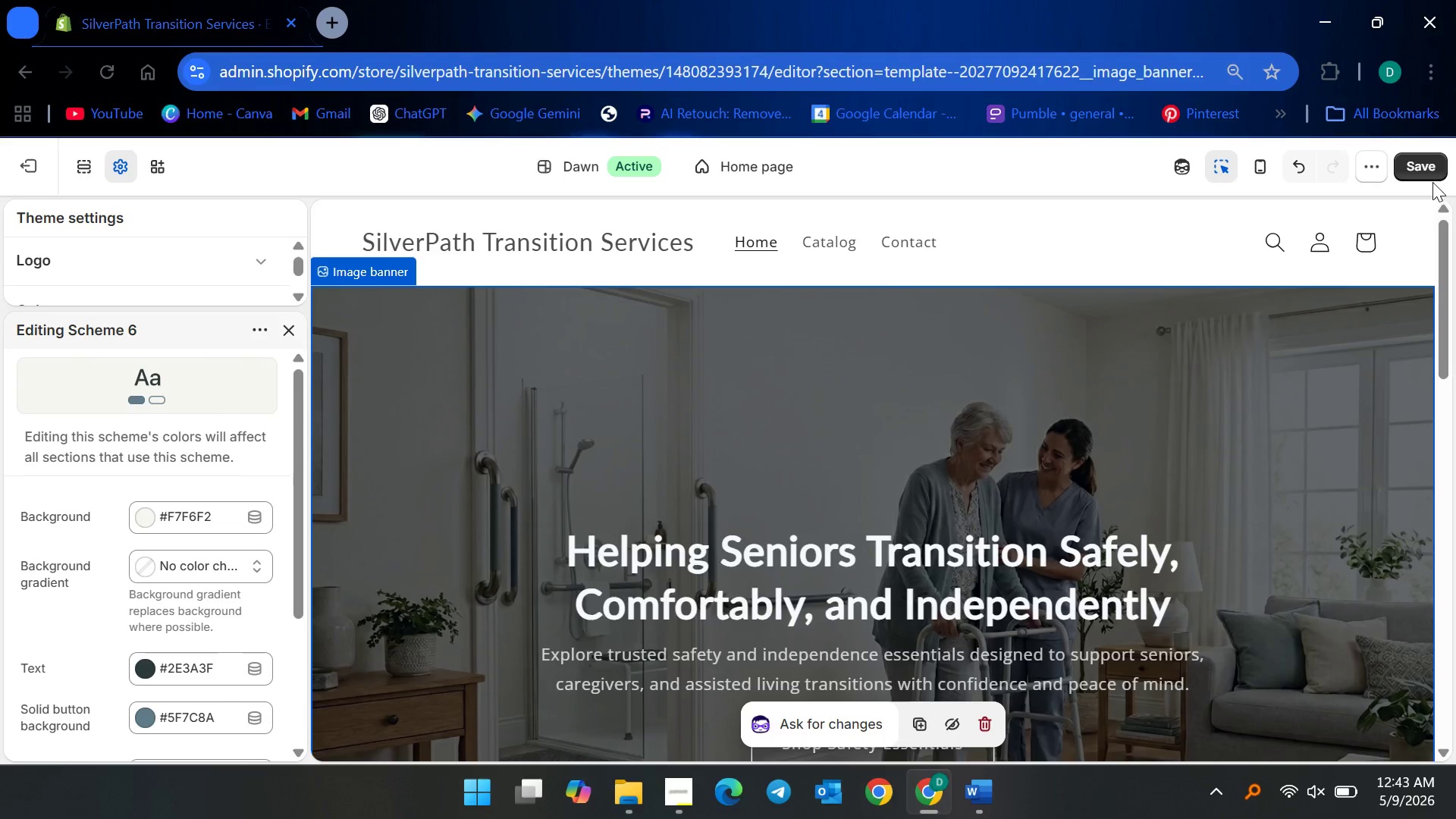 
left_click([1426, 163])
 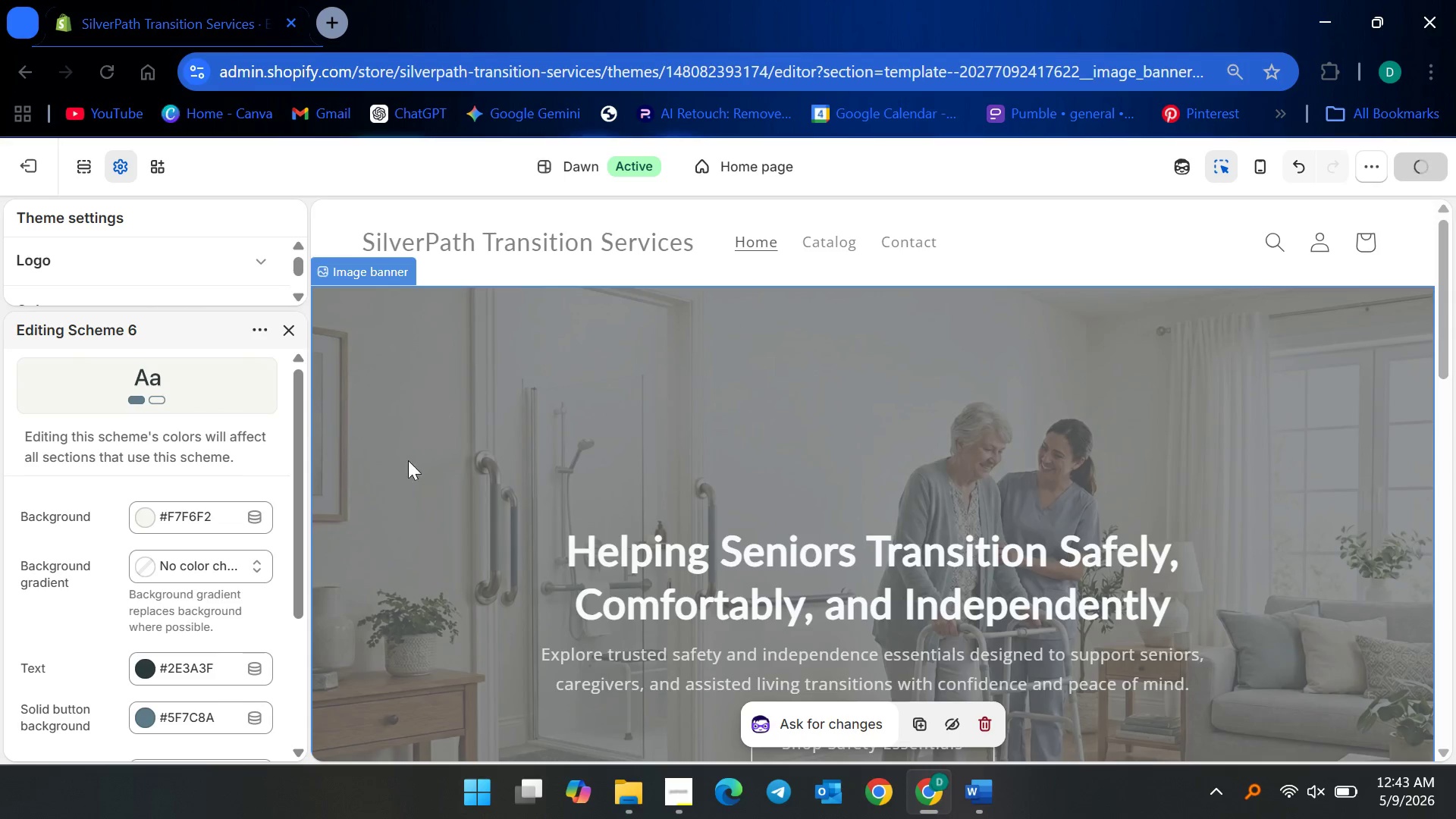 
scroll: coordinate [406, 481], scroll_direction: down, amount: 3.0
 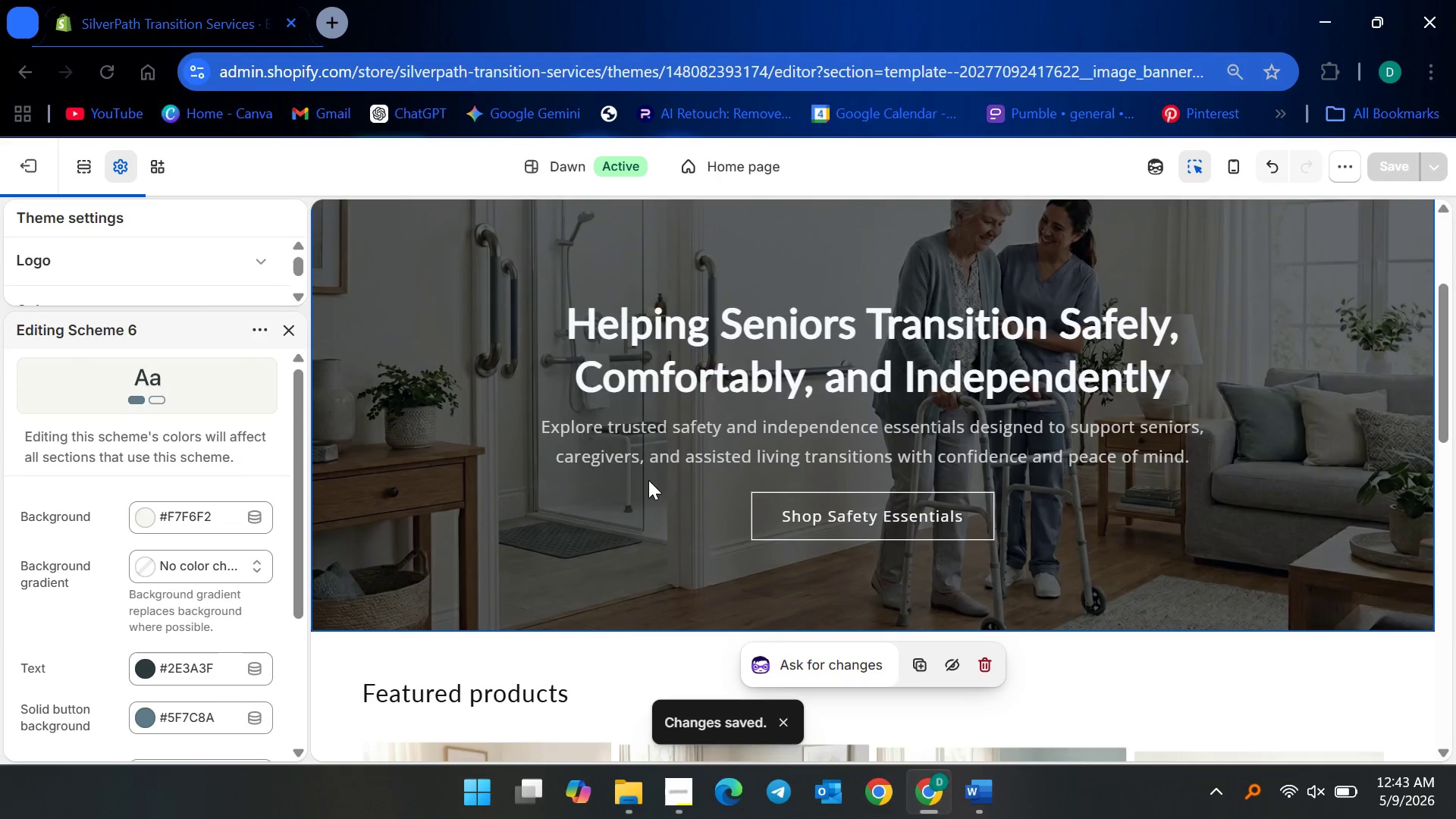 
scroll: coordinate [616, 486], scroll_direction: up, amount: 4.0
 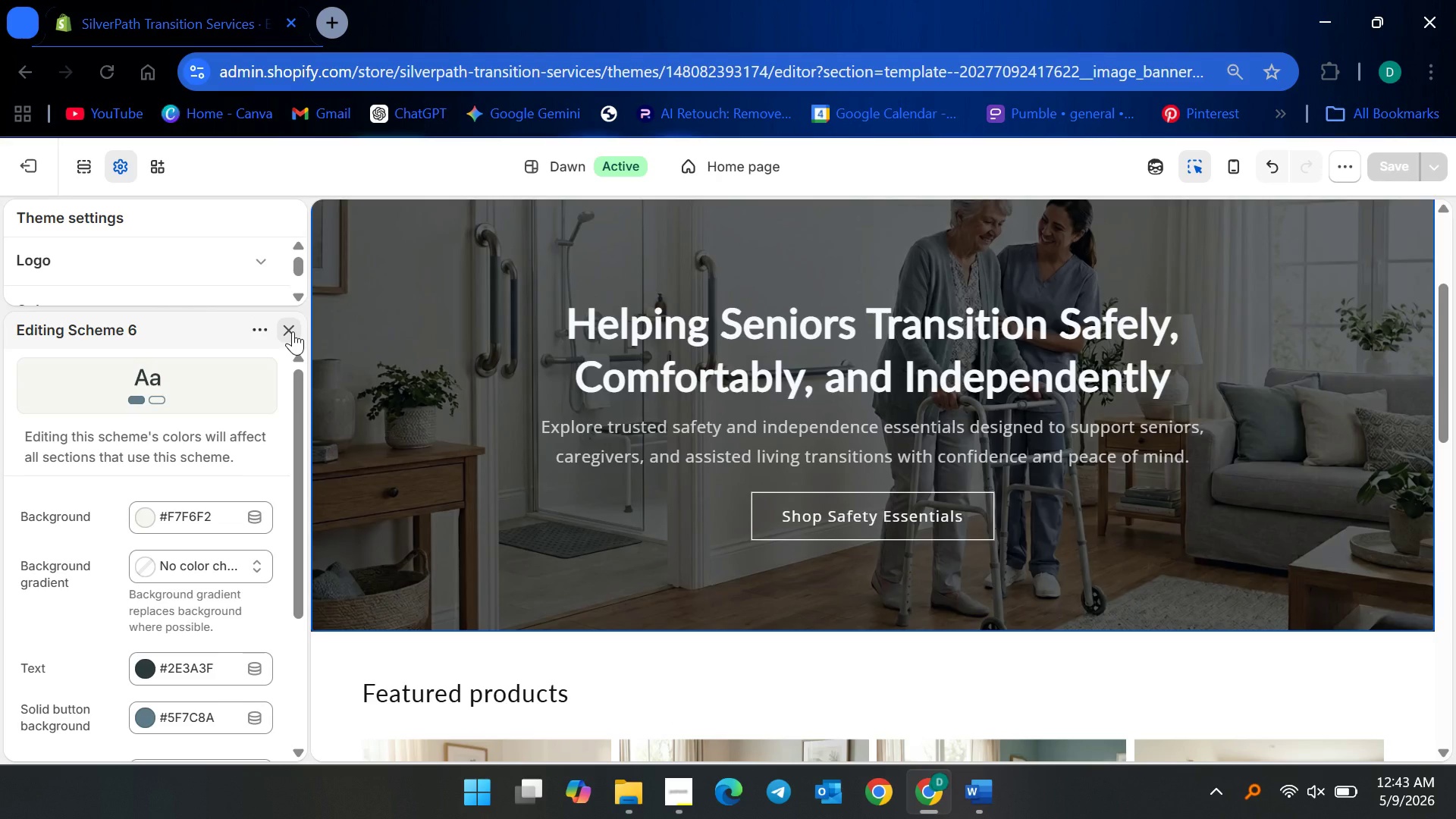 
wait(6.92)
 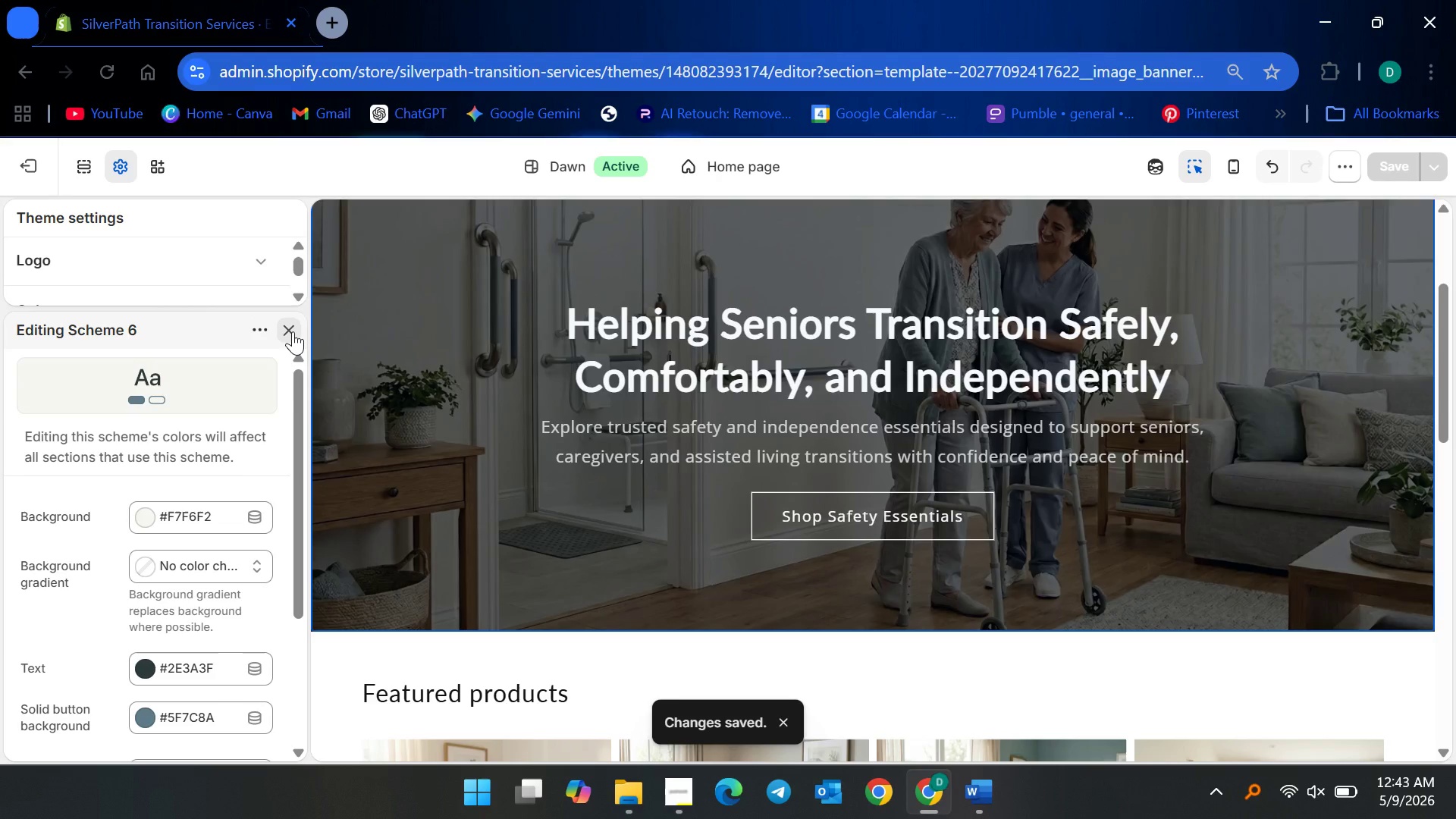 
left_click([445, 327])
 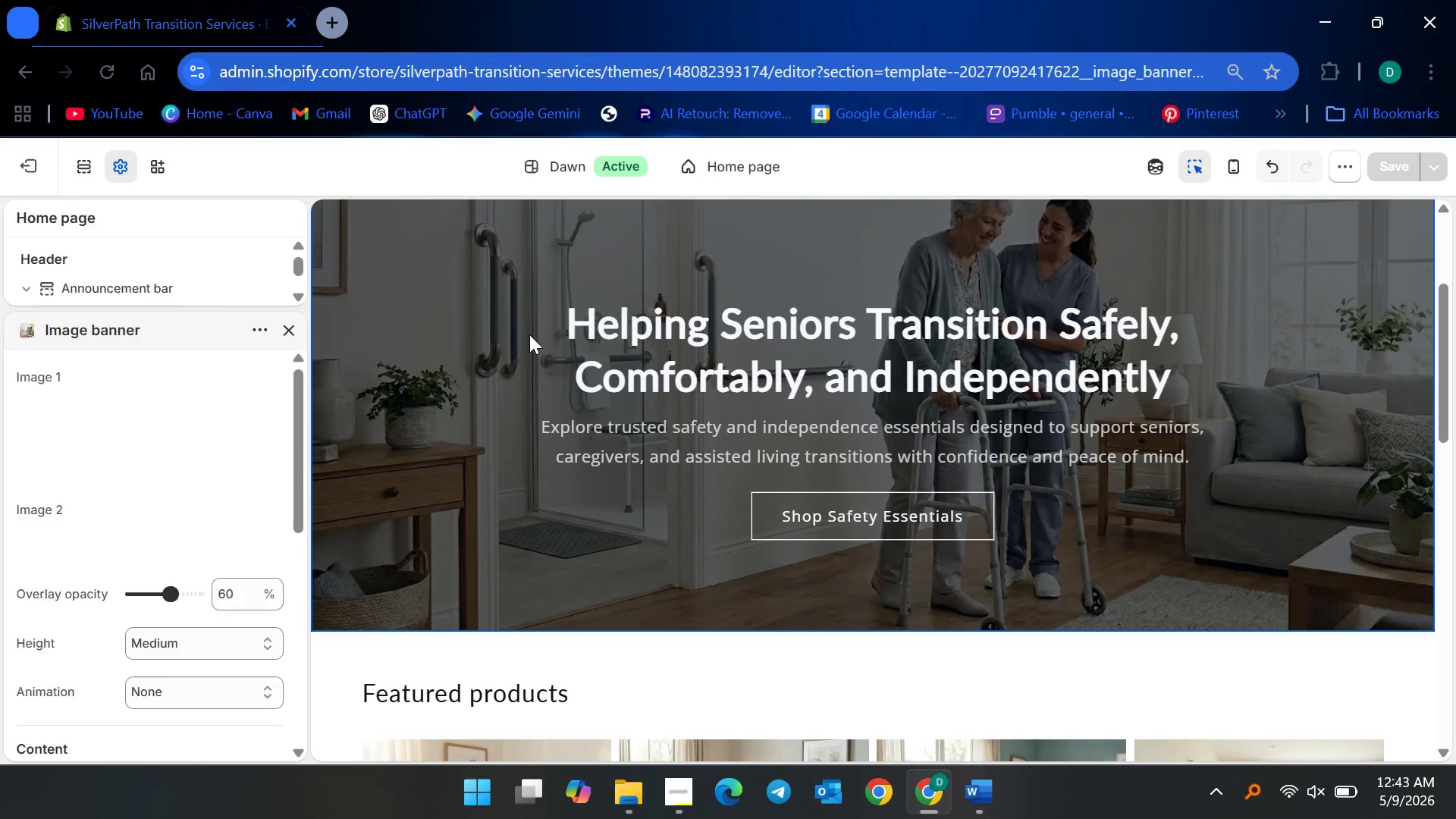 
scroll: coordinate [526, 347], scroll_direction: up, amount: 5.0
 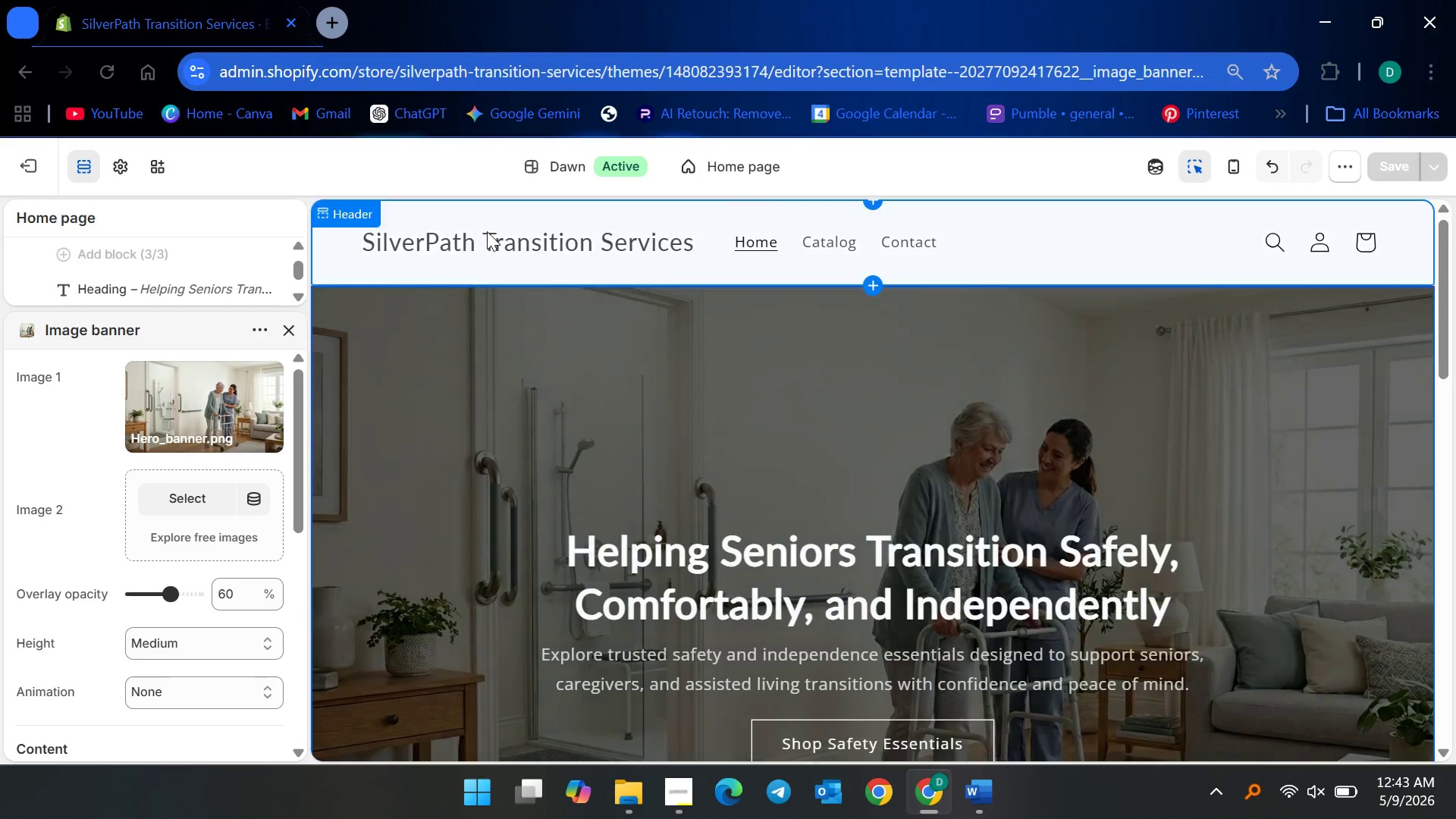 
left_click([487, 230])
 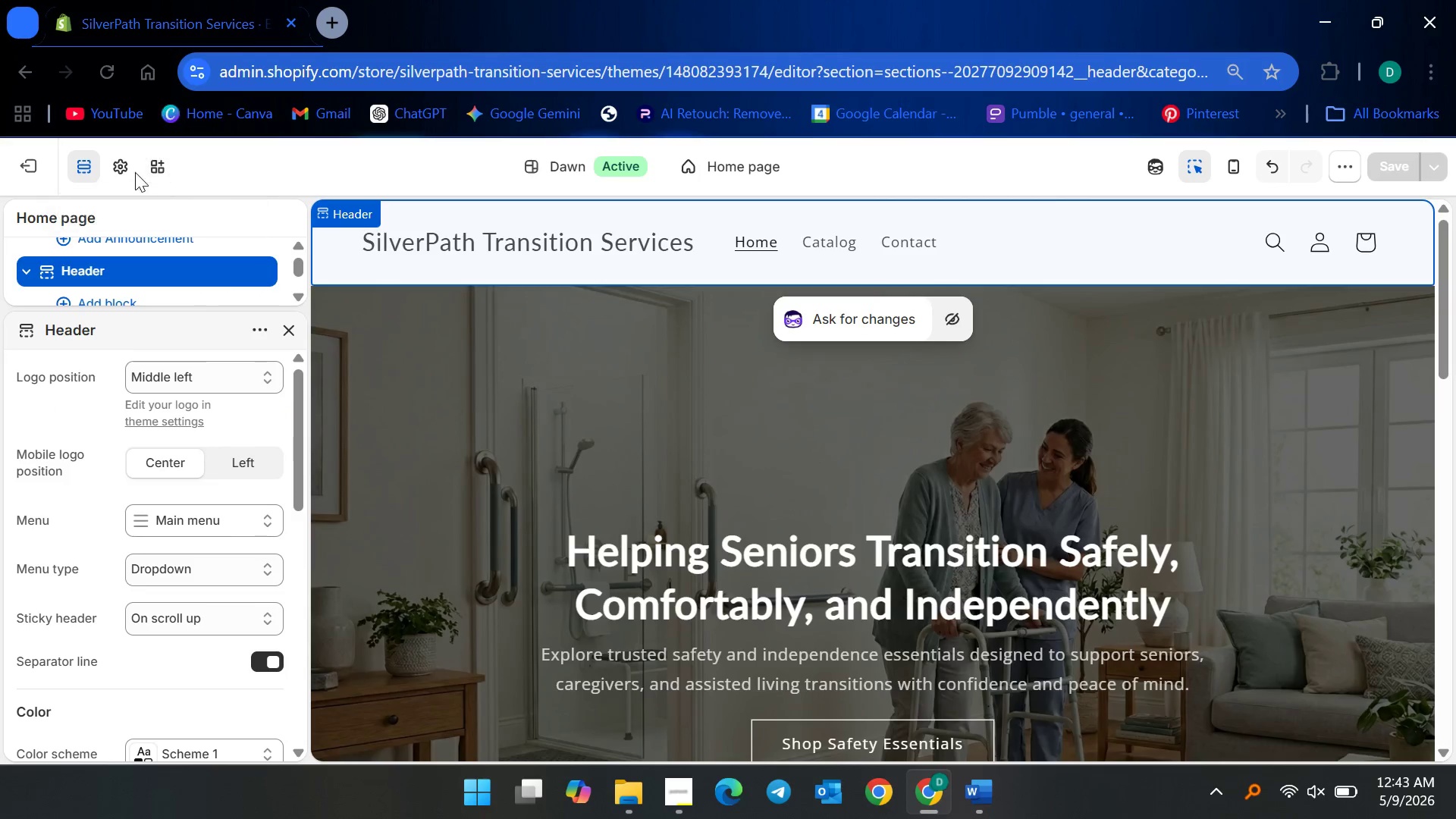 
left_click([133, 171])
 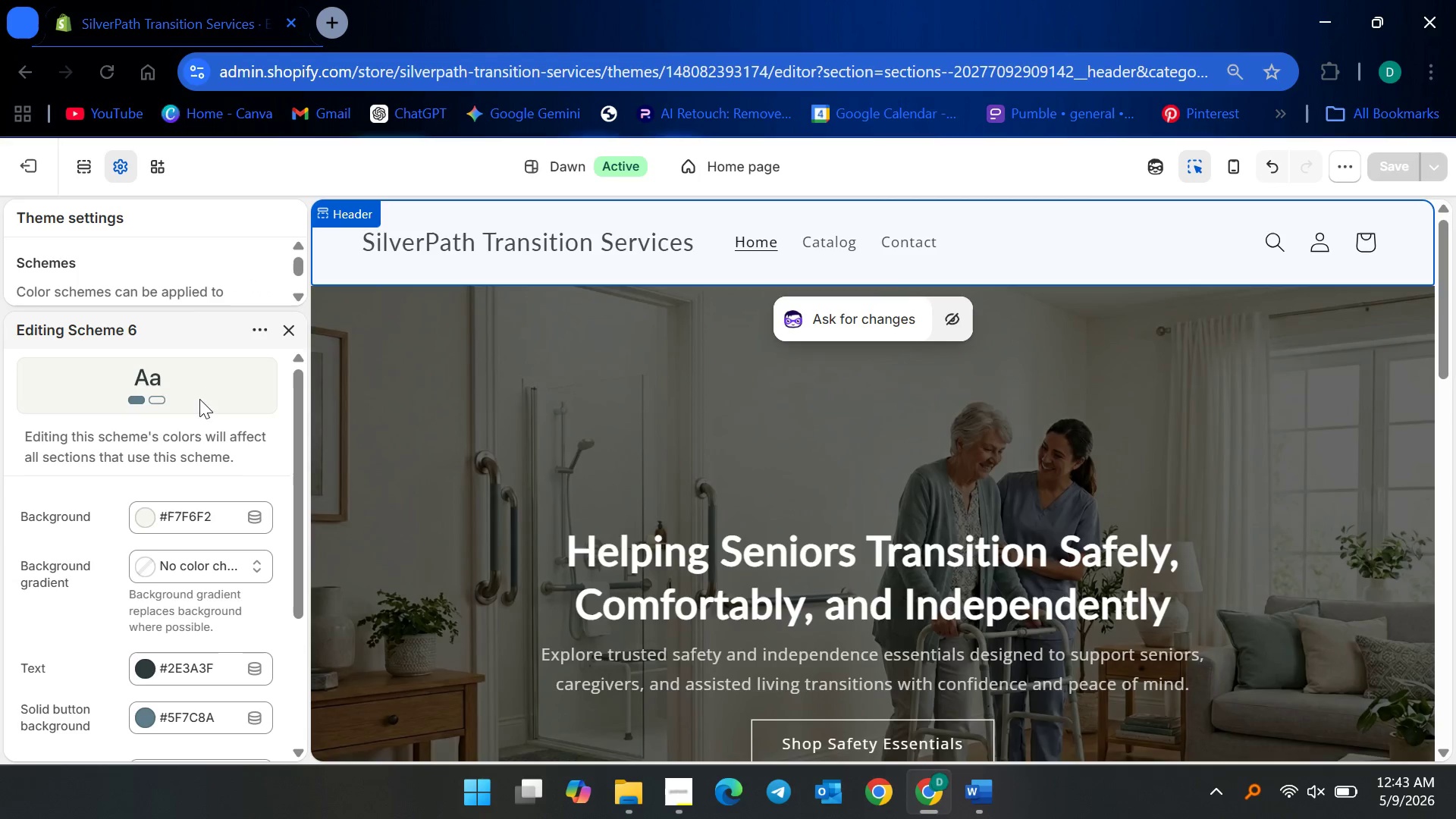 
scroll: coordinate [234, 455], scroll_direction: down, amount: 3.0
 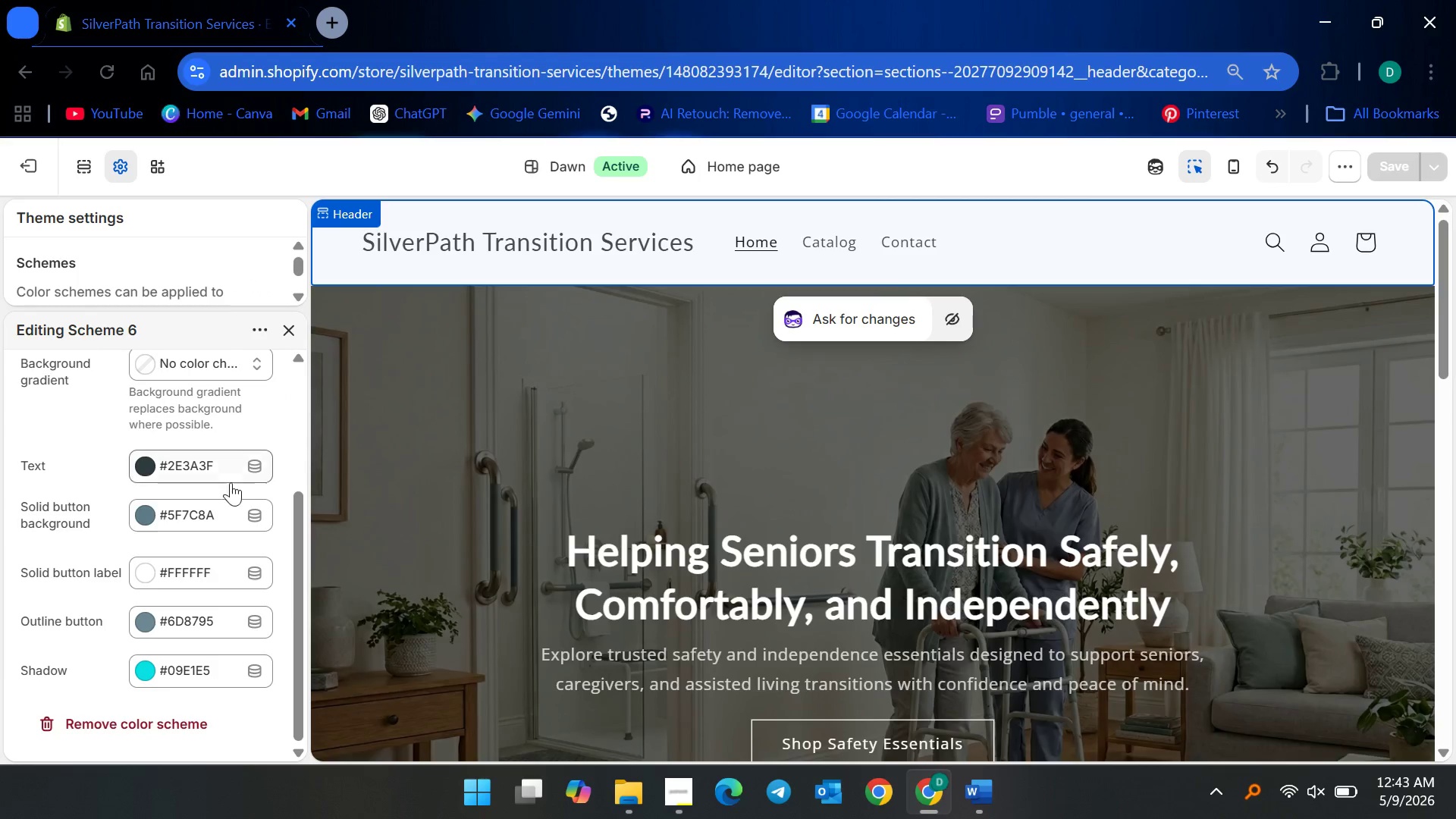 
scroll: coordinate [231, 490], scroll_direction: up, amount: 2.0
 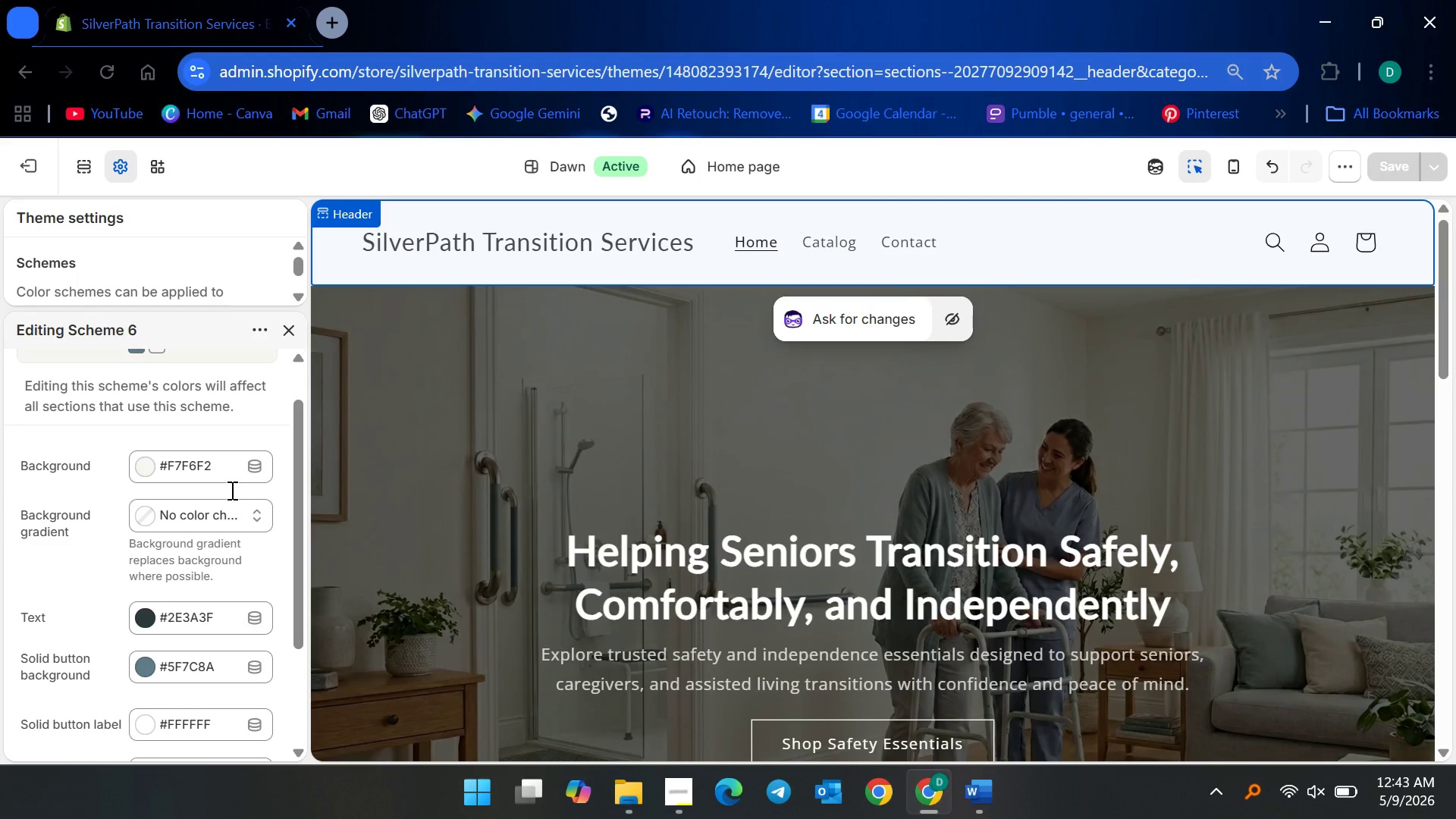 
scroll: coordinate [231, 490], scroll_direction: none, amount: 0.0
 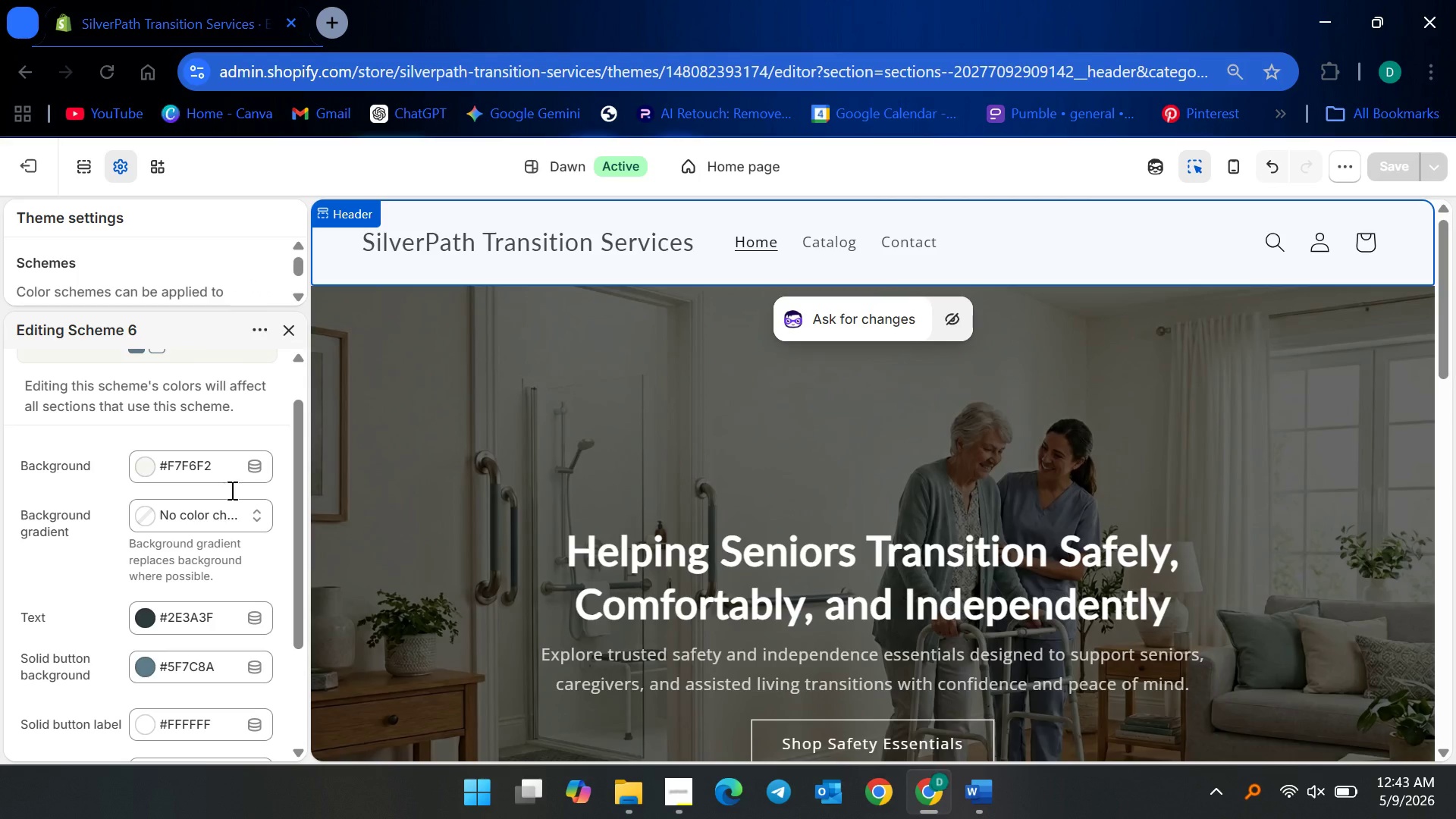 
wait(6.17)
 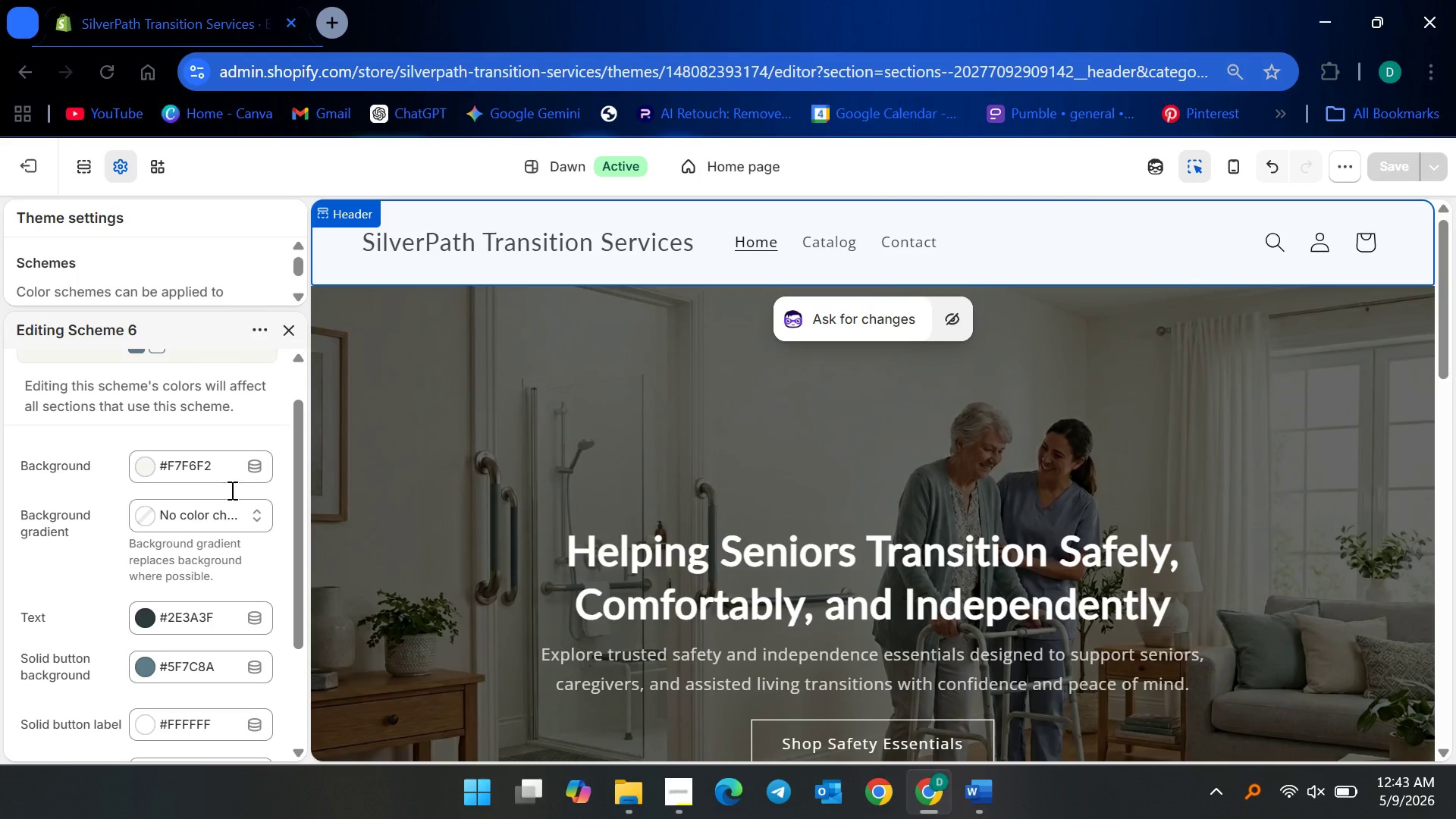 
scroll: coordinate [222, 522], scroll_direction: down, amount: 1.0
 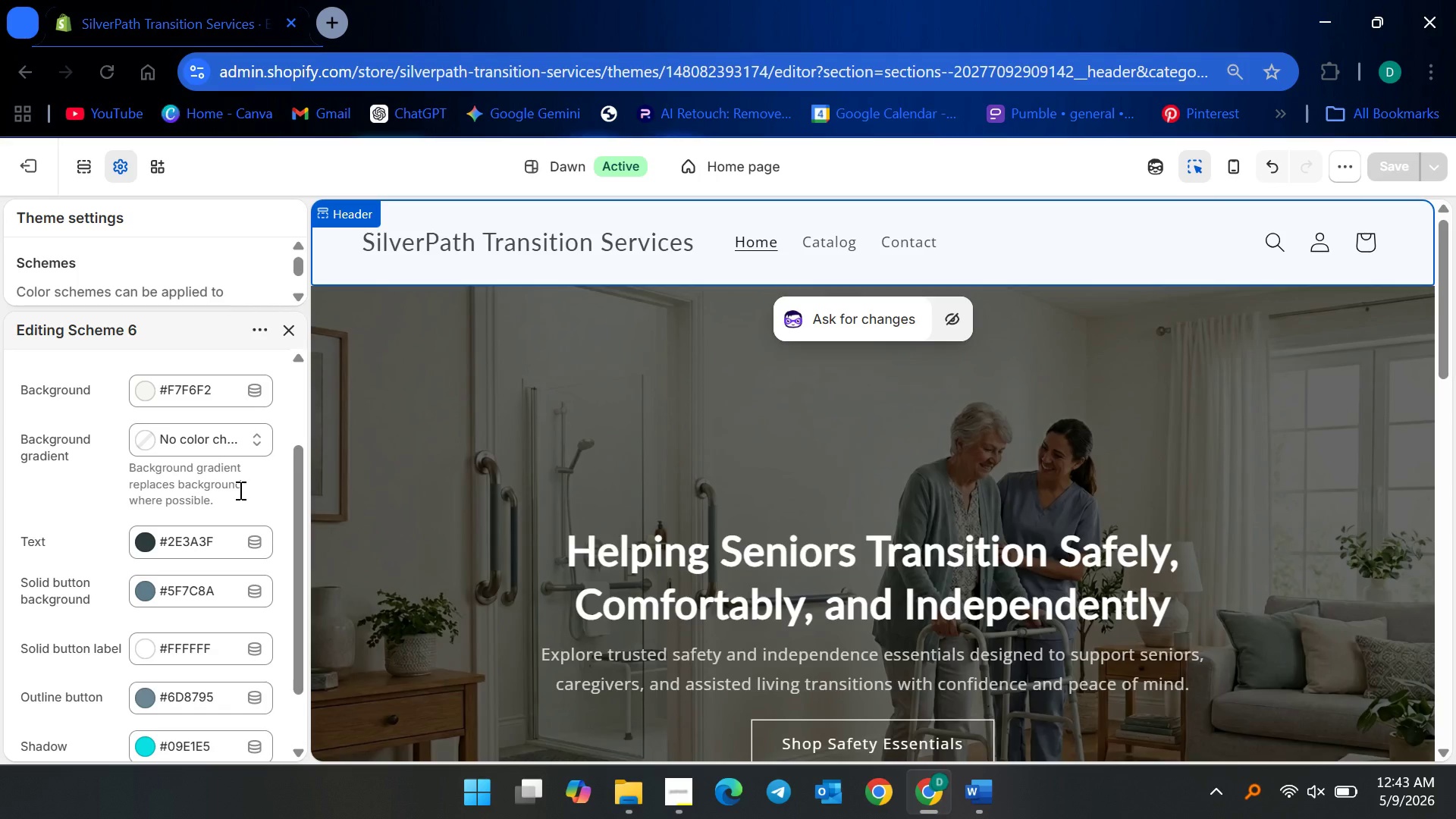 
wait(17.04)
 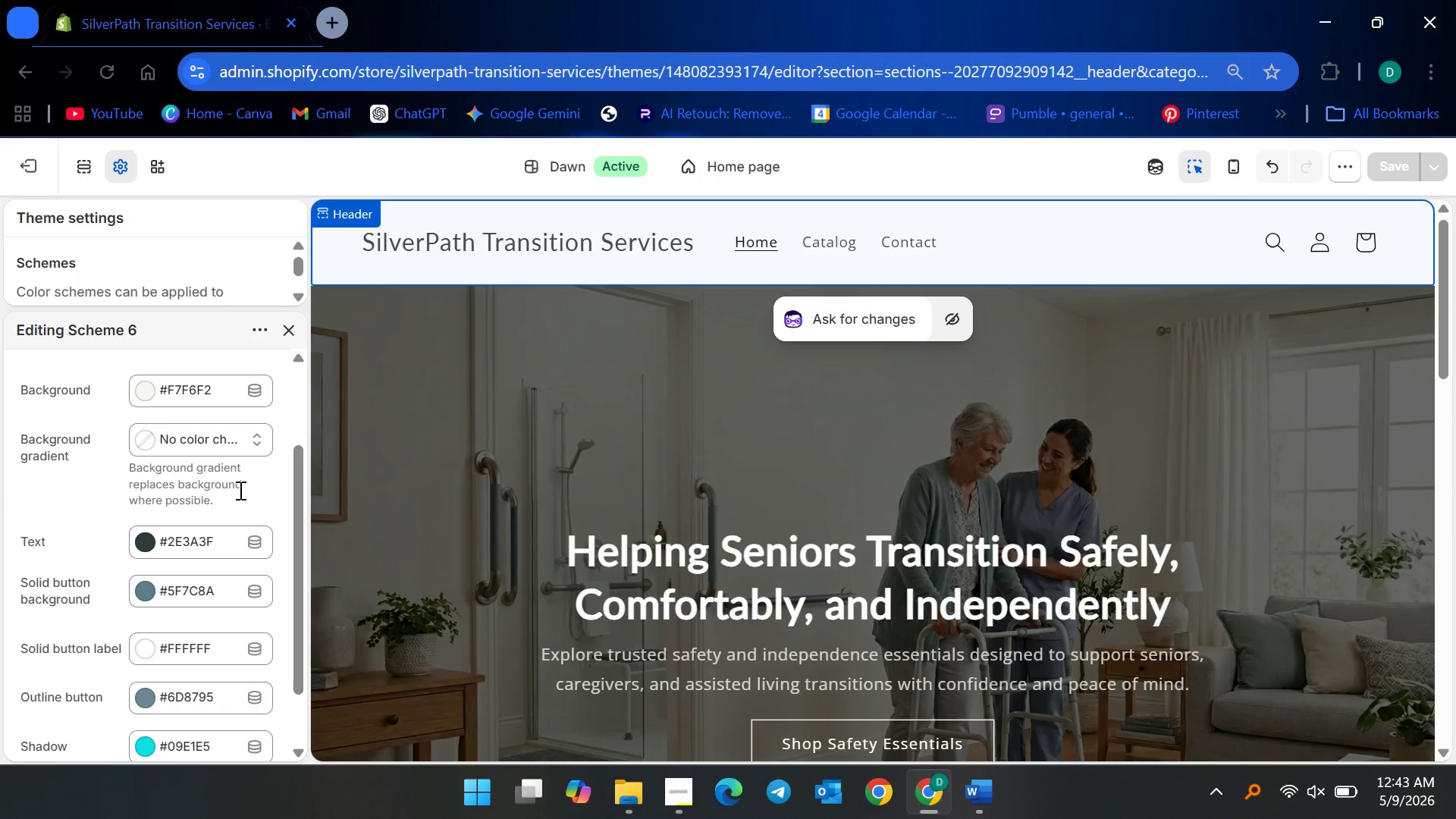 
scroll: coordinate [108, 487], scroll_direction: down, amount: 4.0
 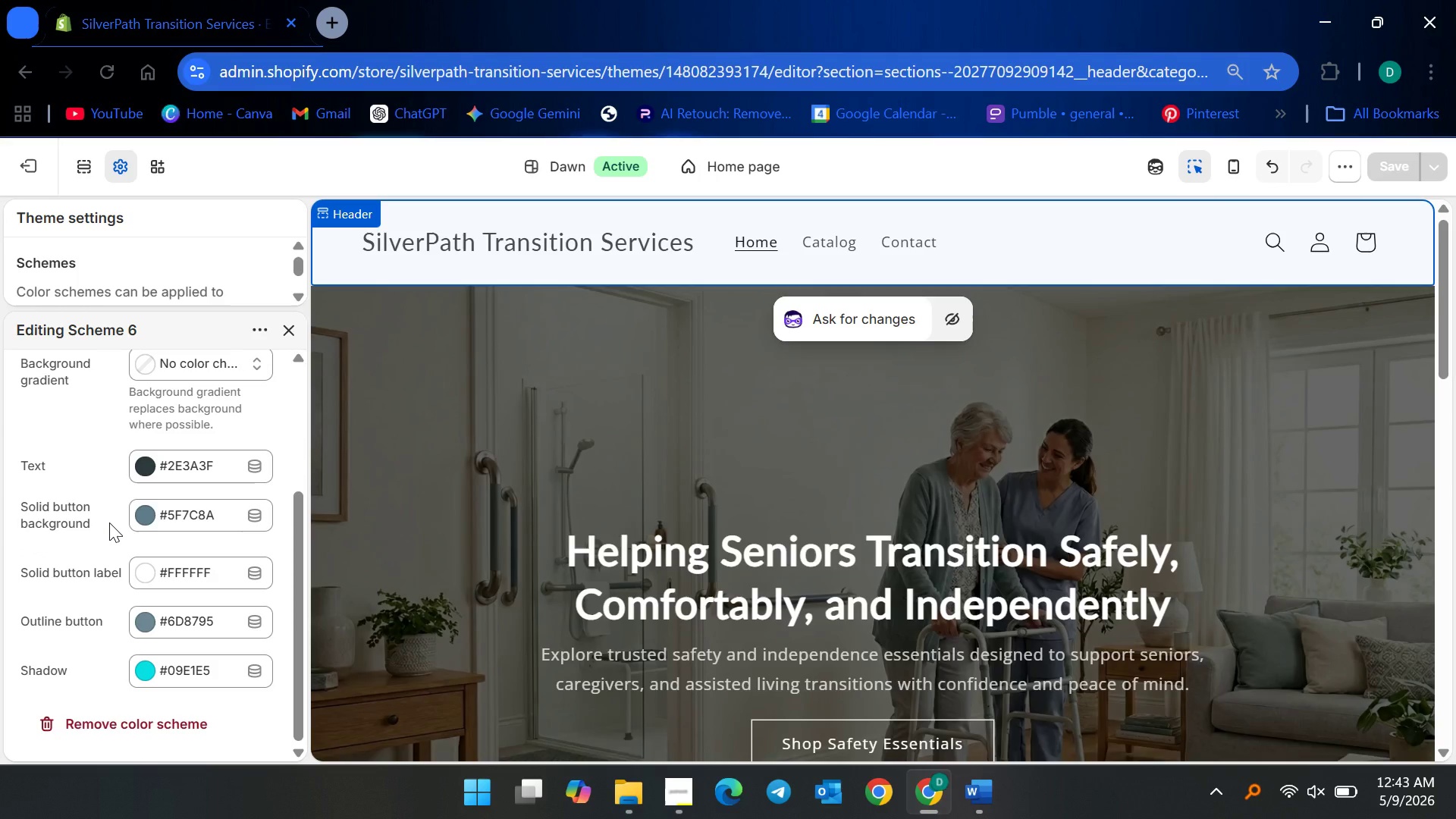 
wait(10.81)
 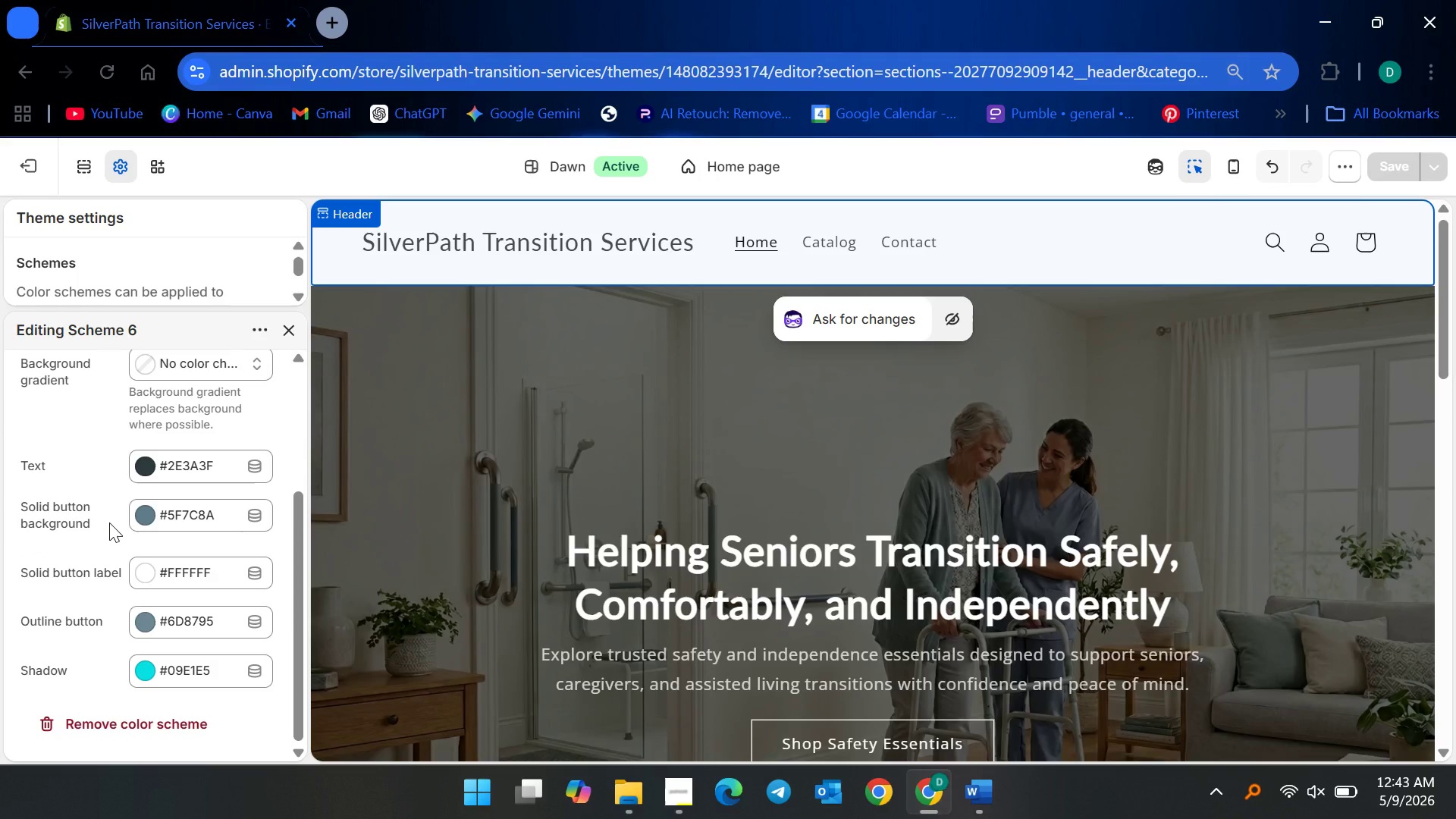 
left_click([214, 456])
 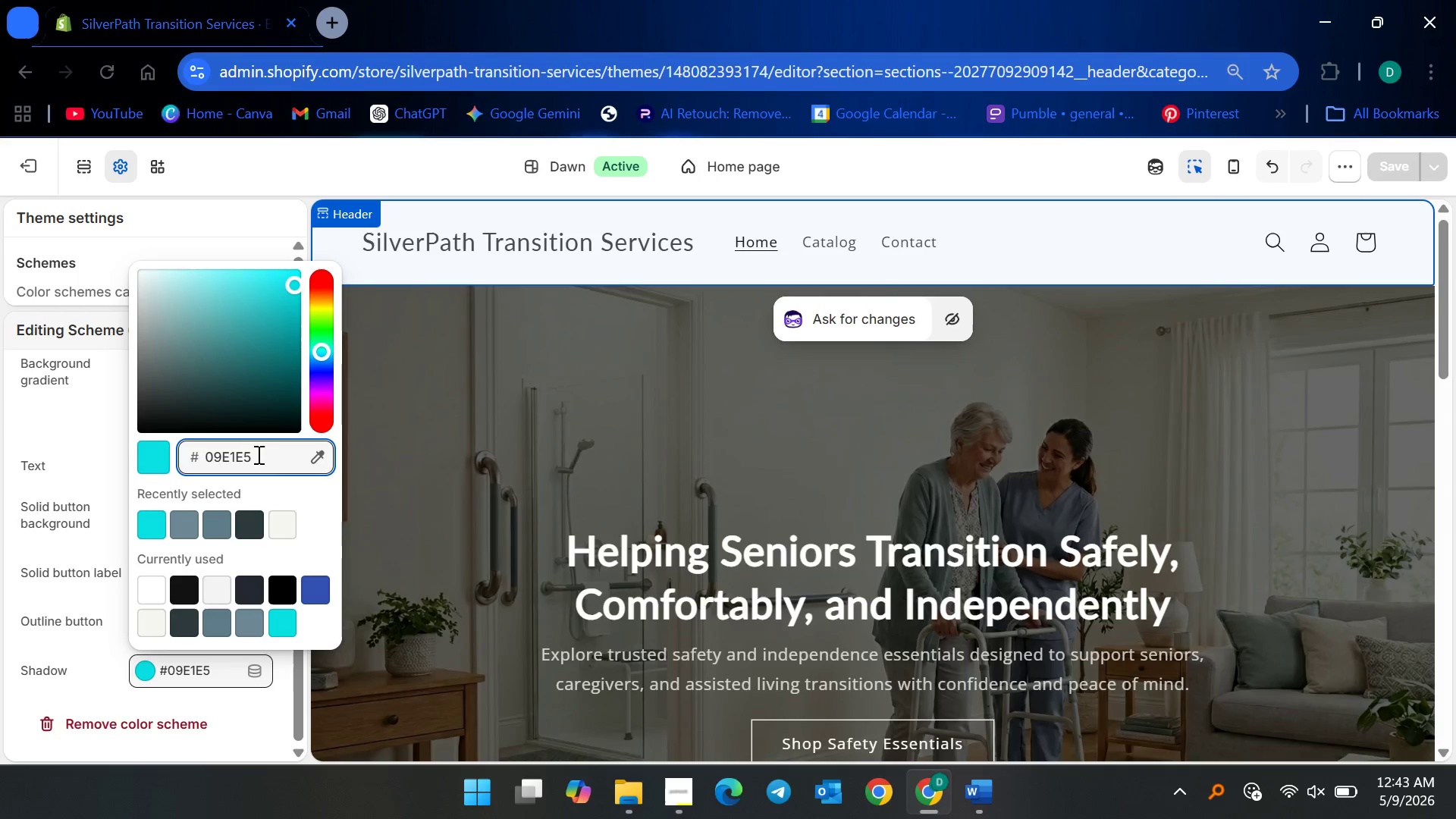 
key(Backspace)
 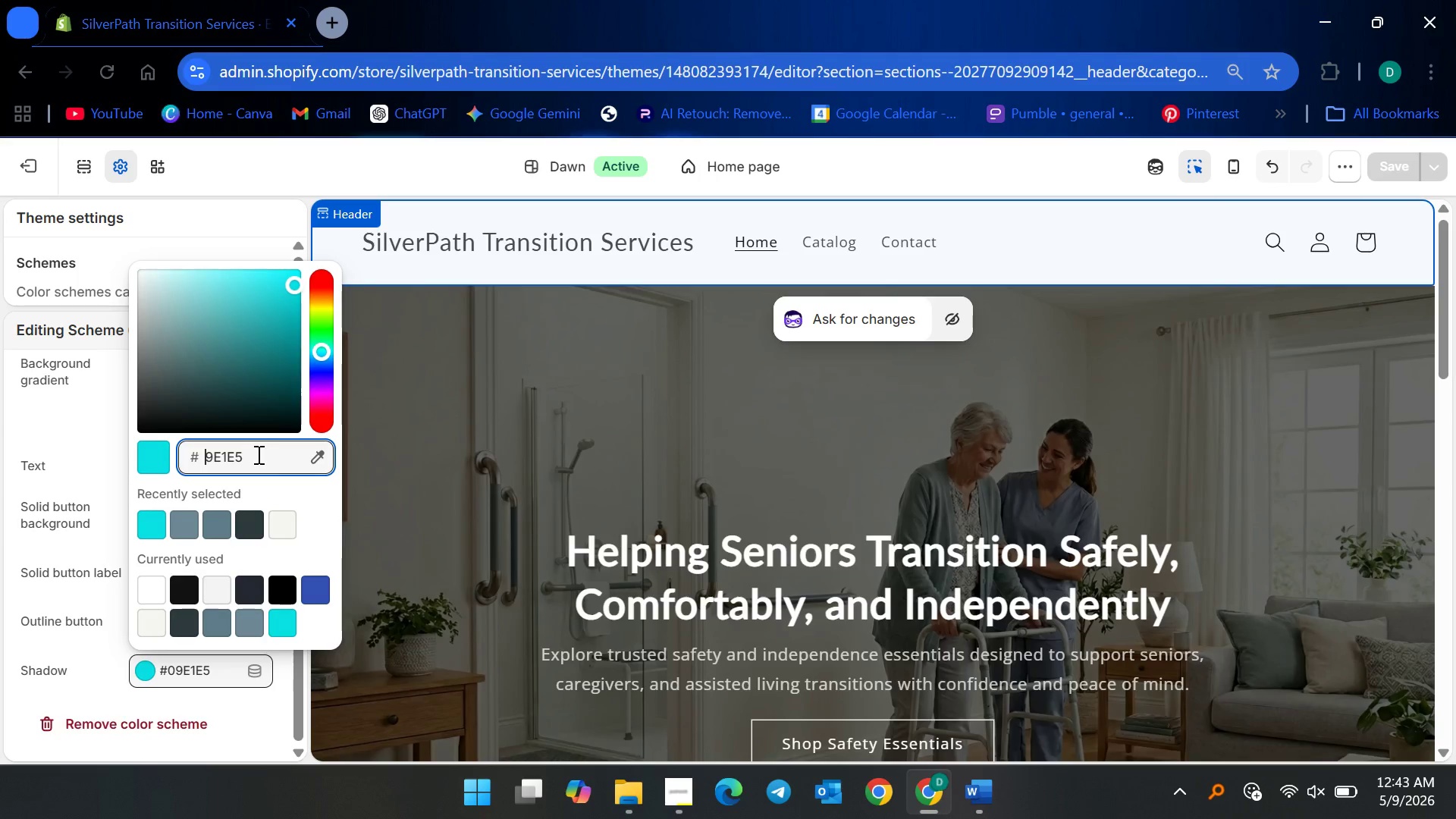 
key(D)
 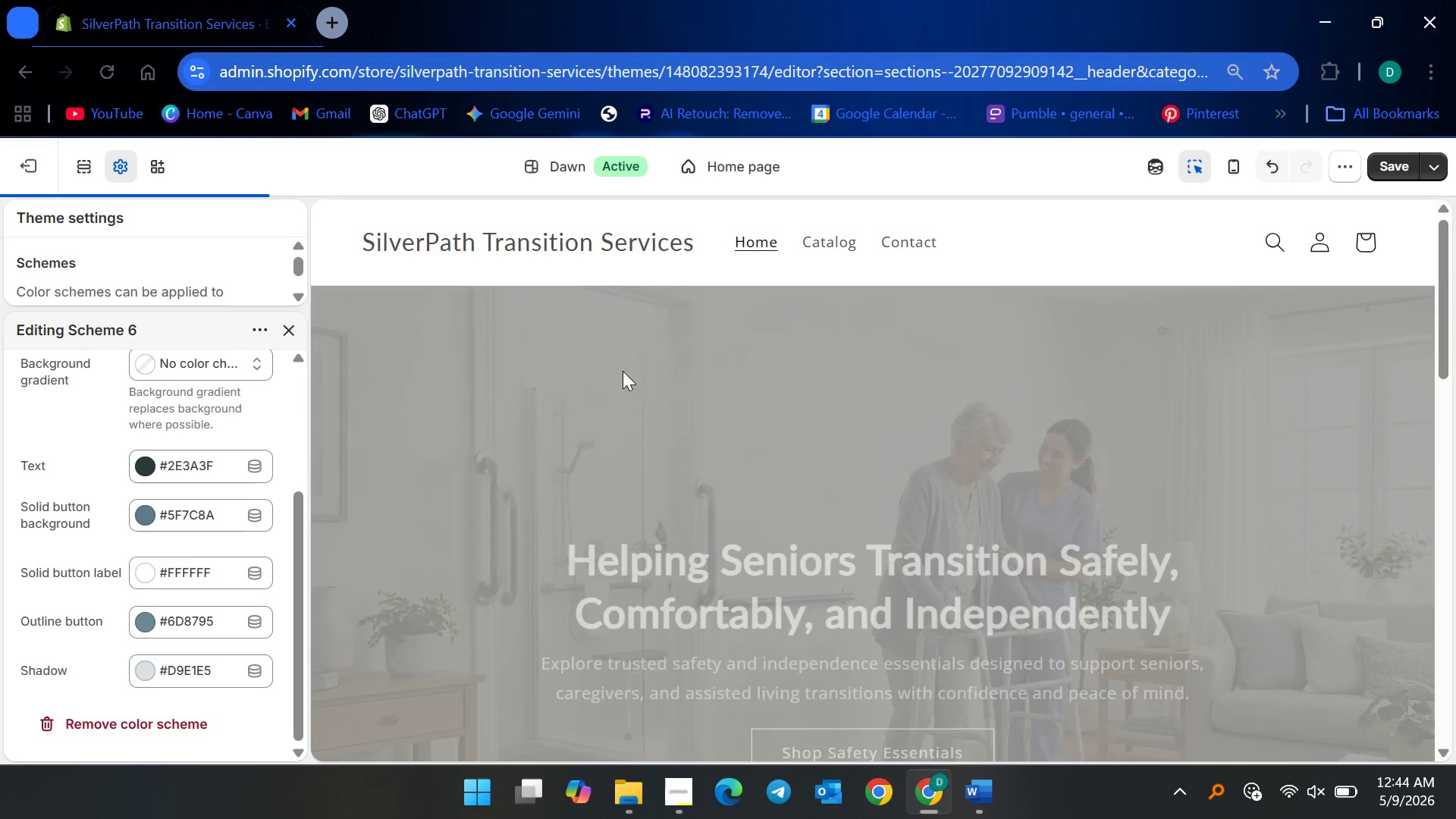 
wait(5.11)
 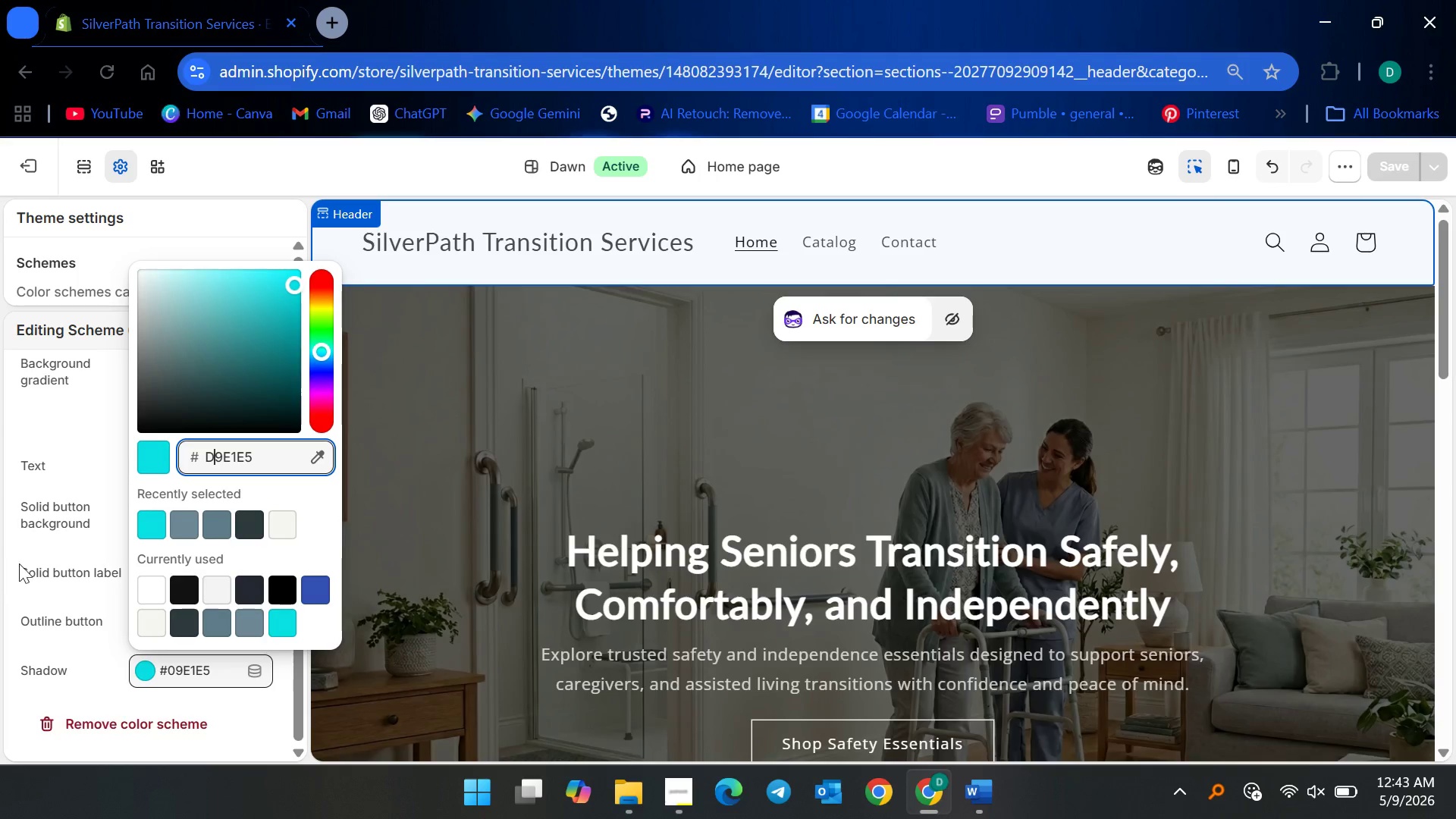 
left_click([1389, 161])
 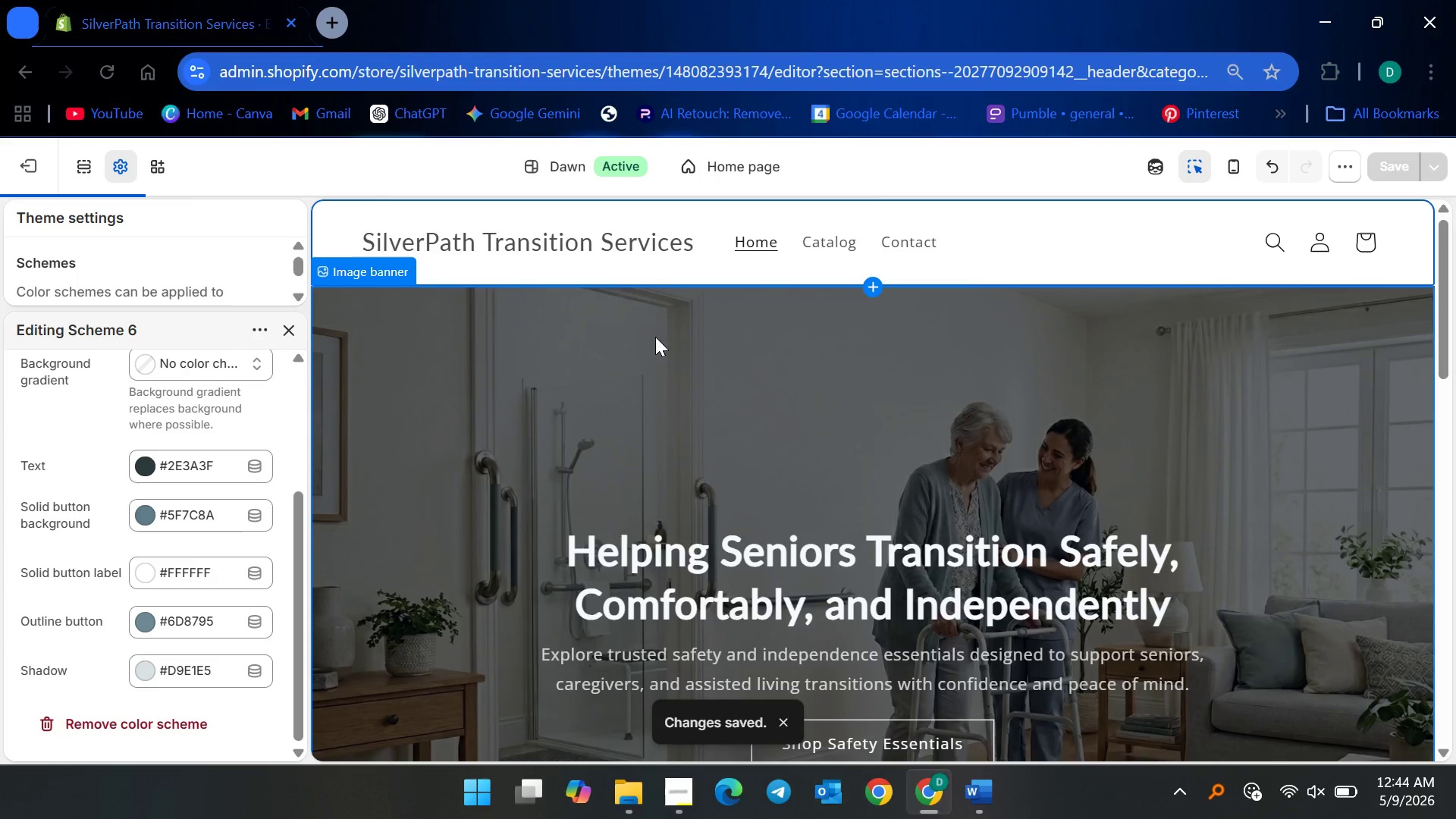 
left_click([580, 381])
 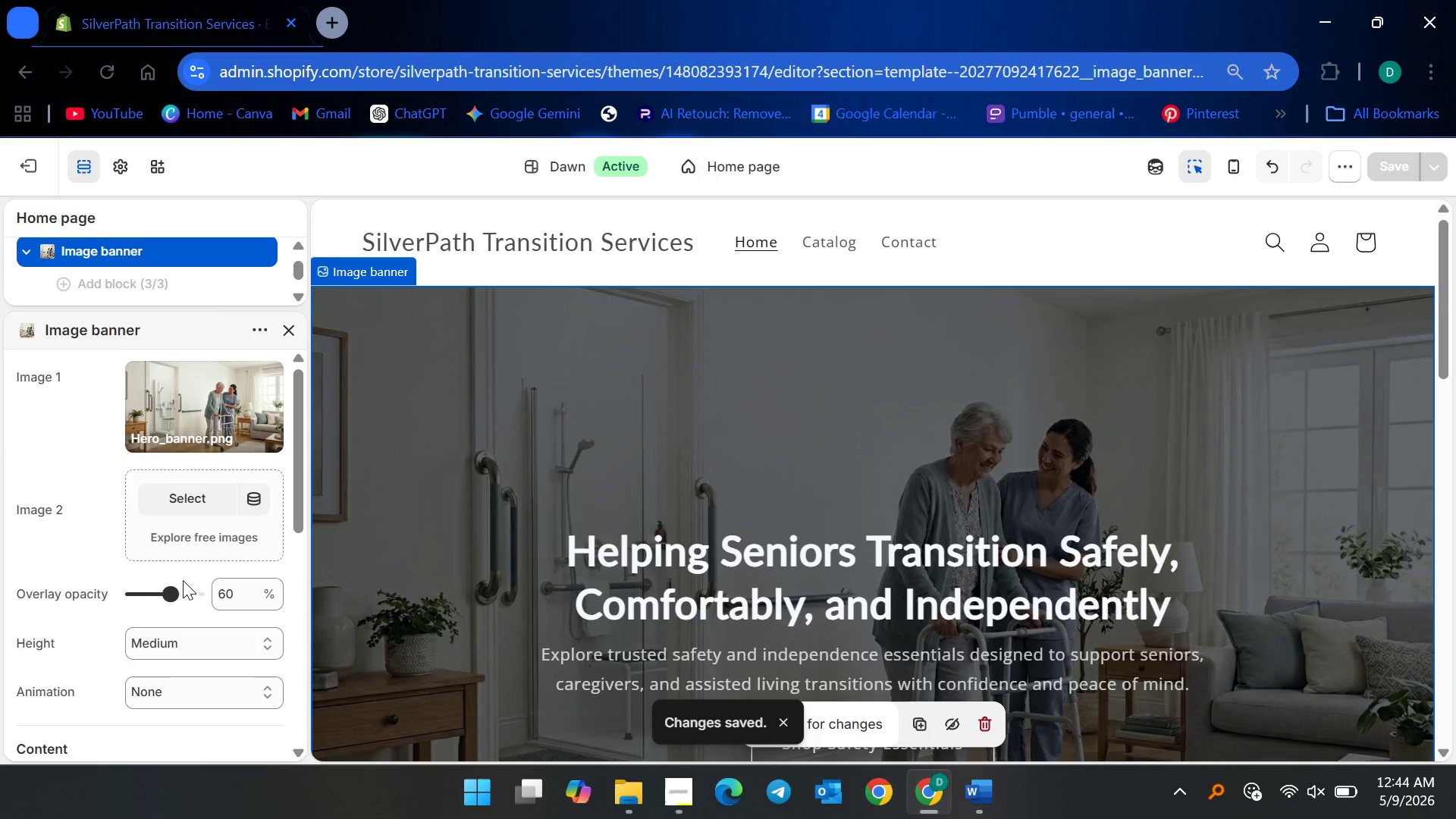 
scroll: coordinate [222, 546], scroll_direction: down, amount: 3.0
 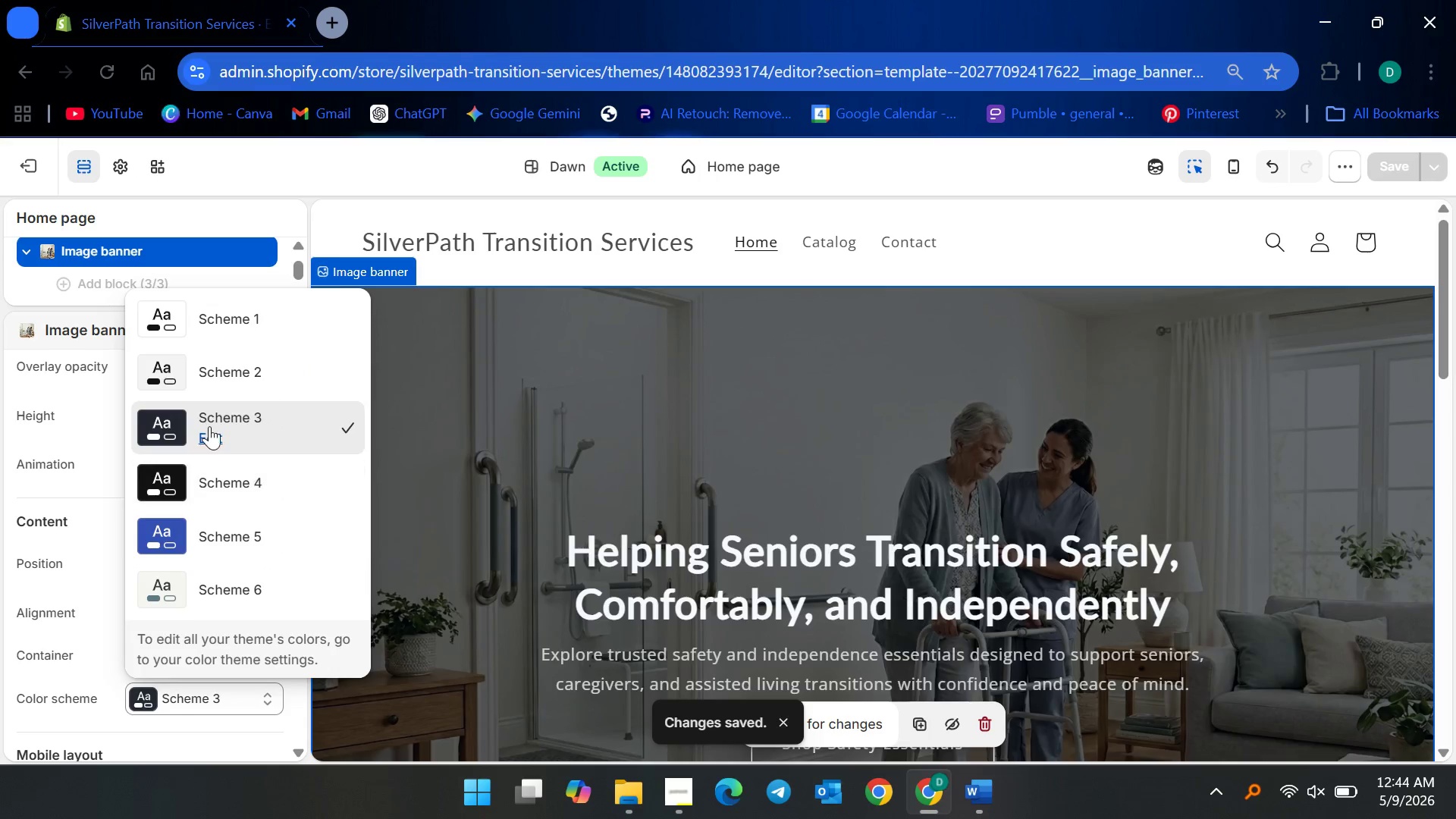 
left_click([206, 592])
 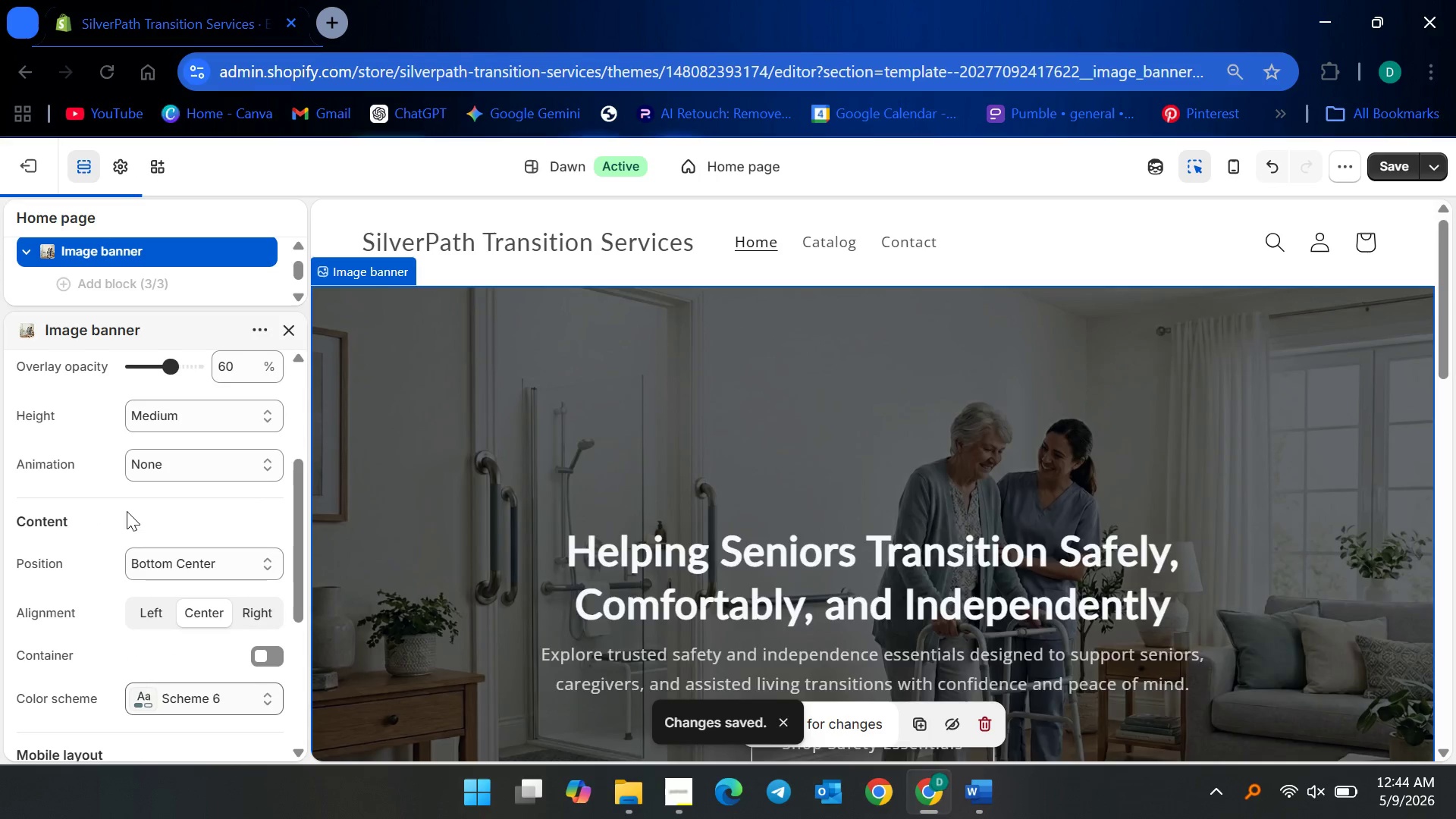 
scroll: coordinate [127, 510], scroll_direction: down, amount: 3.0
 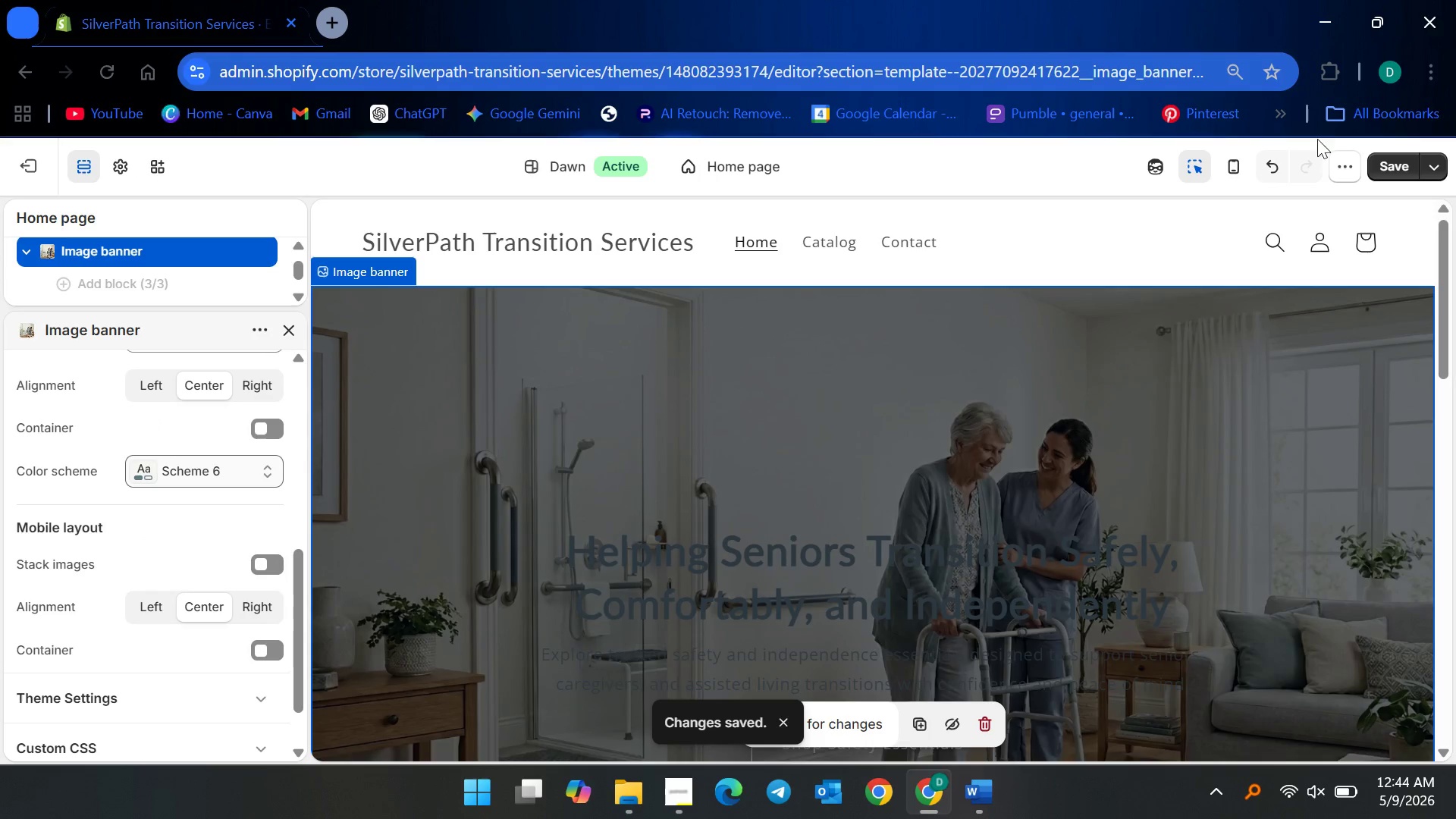 
left_click([1390, 162])
 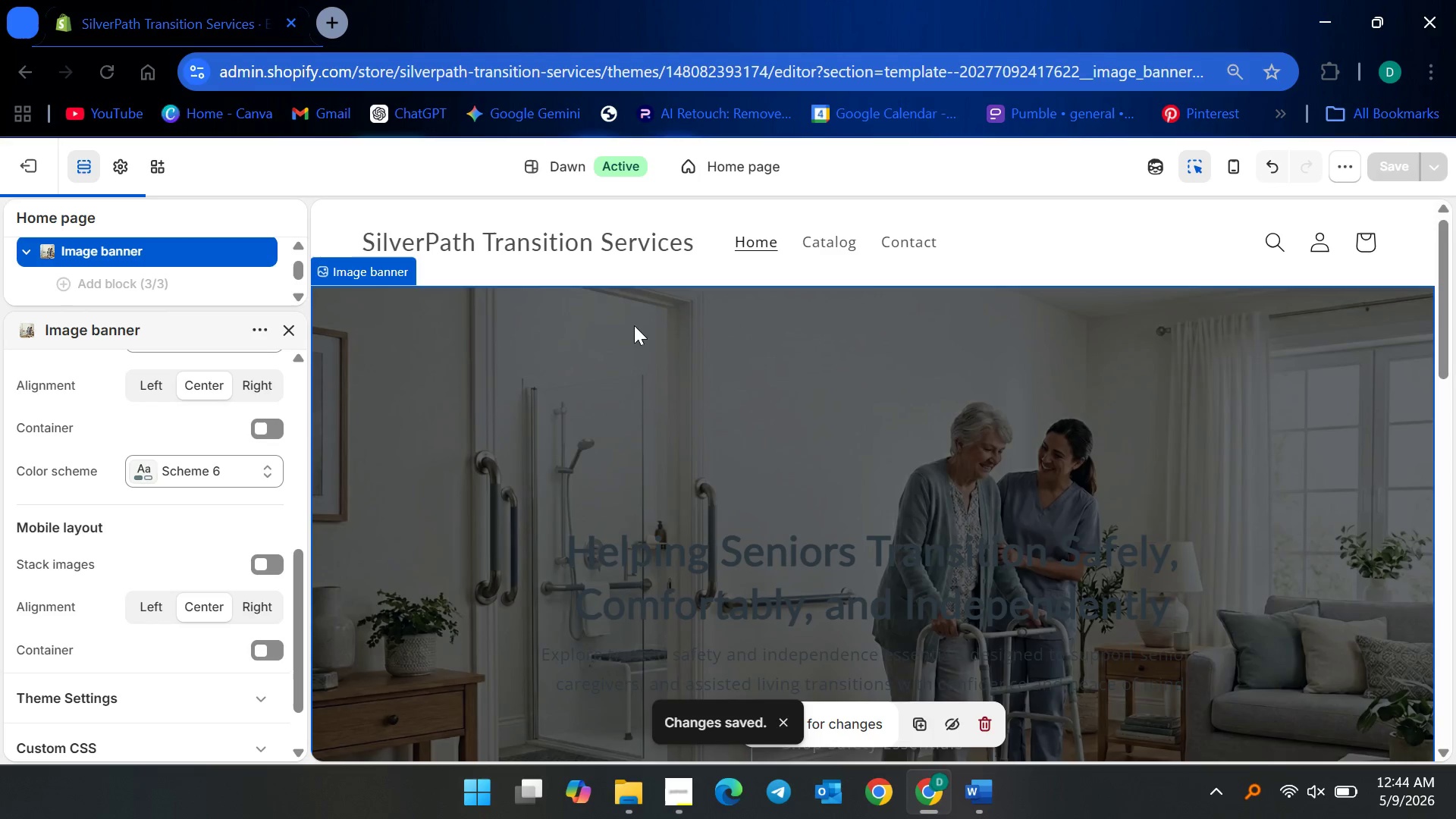 
left_click([613, 255])
 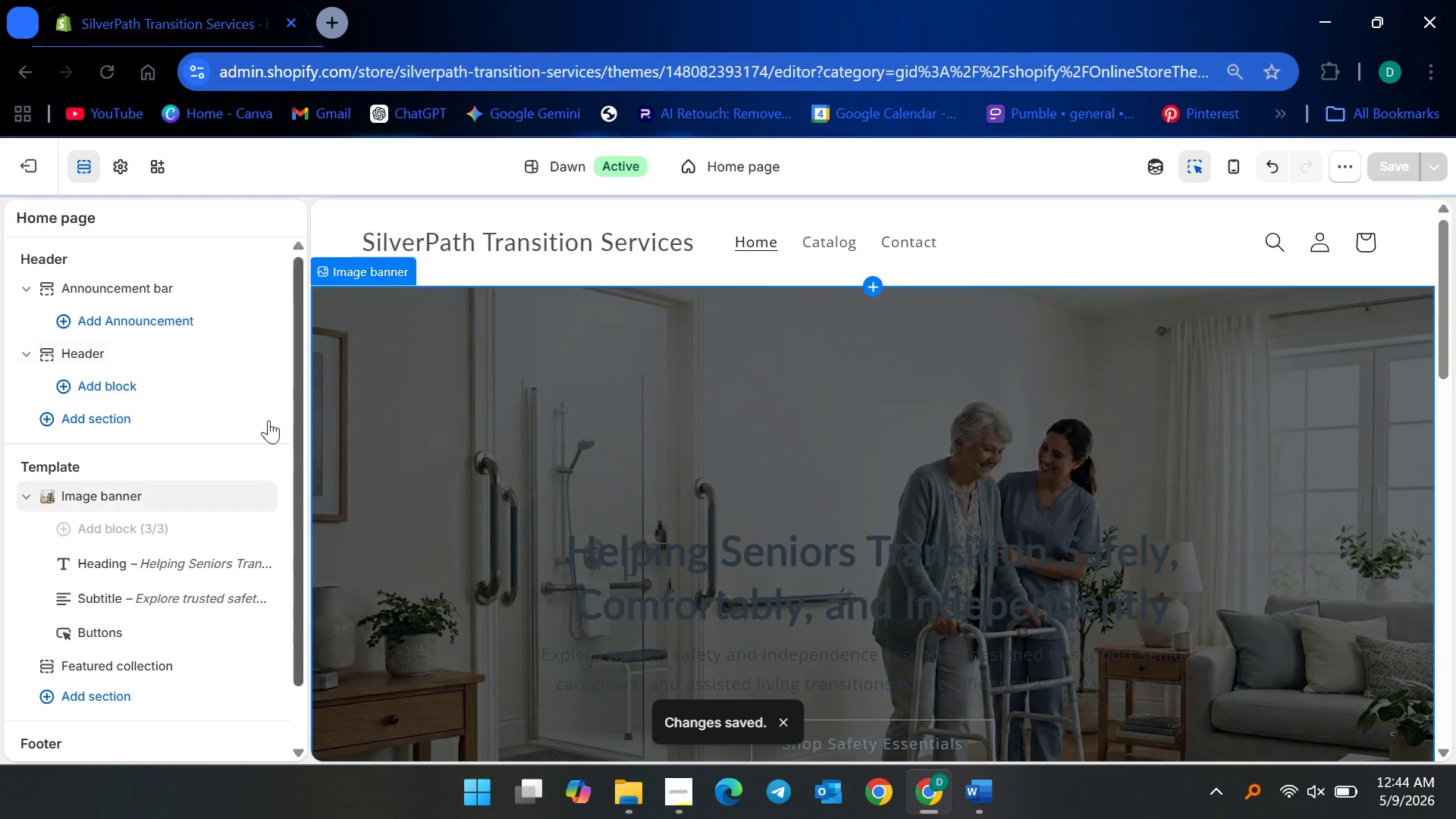 
left_click([499, 229])
 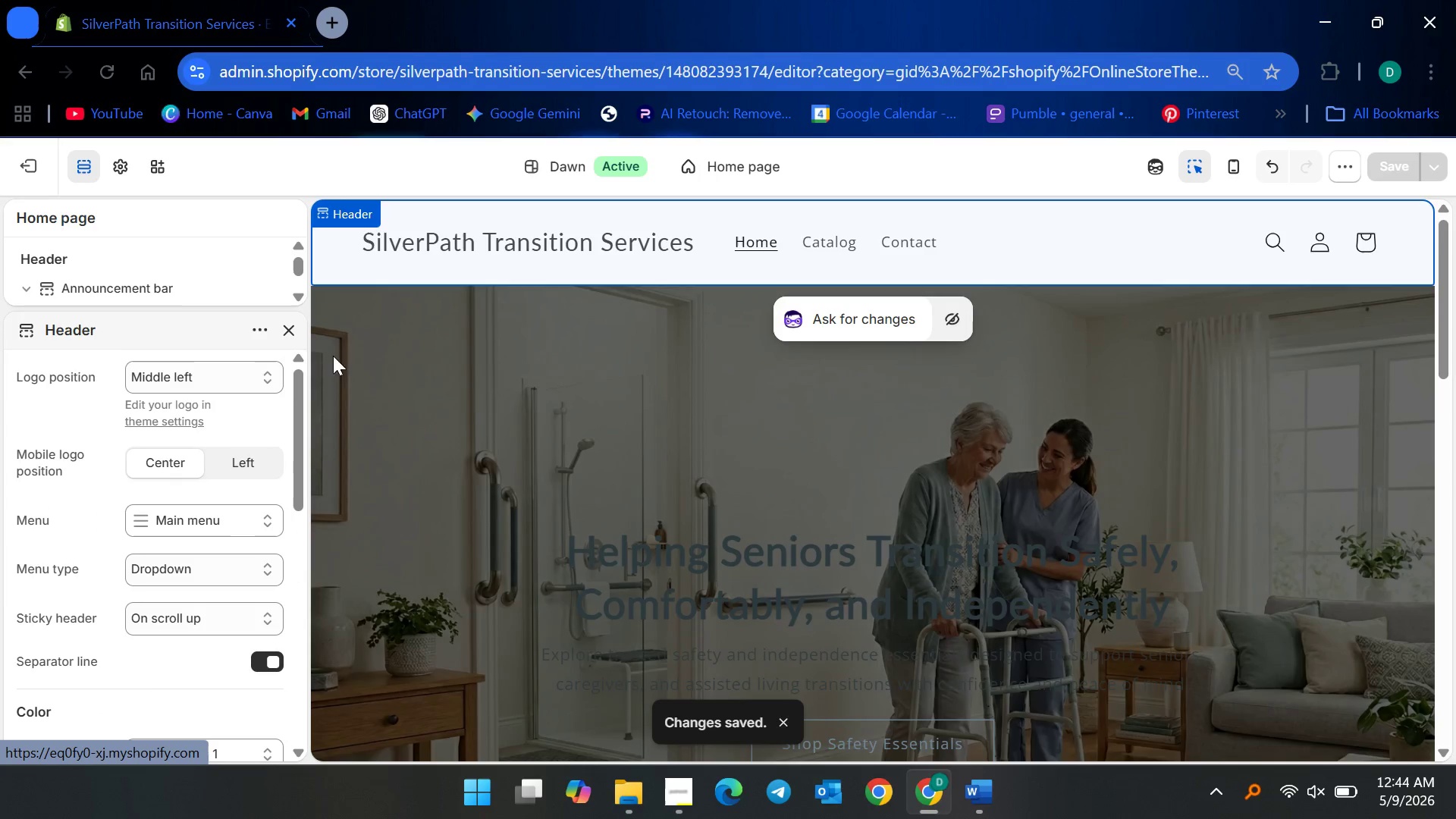 
scroll: coordinate [199, 514], scroll_direction: down, amount: 4.0
 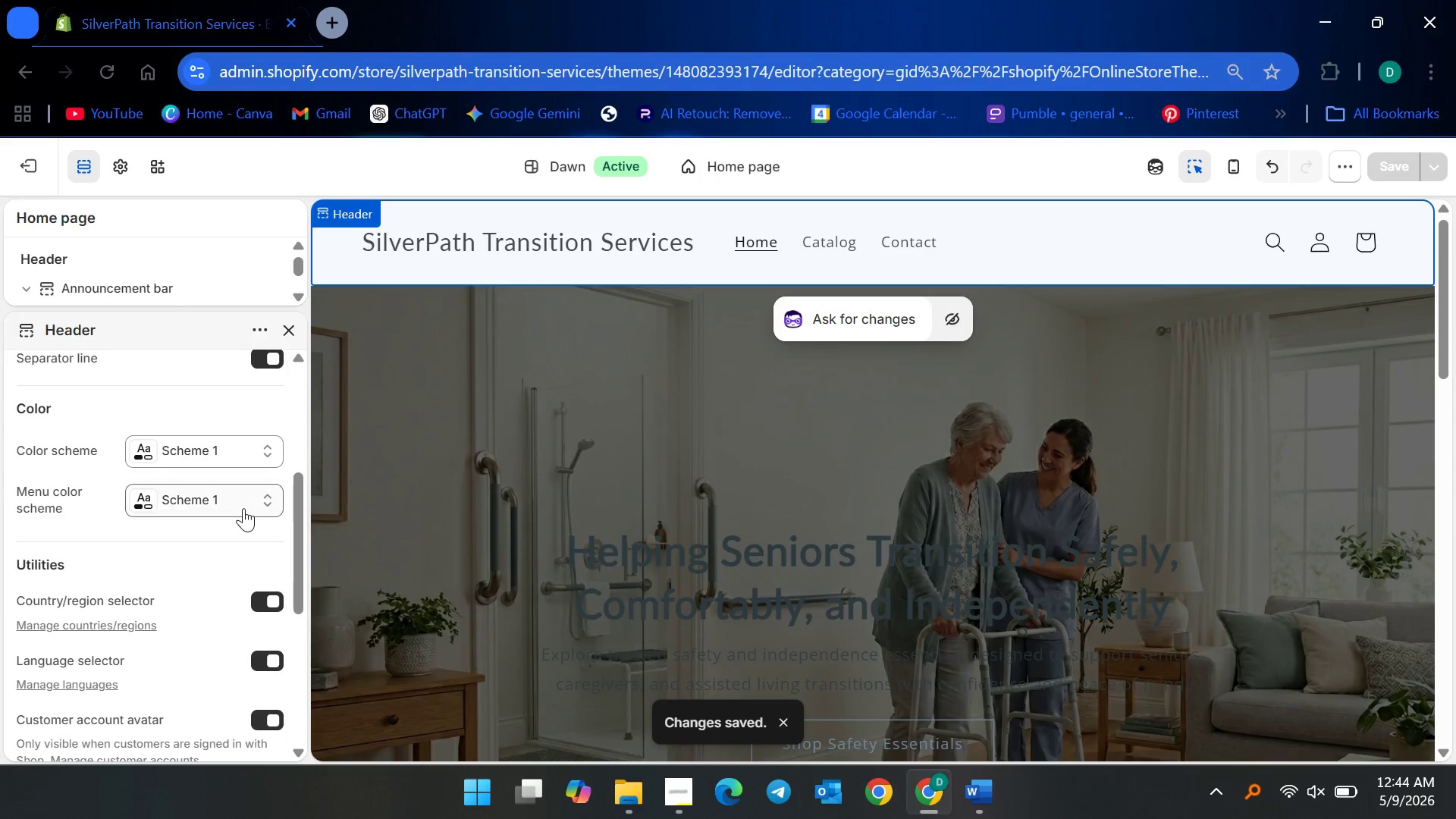 
mouse_move([243, 437])
 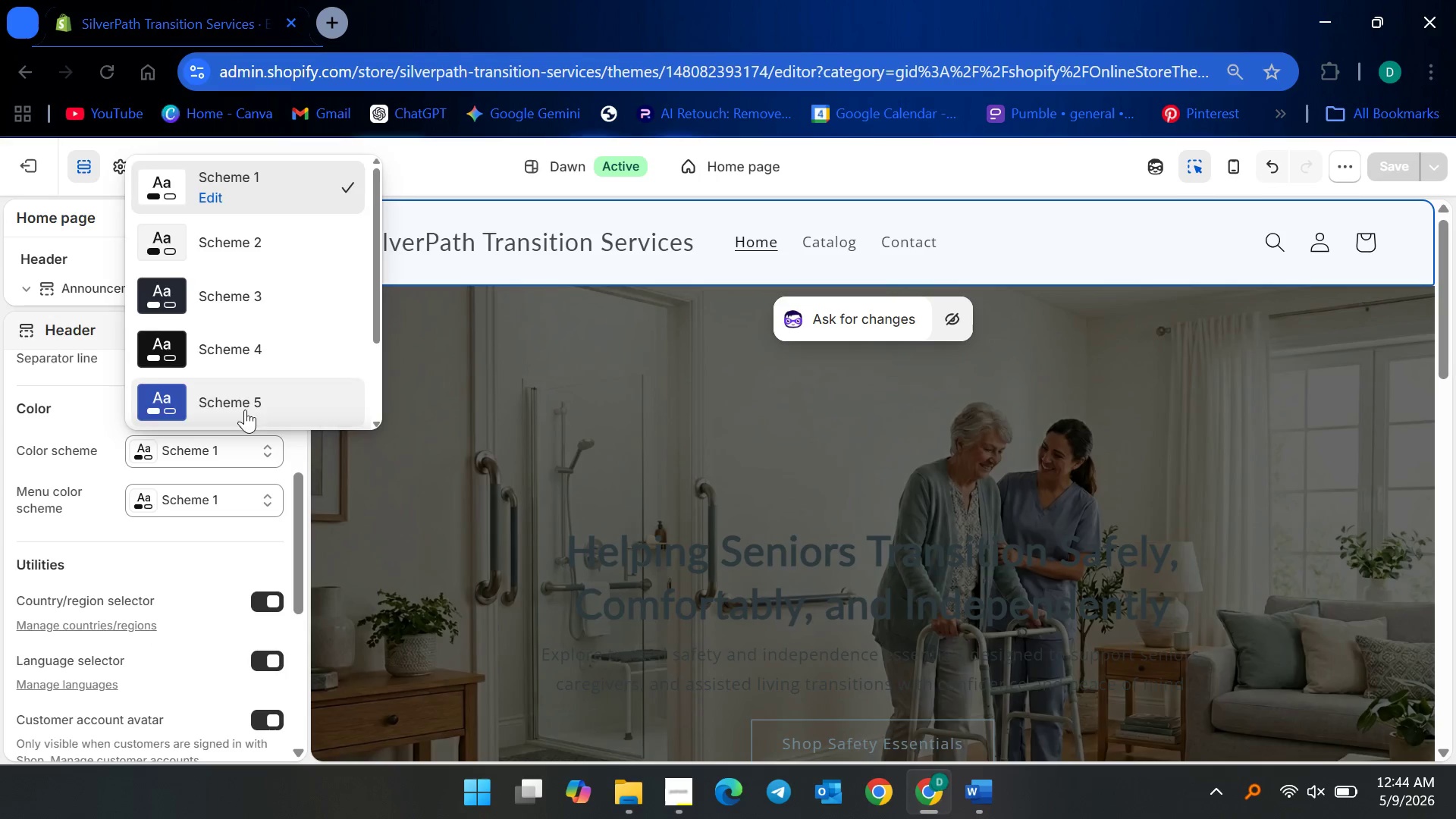 
scroll: coordinate [252, 400], scroll_direction: down, amount: 6.0
 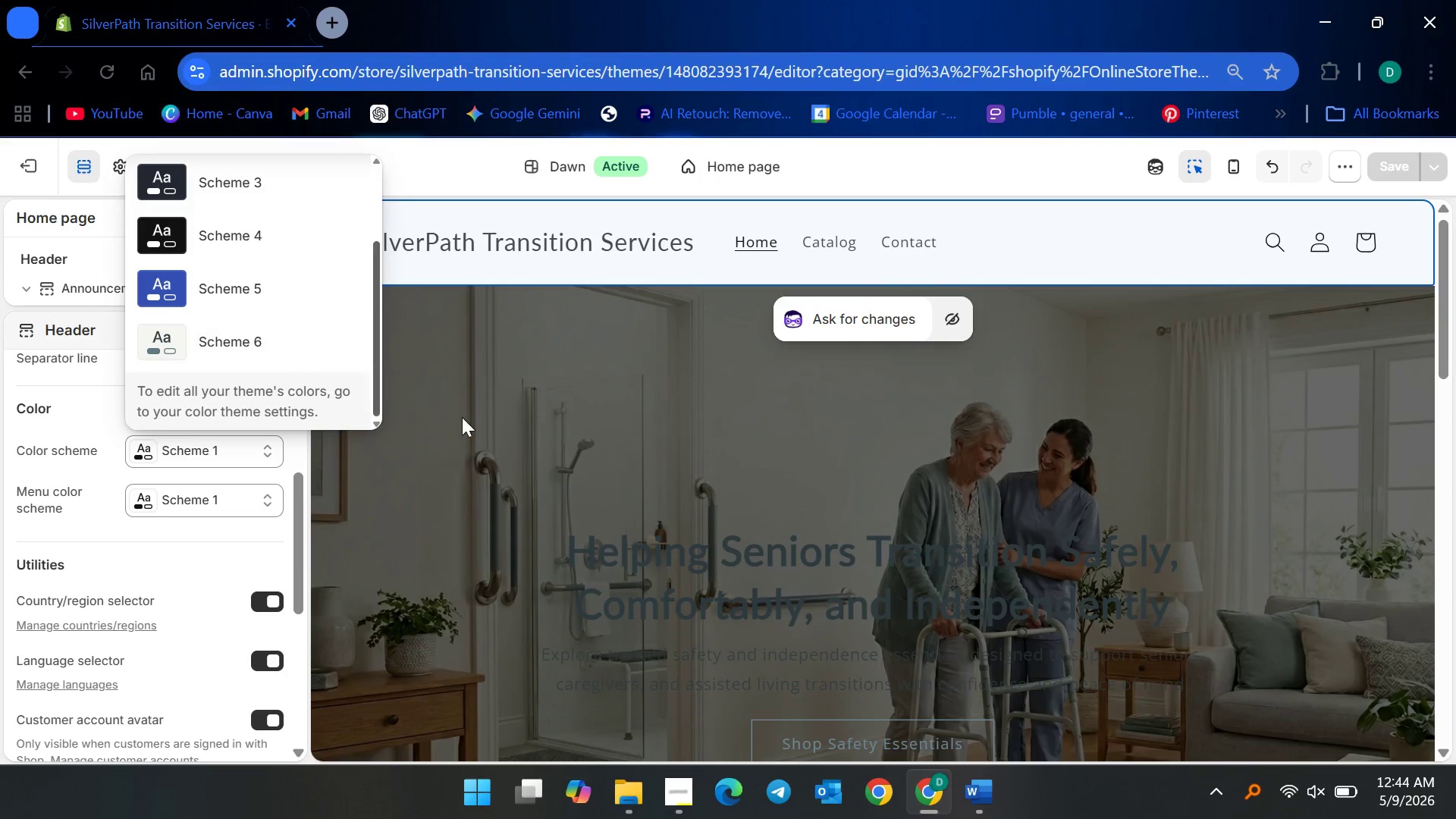 
left_click([689, 520])
 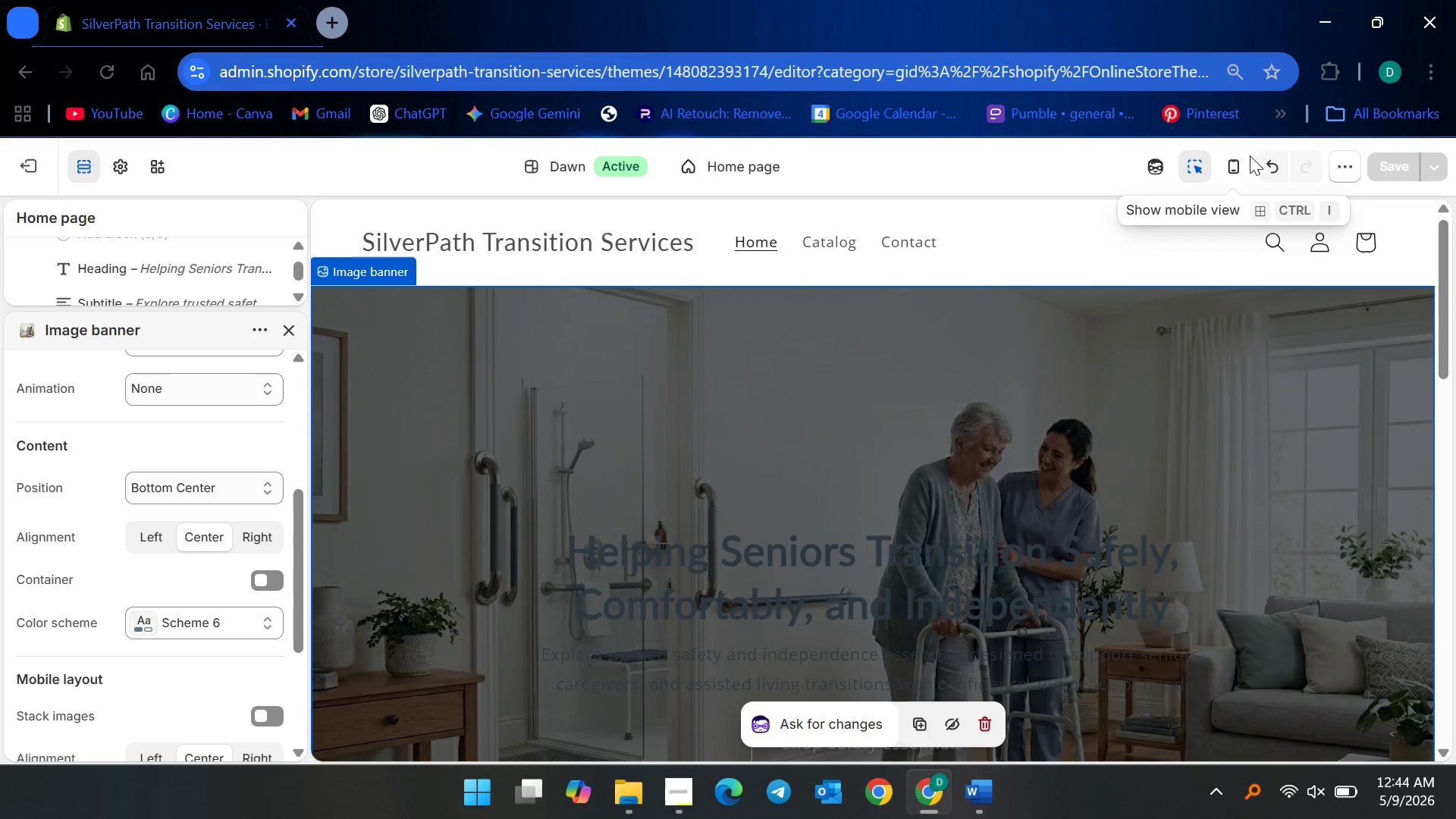 
left_click([1263, 155])
 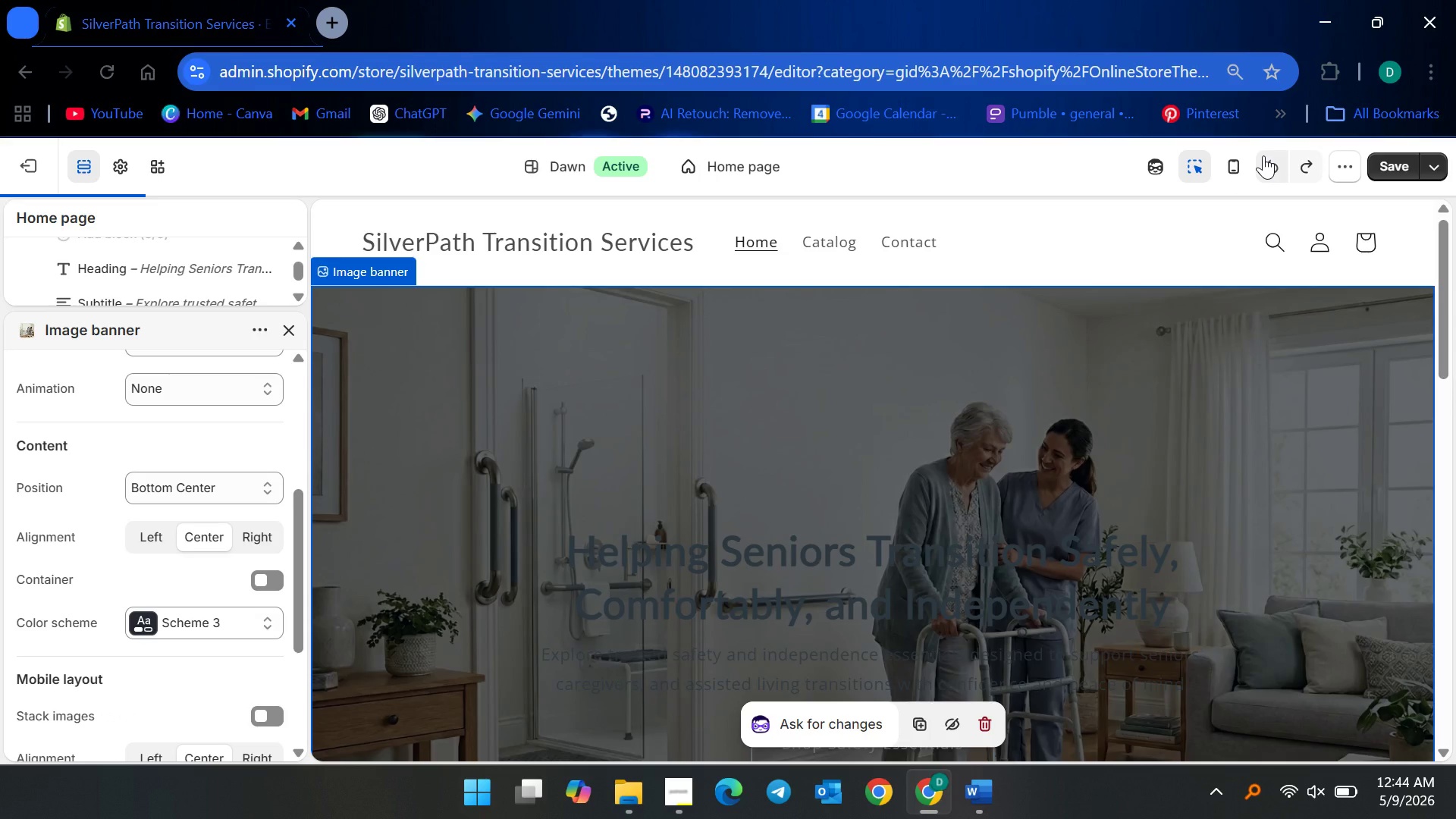 
left_click([1263, 155])
 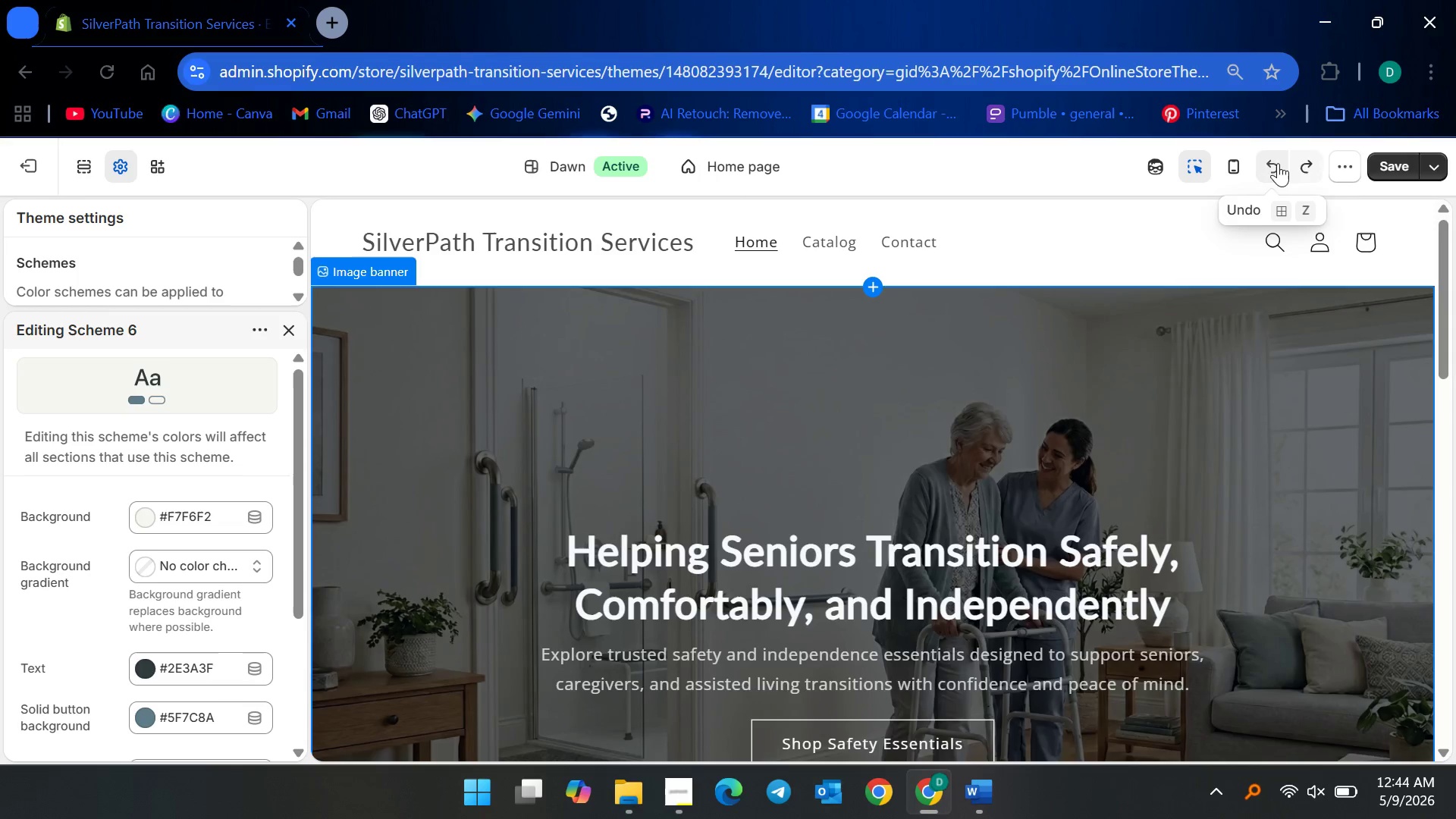 
scroll: coordinate [215, 563], scroll_direction: down, amount: 4.0
 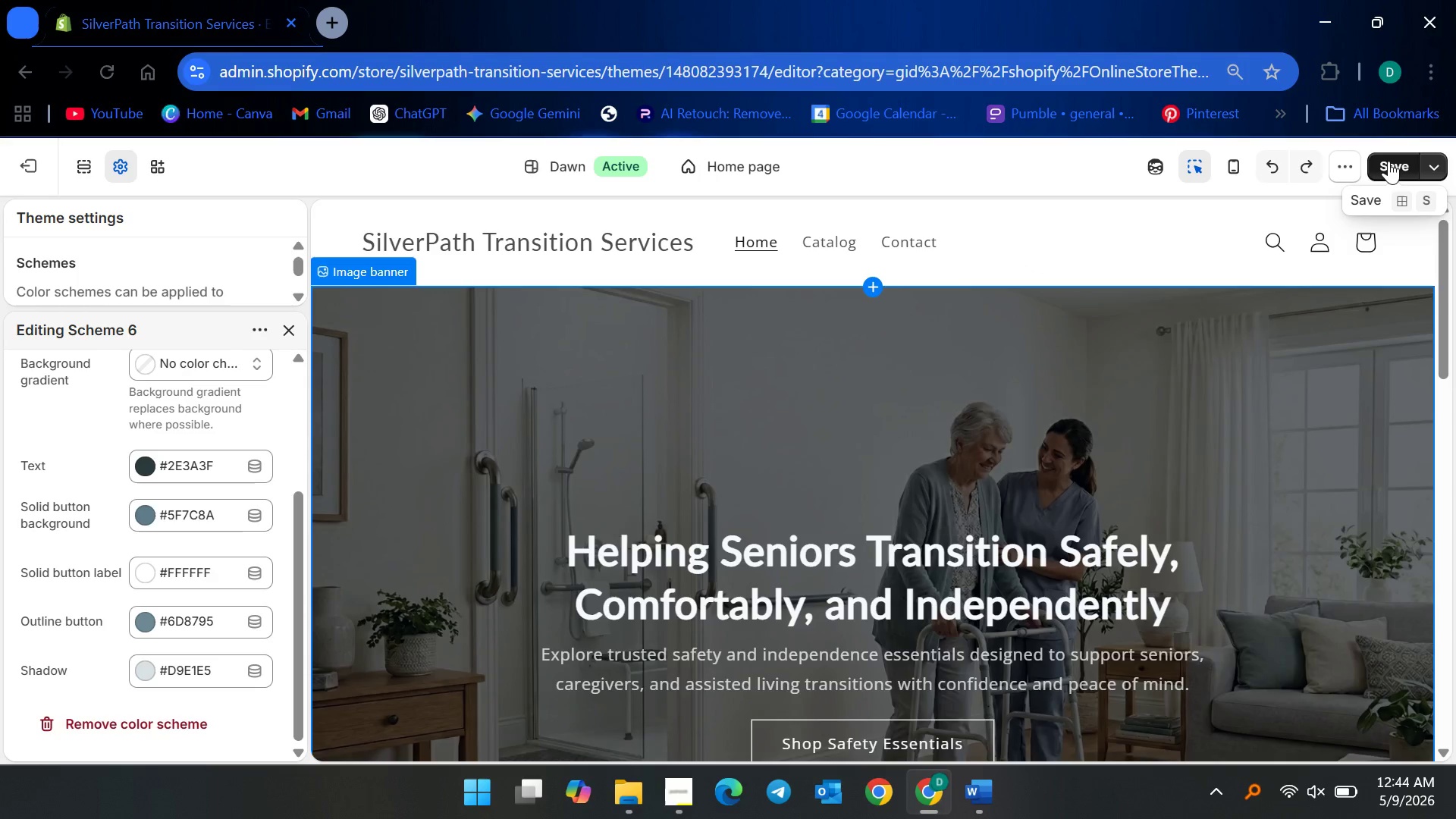 
left_click([1391, 161])
 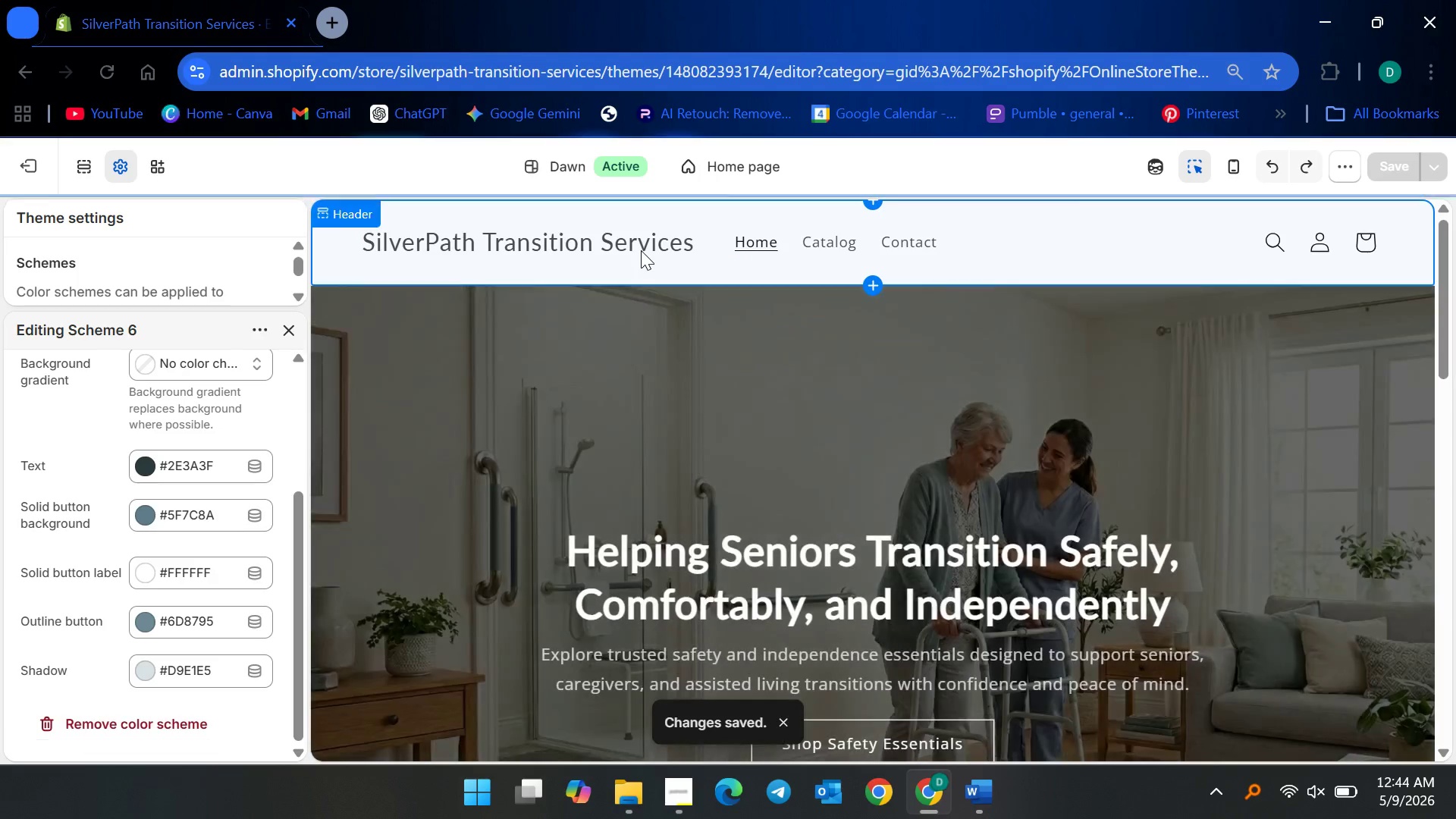 
scroll: coordinate [260, 570], scroll_direction: down, amount: 7.0
 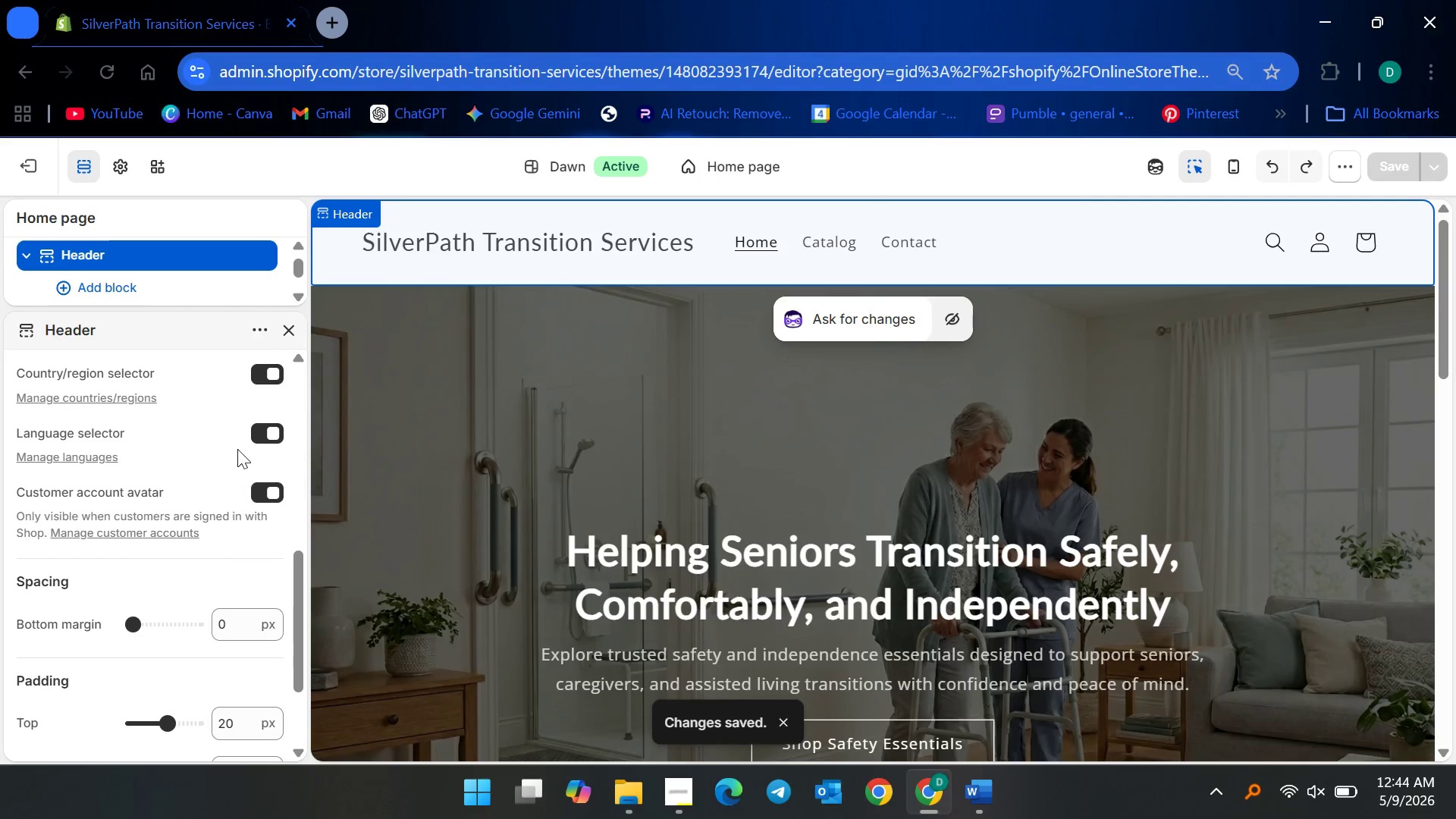 
scroll: coordinate [218, 452], scroll_direction: up, amount: 3.0
 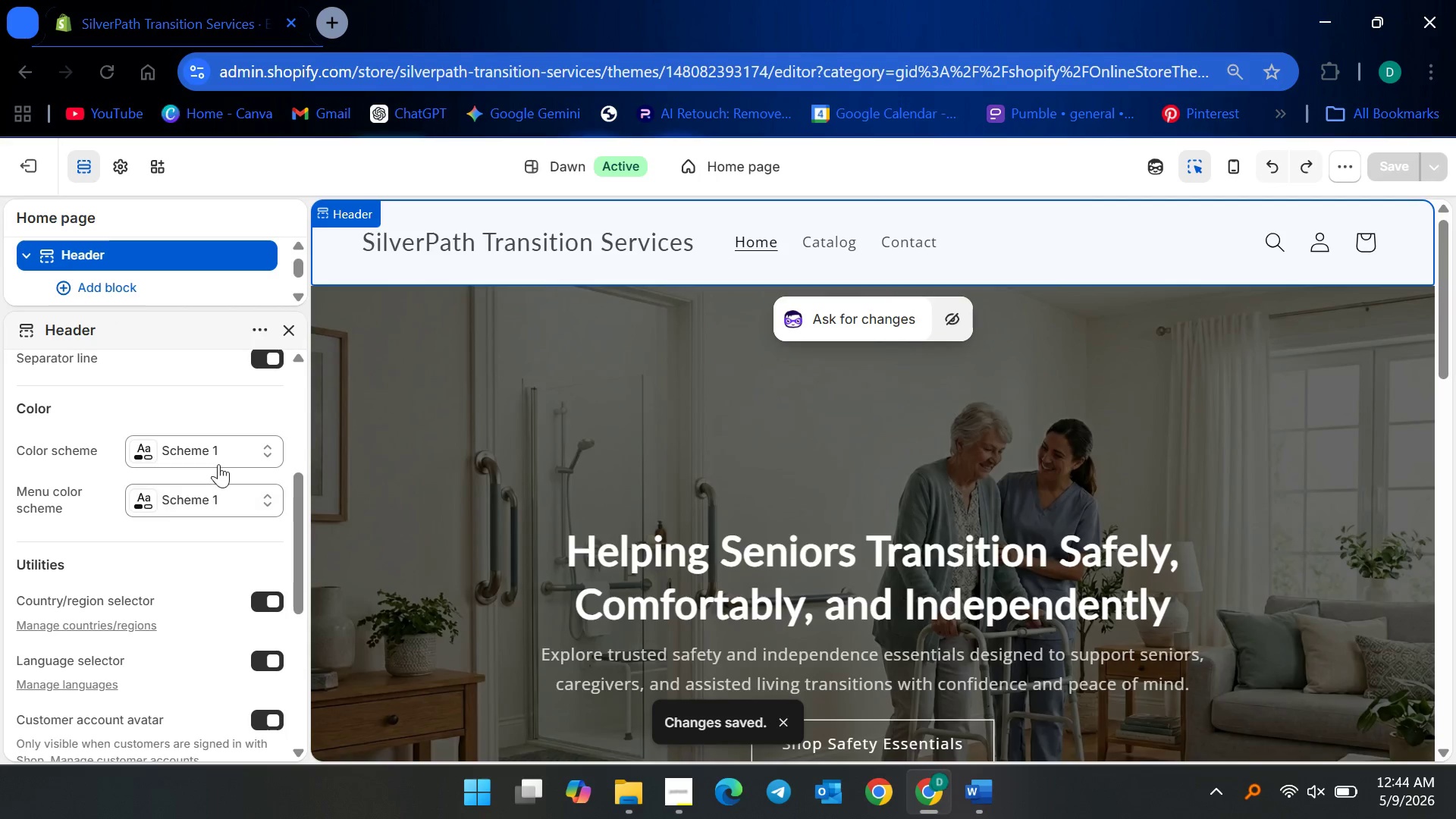 
left_click([218, 462])
 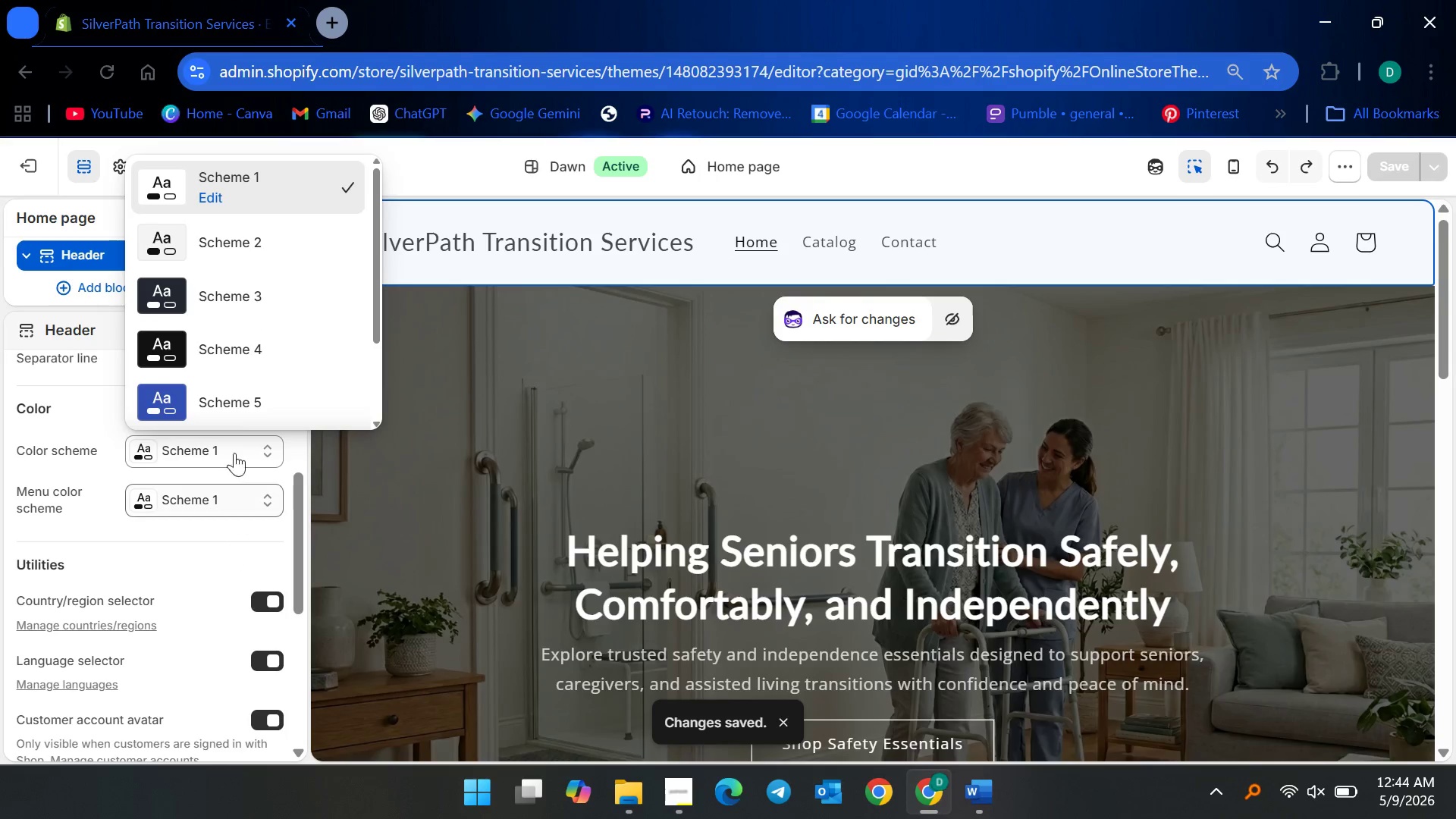 
scroll: coordinate [237, 372], scroll_direction: down, amount: 6.0
 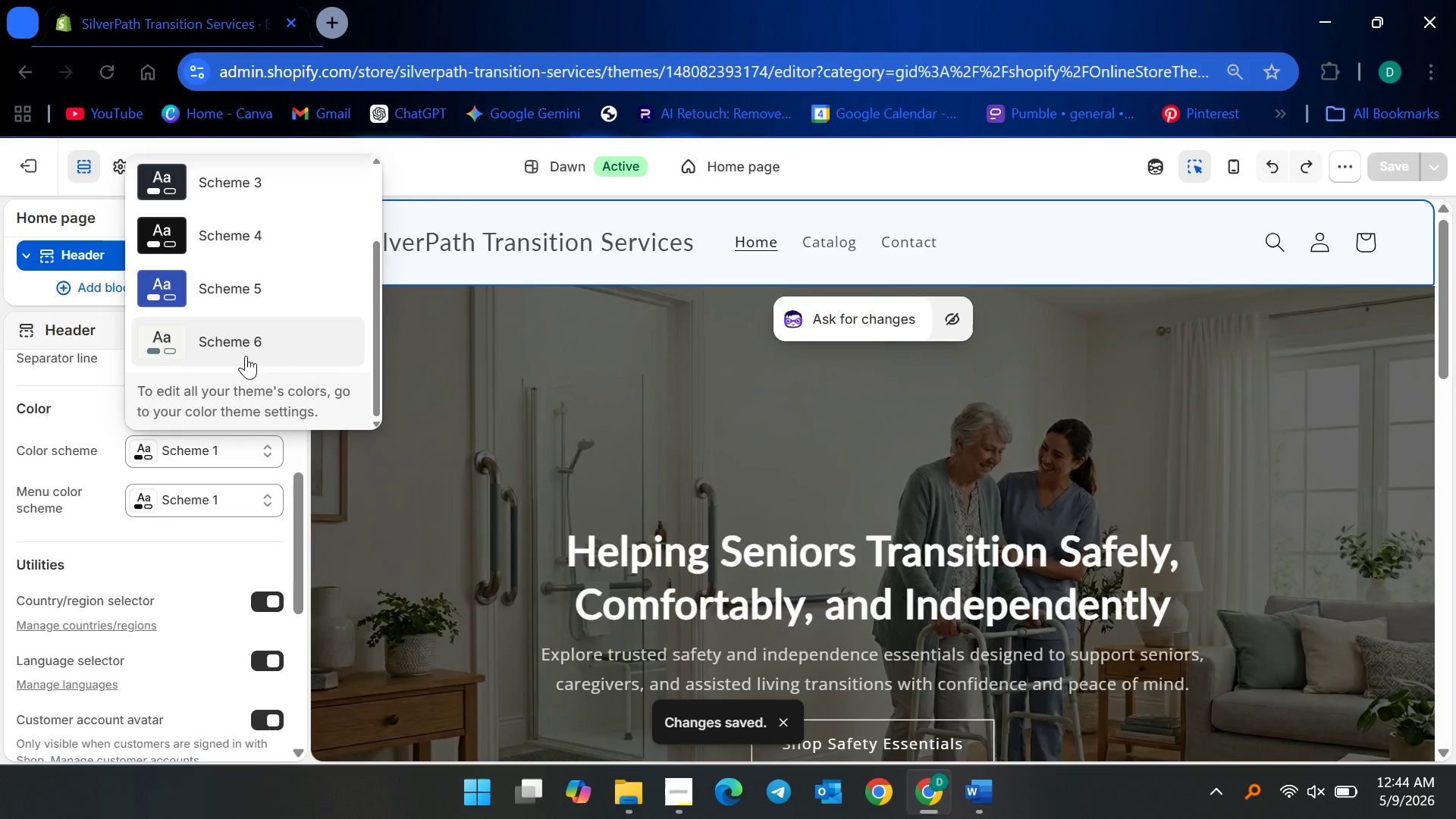 
left_click([246, 355])
 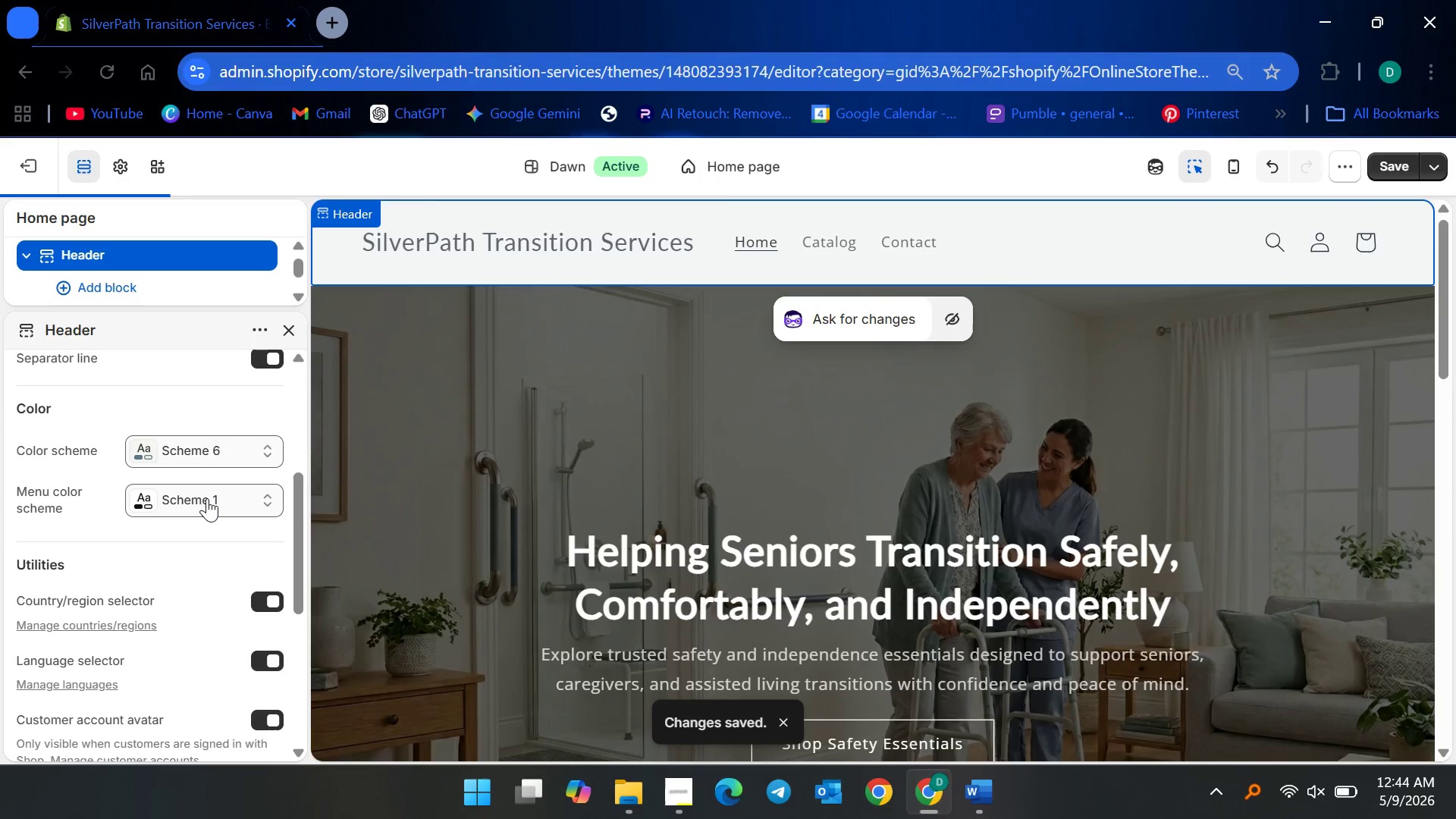 
left_click([207, 498])
 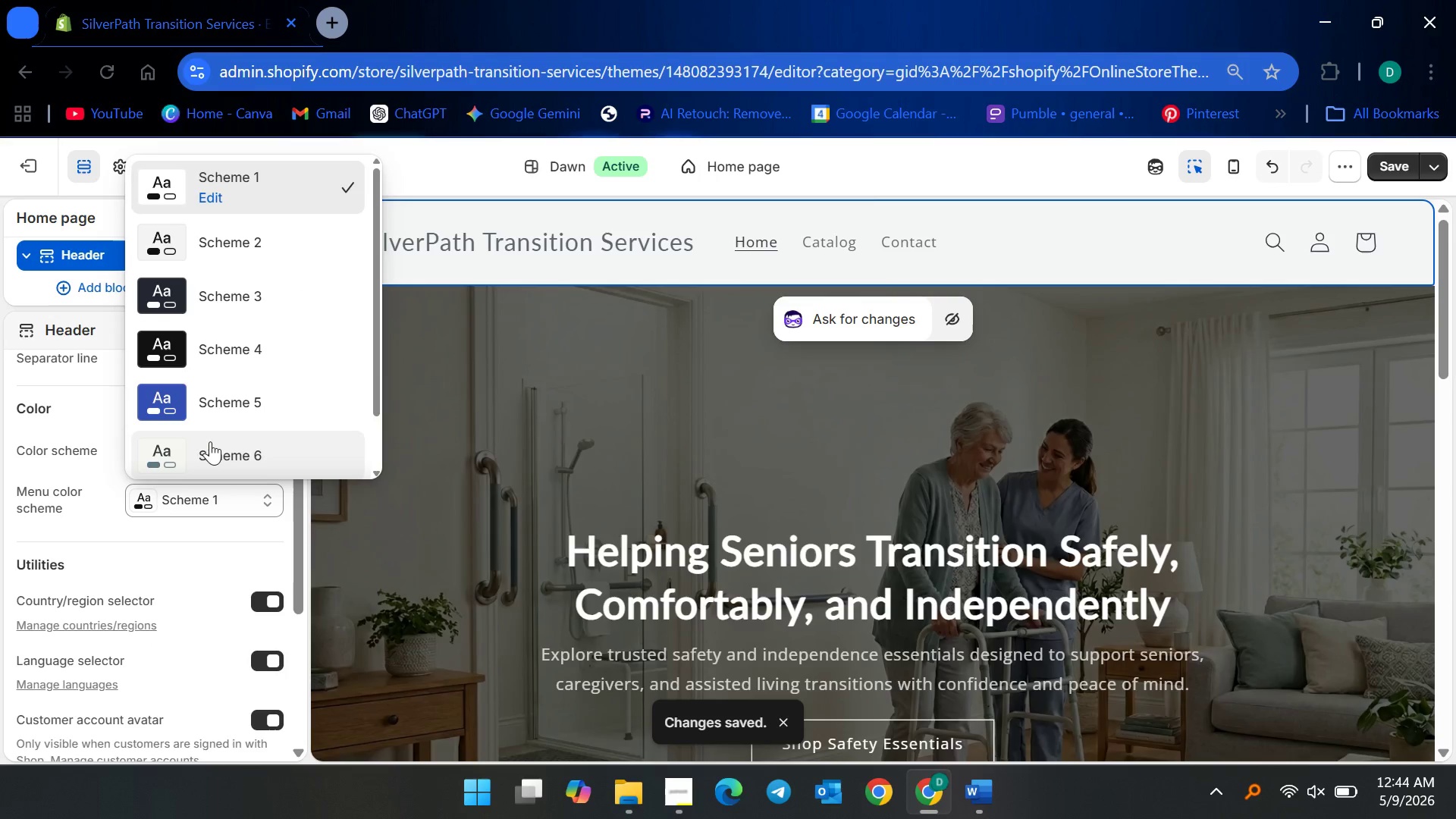 
left_click([209, 445])
 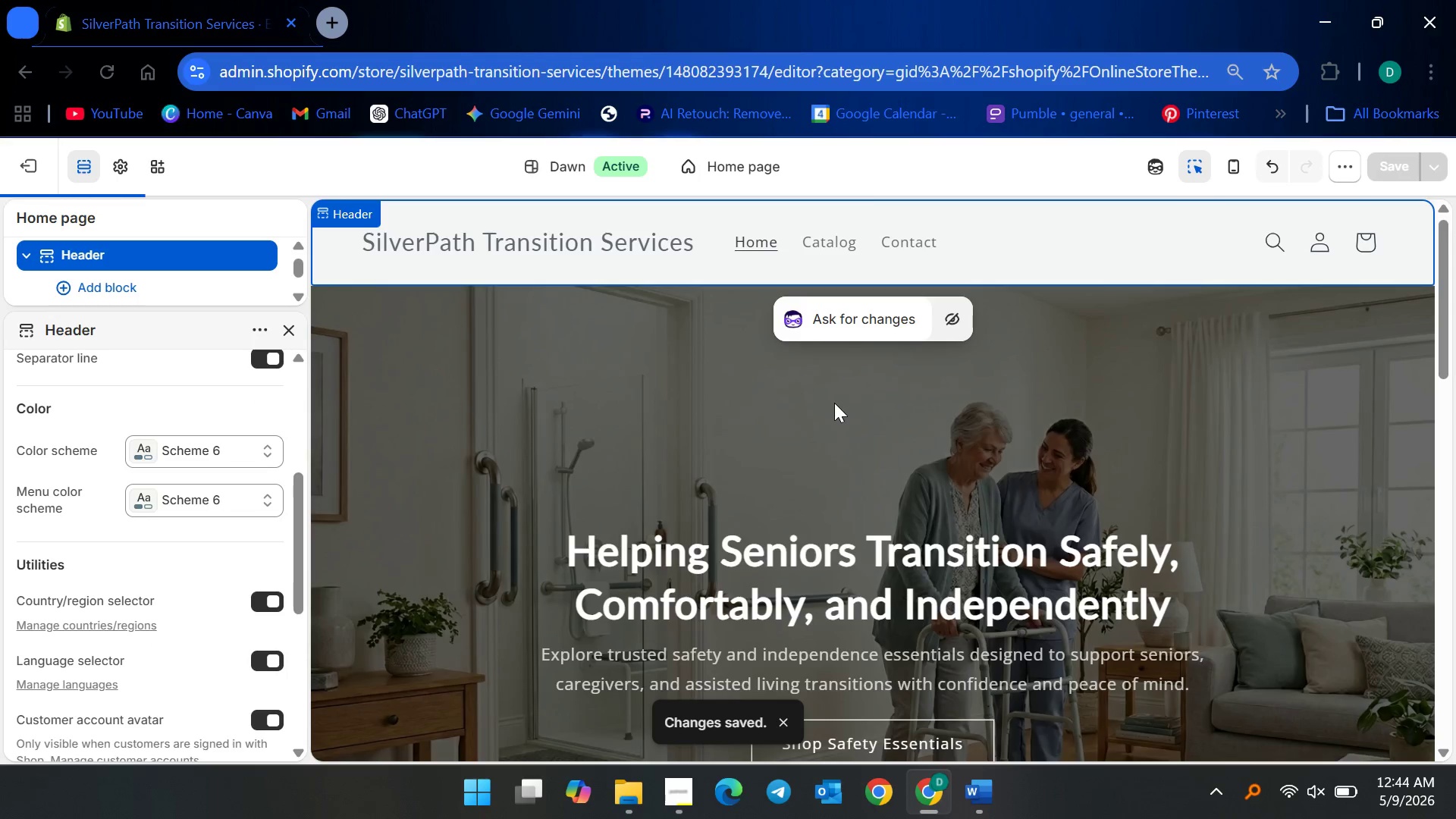 
wait(5.5)
 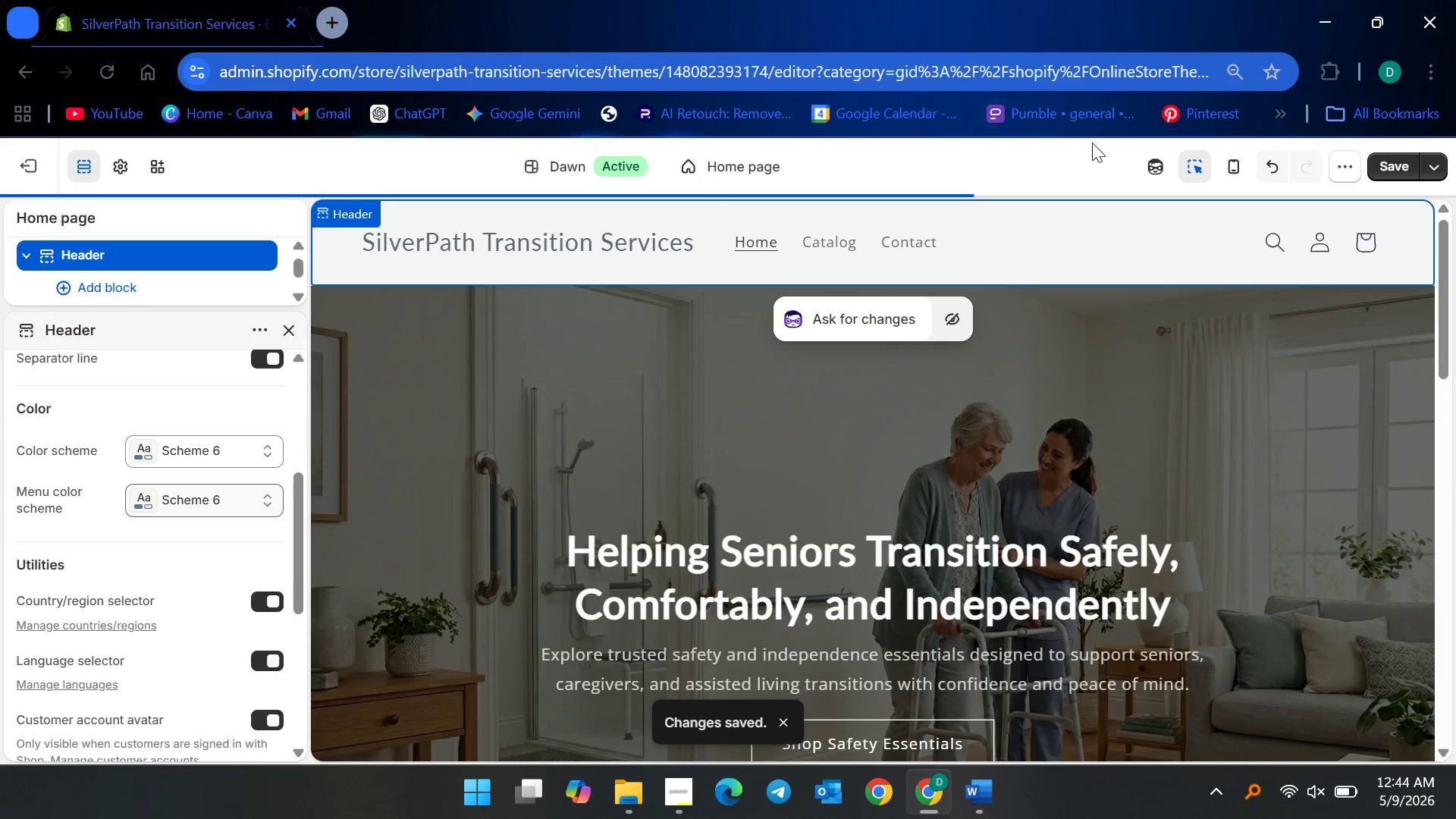 
left_click([770, 359])
 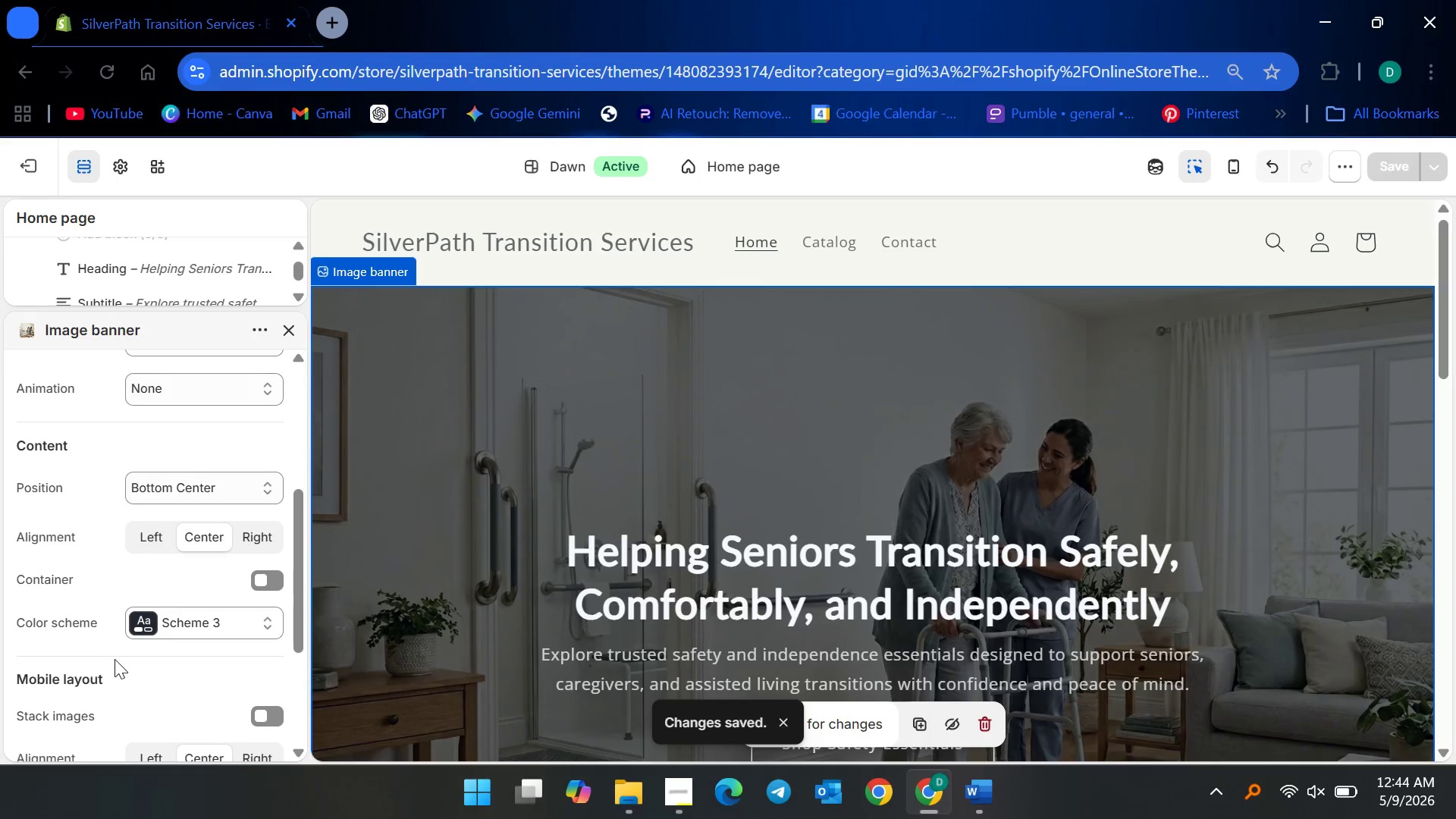 
left_click_drag(start_coordinate=[201, 632], to_coordinate=[206, 632])
 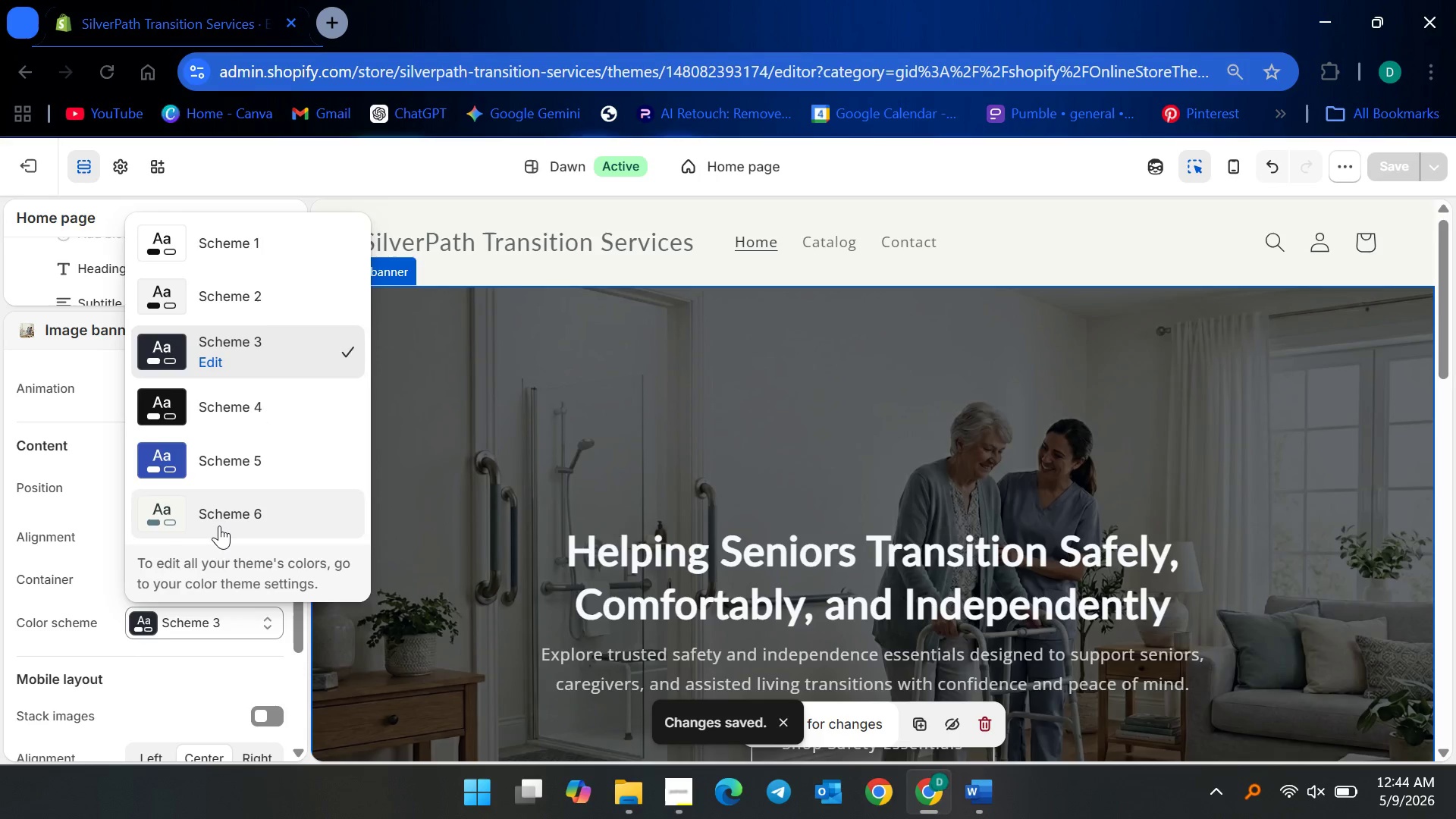 
left_click([219, 523])
 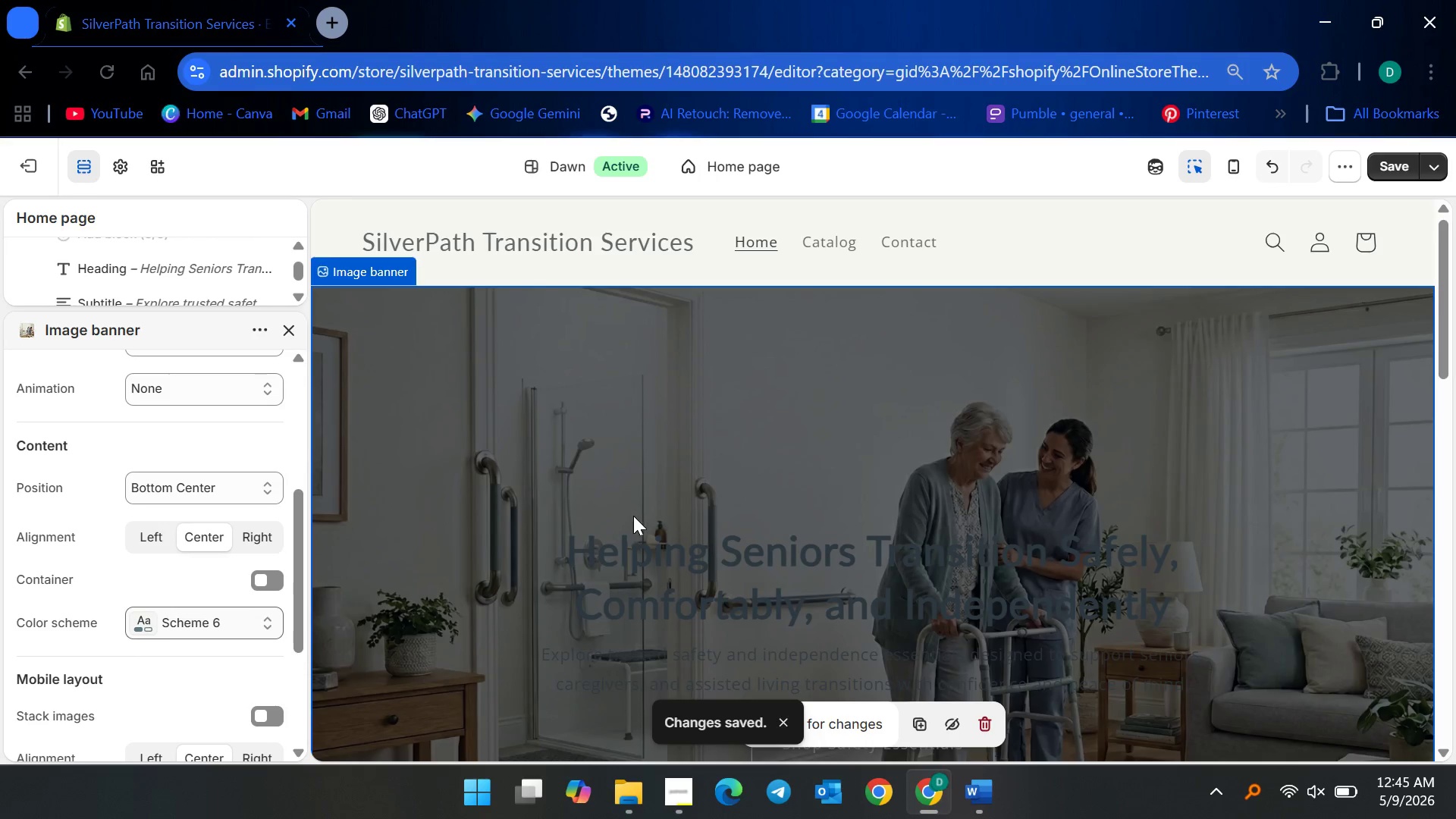 
left_click([642, 523])
 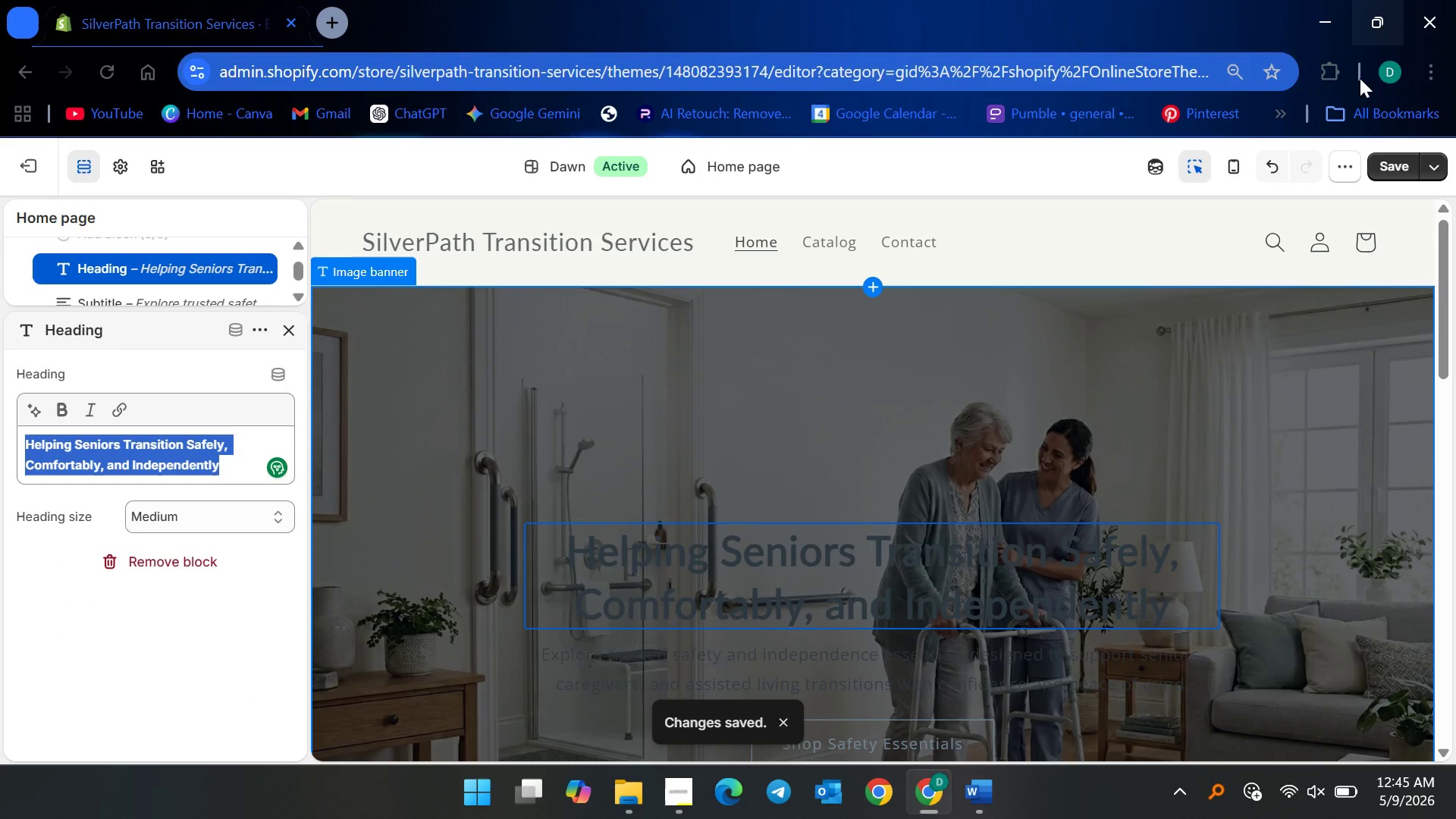 
left_click([1274, 157])
 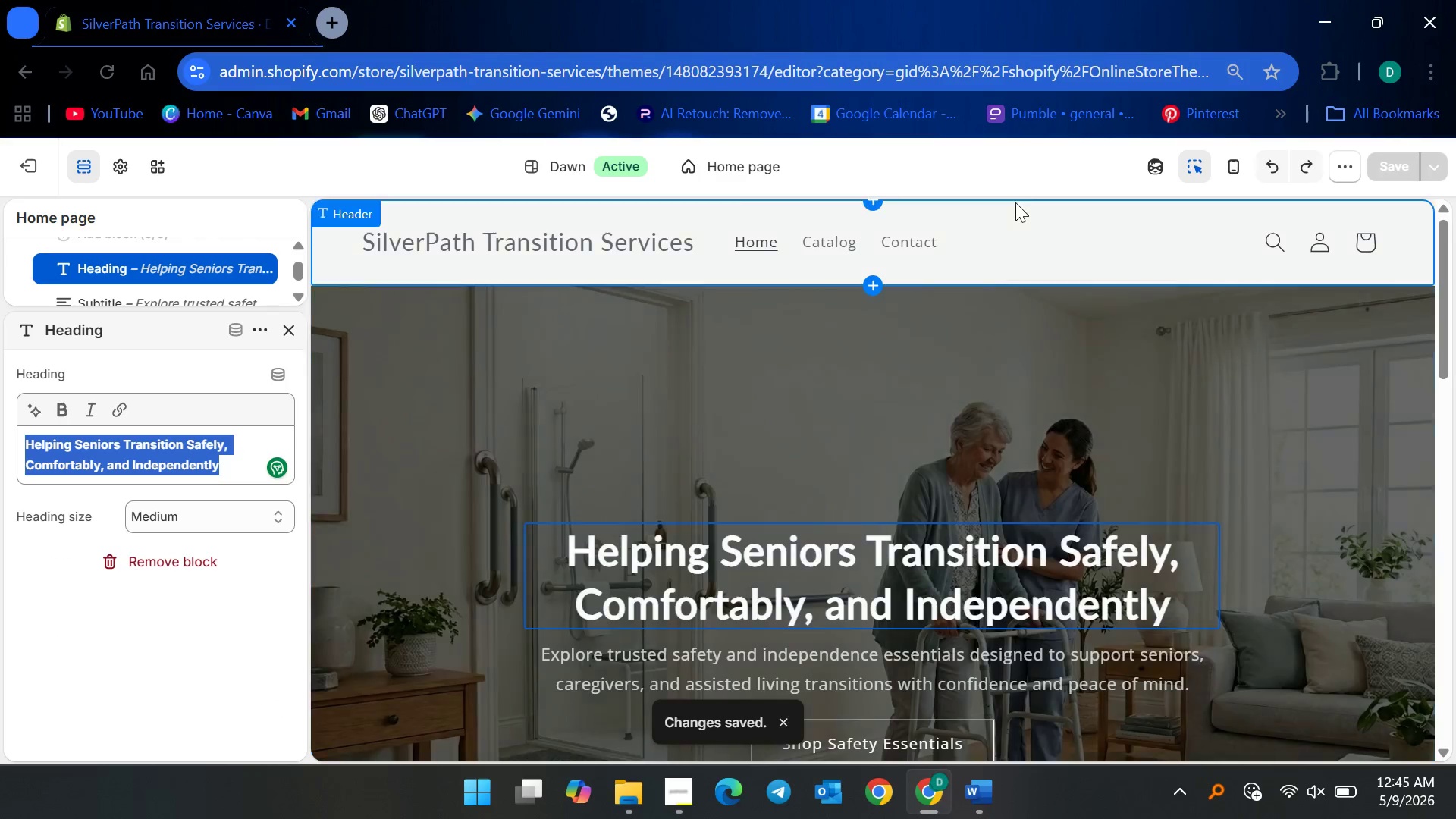 
left_click([1008, 169])
 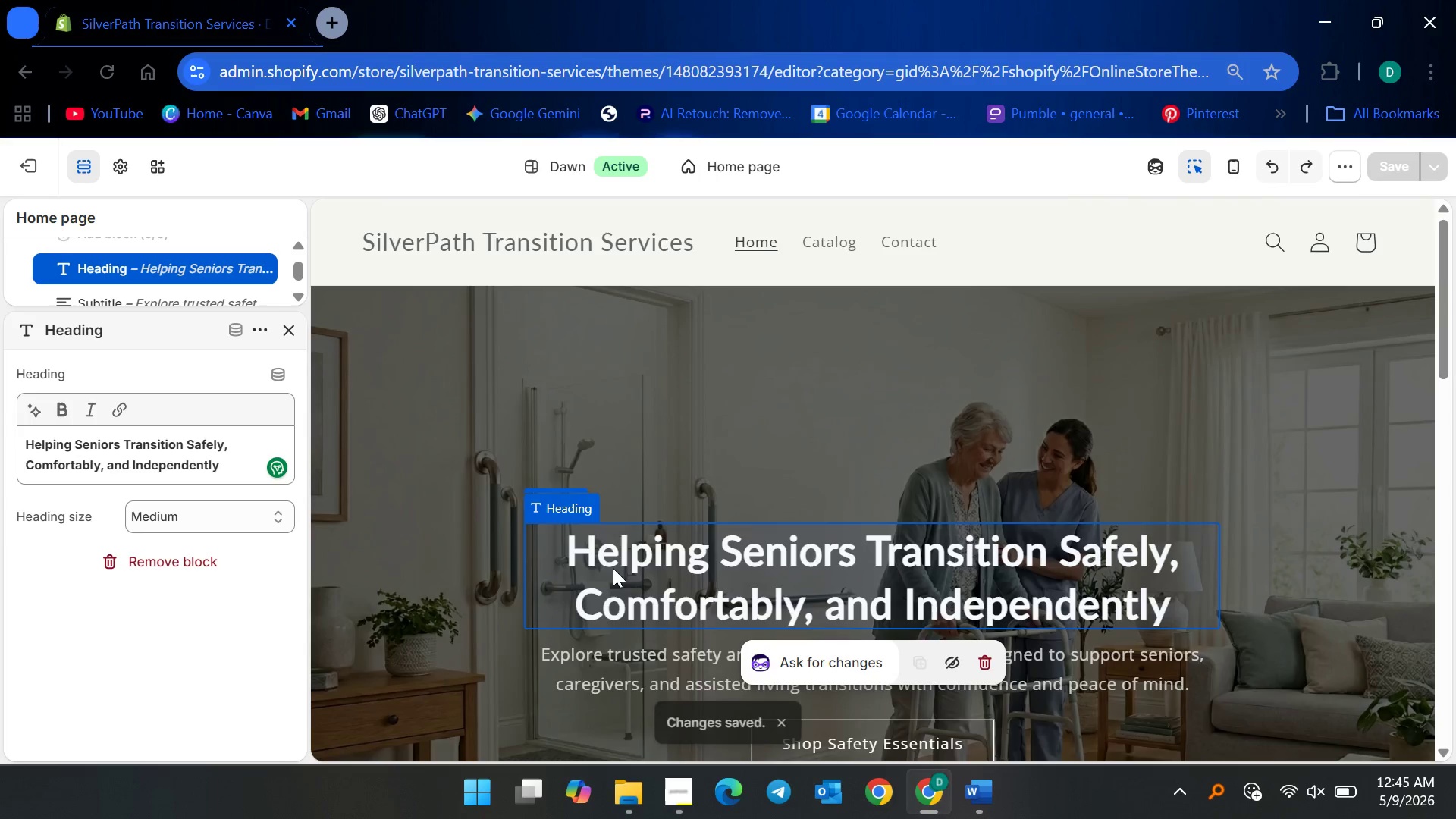 
scroll: coordinate [591, 587], scroll_direction: down, amount: 7.0
 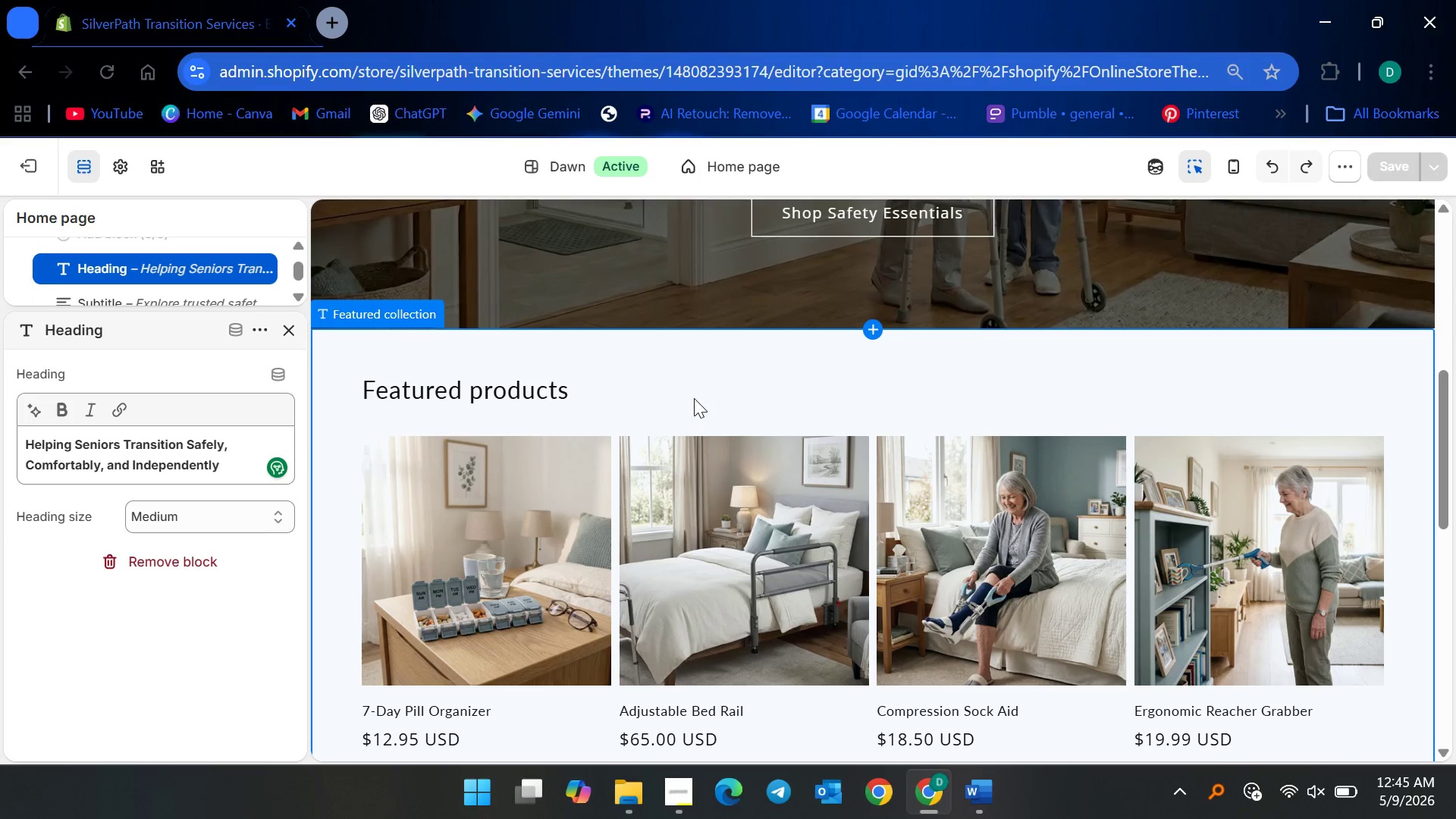 
left_click([697, 363])
 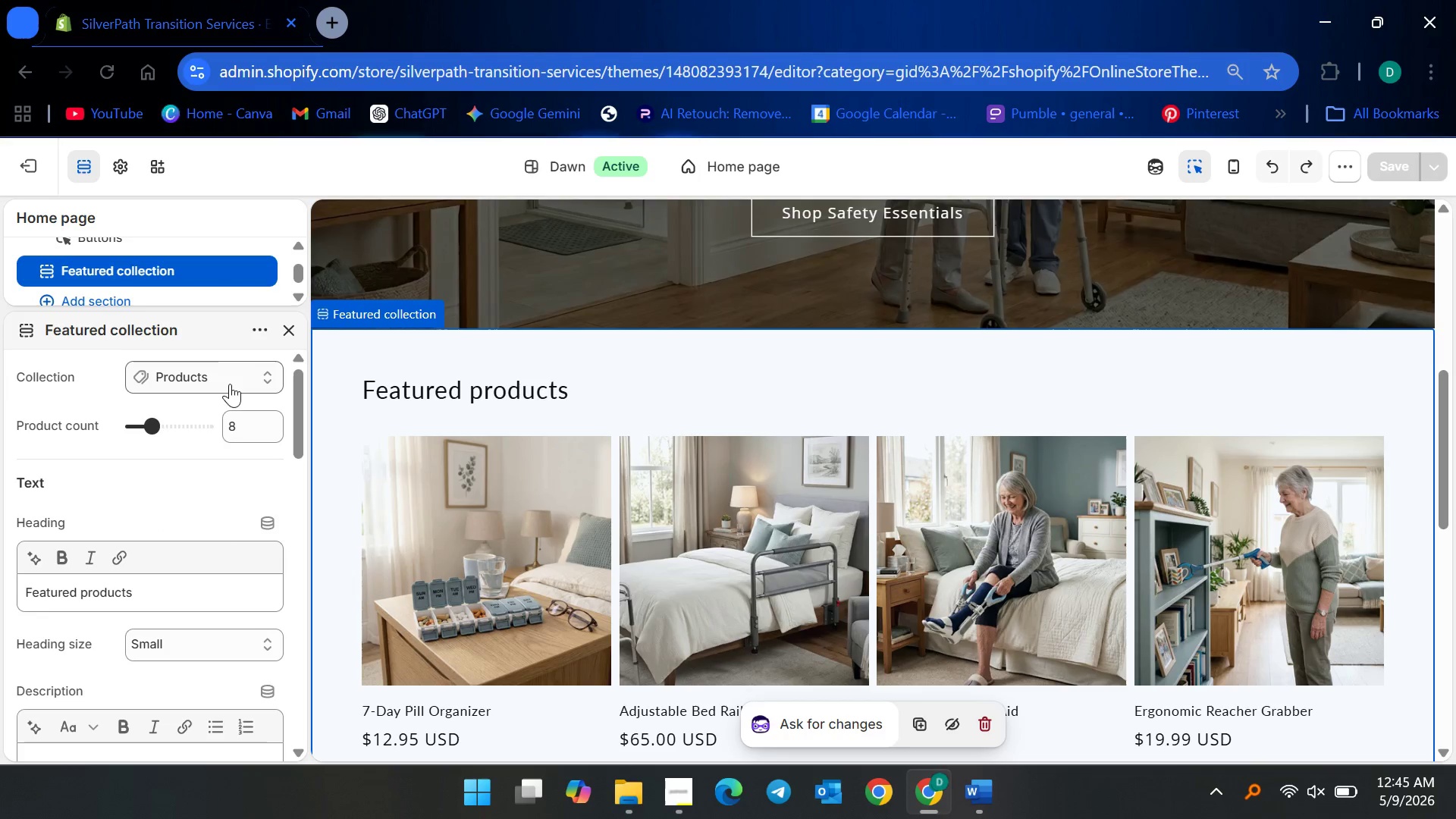 
scroll: coordinate [185, 551], scroll_direction: down, amount: 11.0
 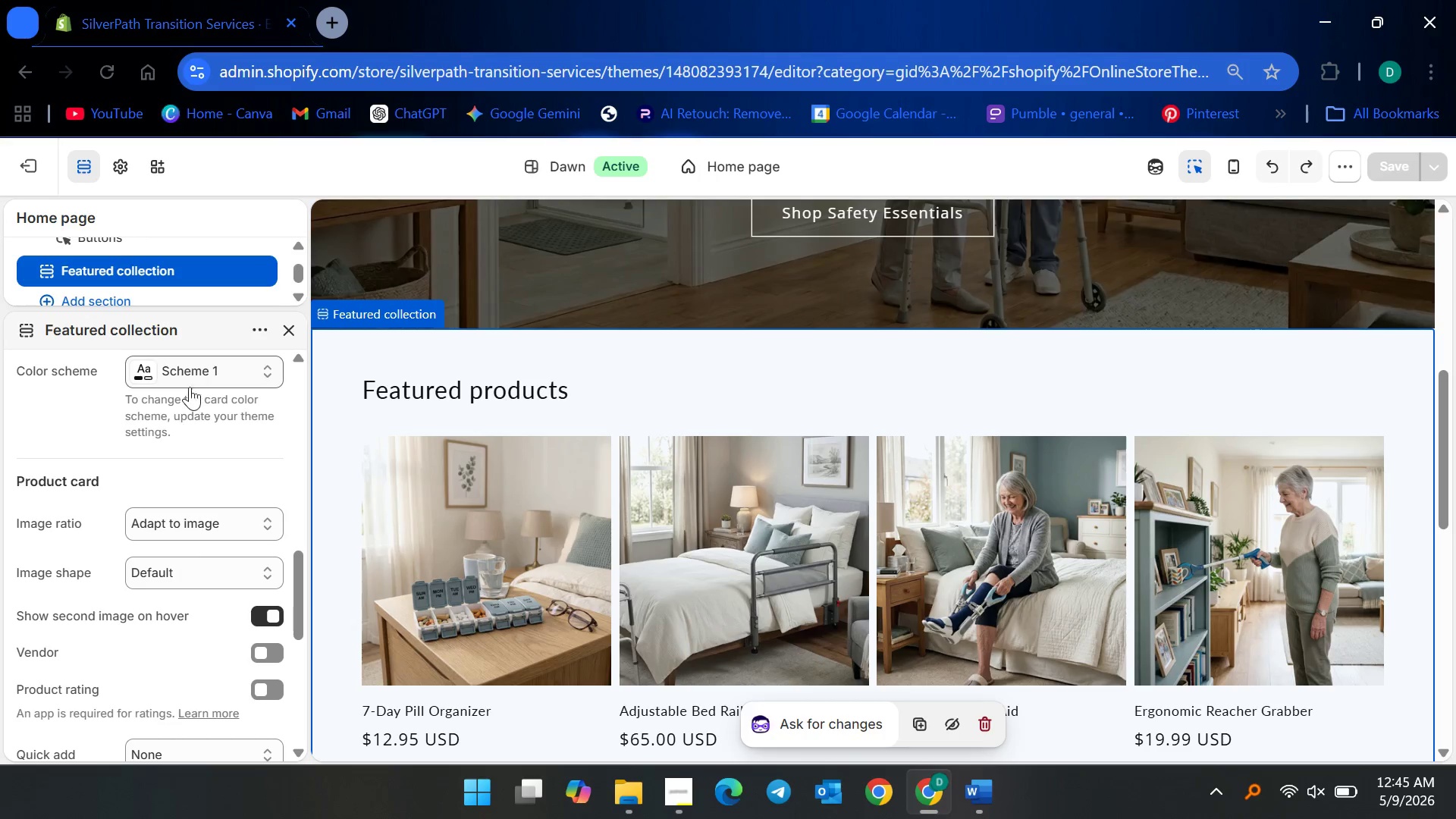 
left_click([194, 369])
 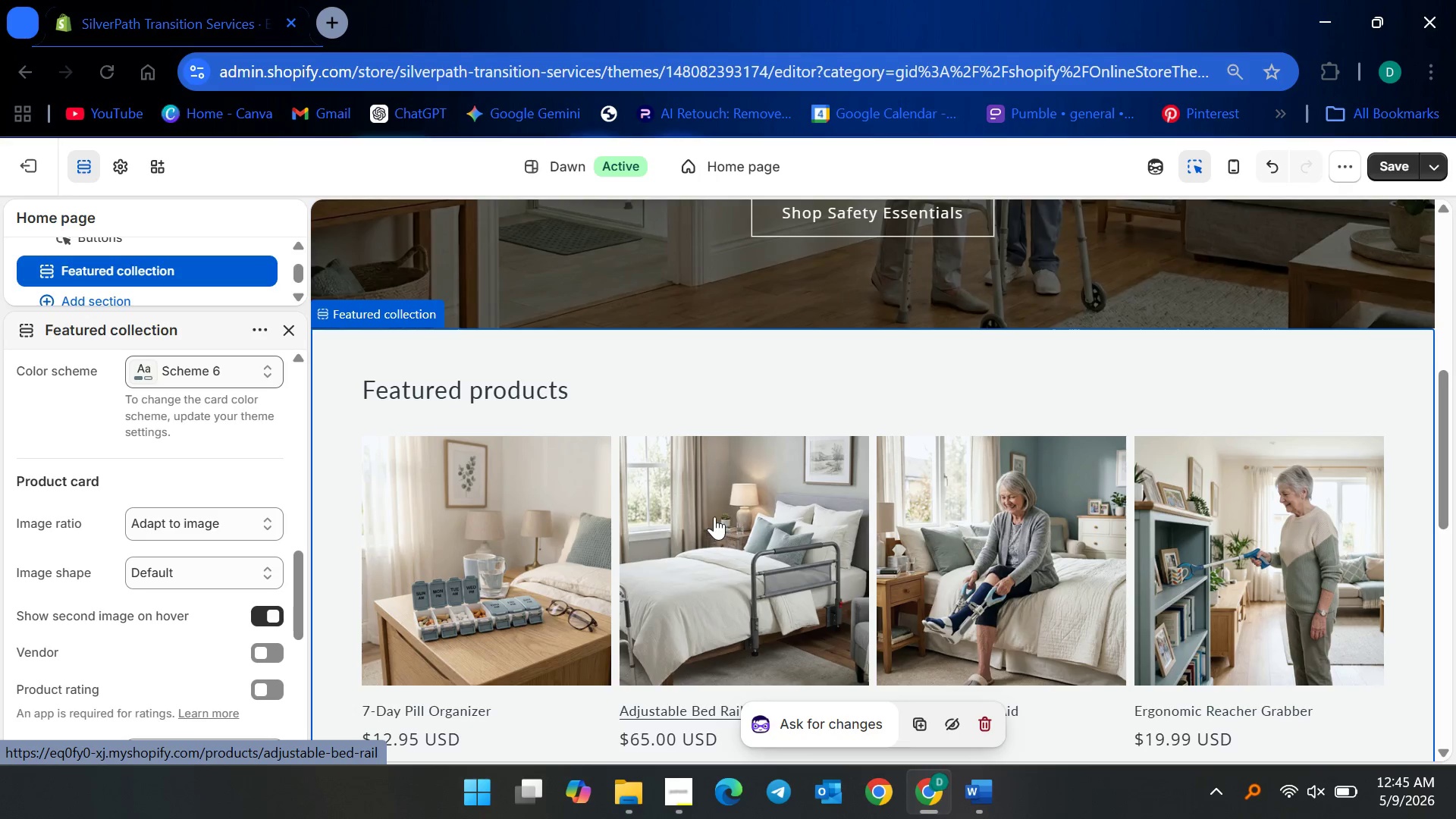 
wait(6.17)
 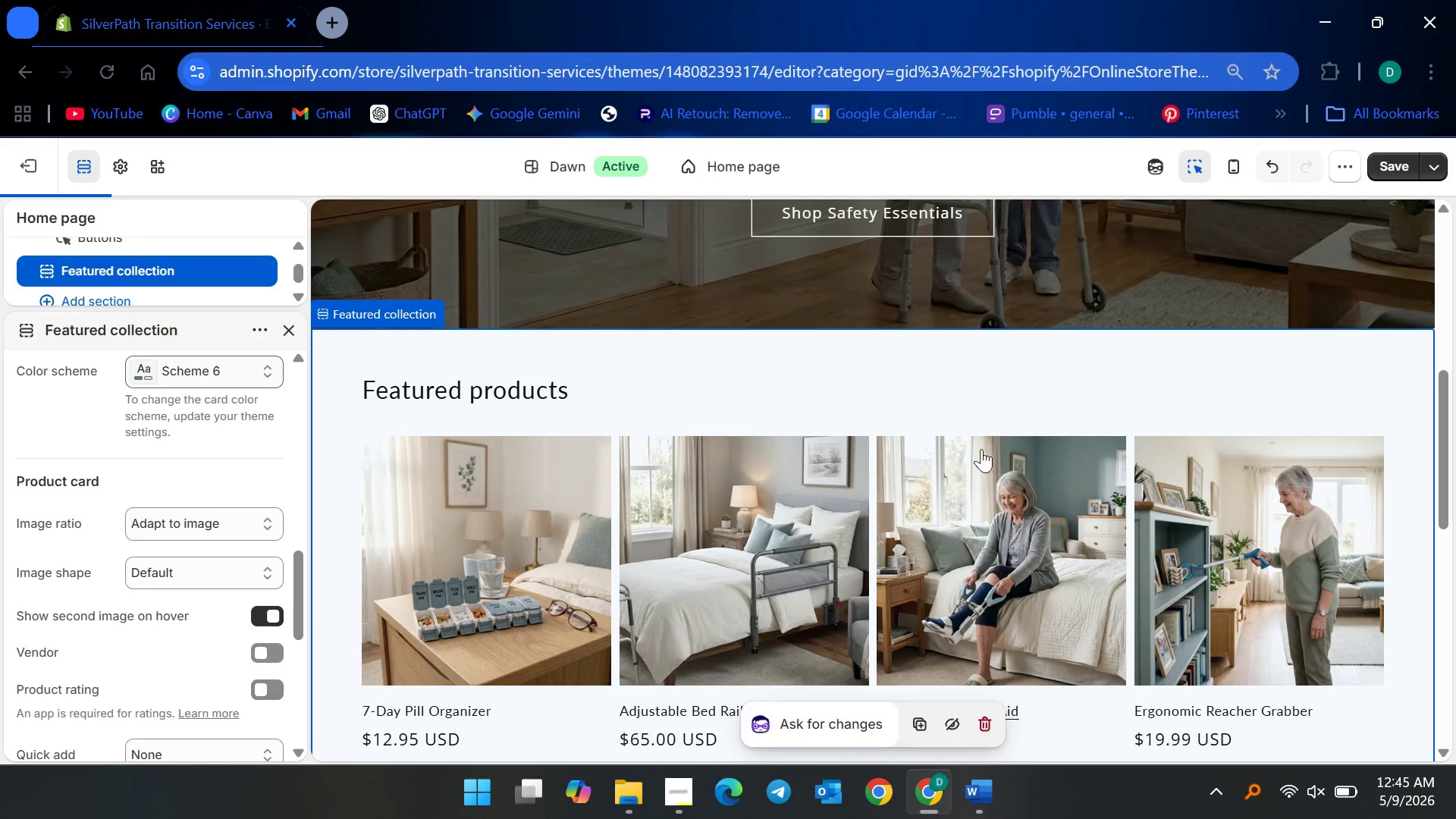 
scroll: coordinate [786, 440], scroll_direction: down, amount: 12.0
 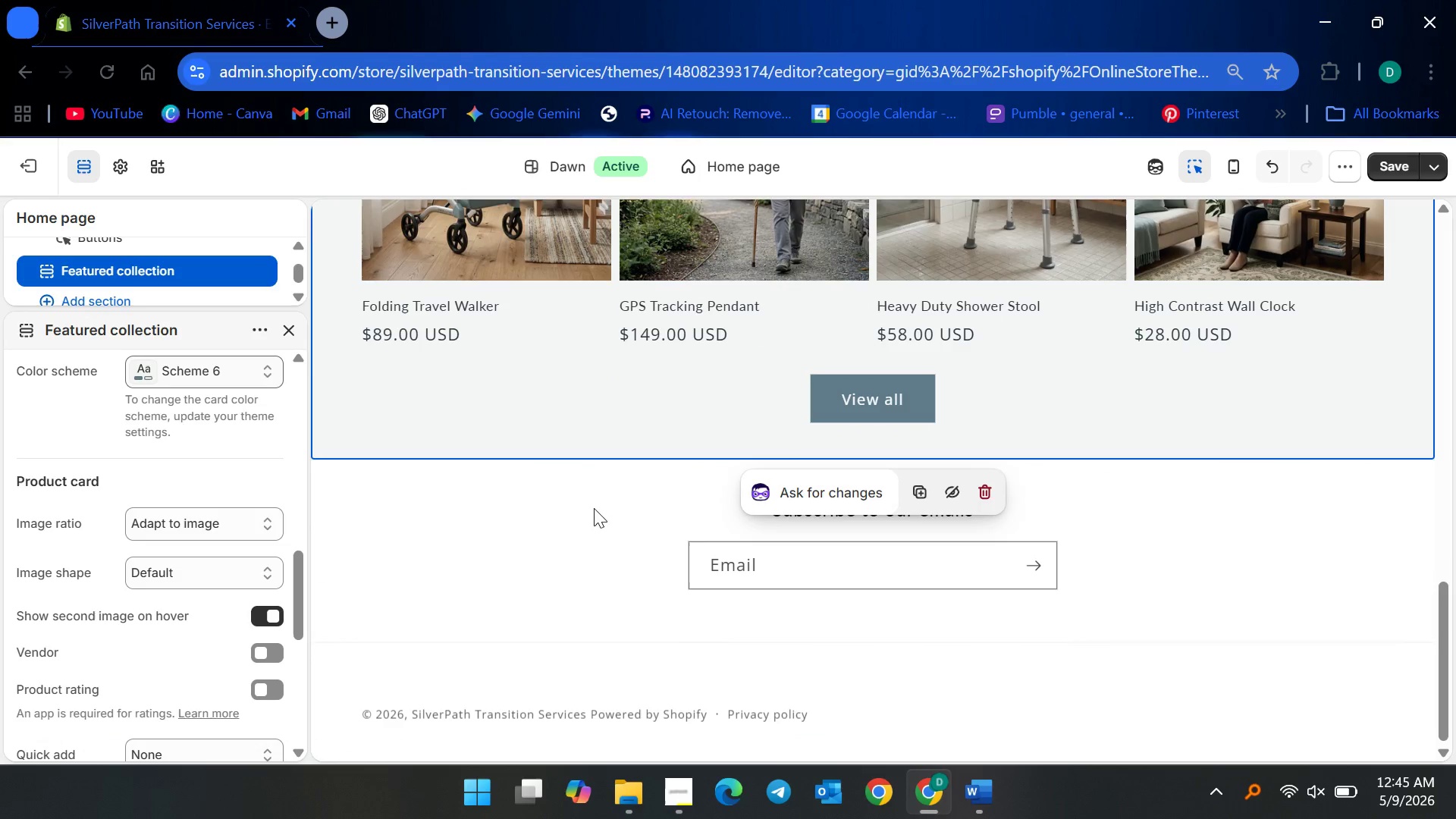 
left_click([593, 519])
 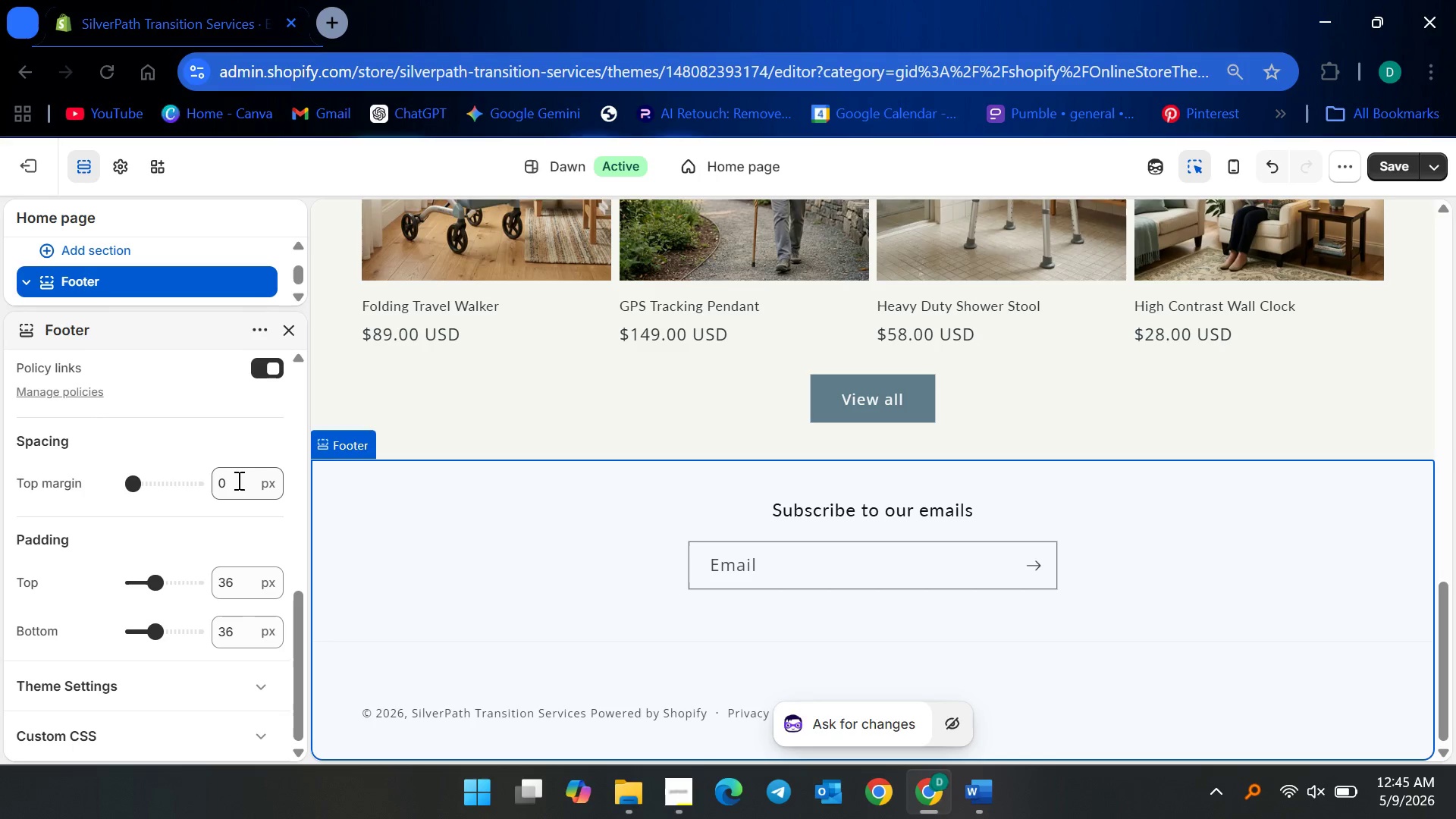 
scroll: coordinate [213, 547], scroll_direction: down, amount: 4.0
 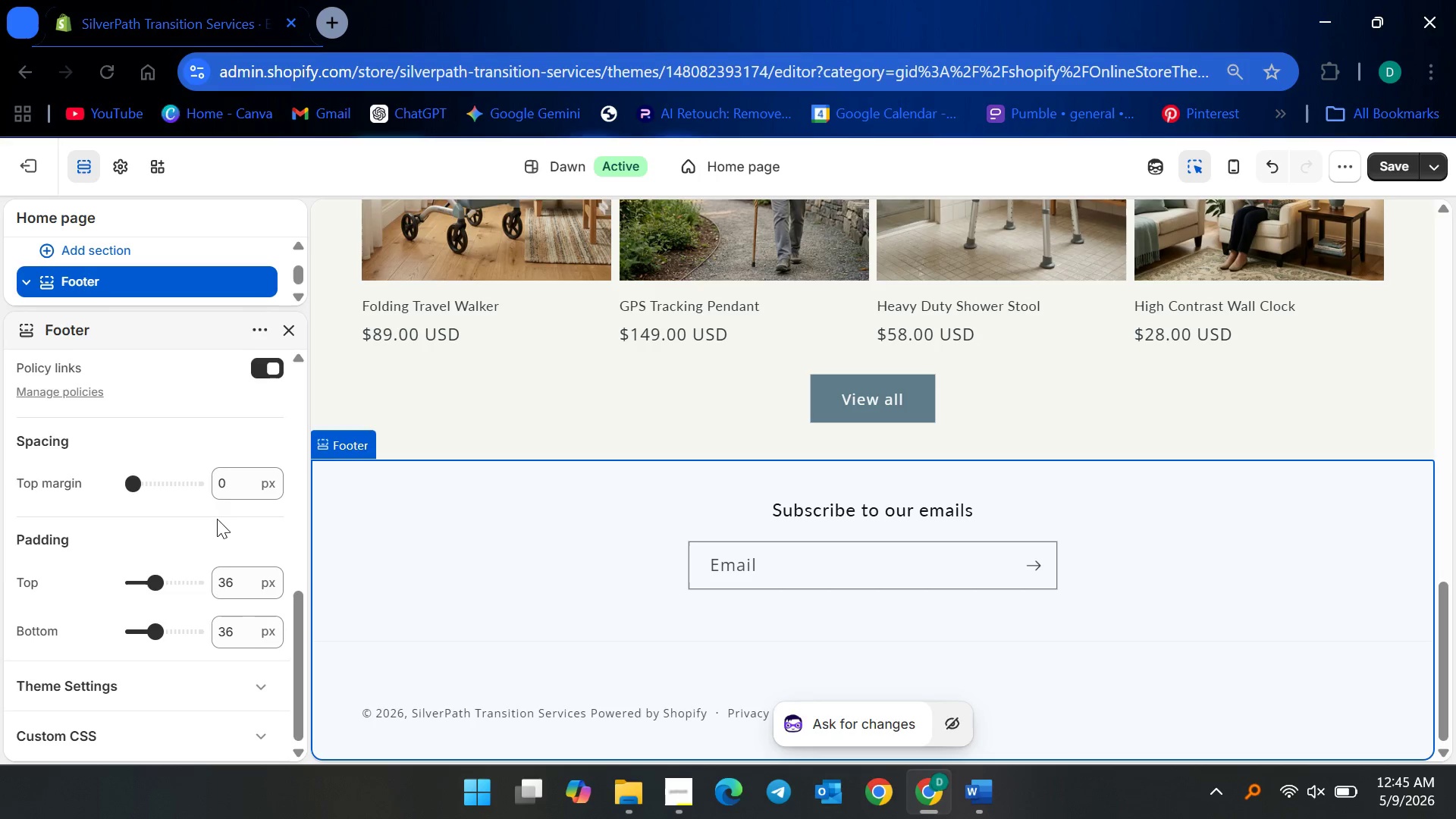 
scroll: coordinate [232, 486], scroll_direction: up, amount: 10.0
 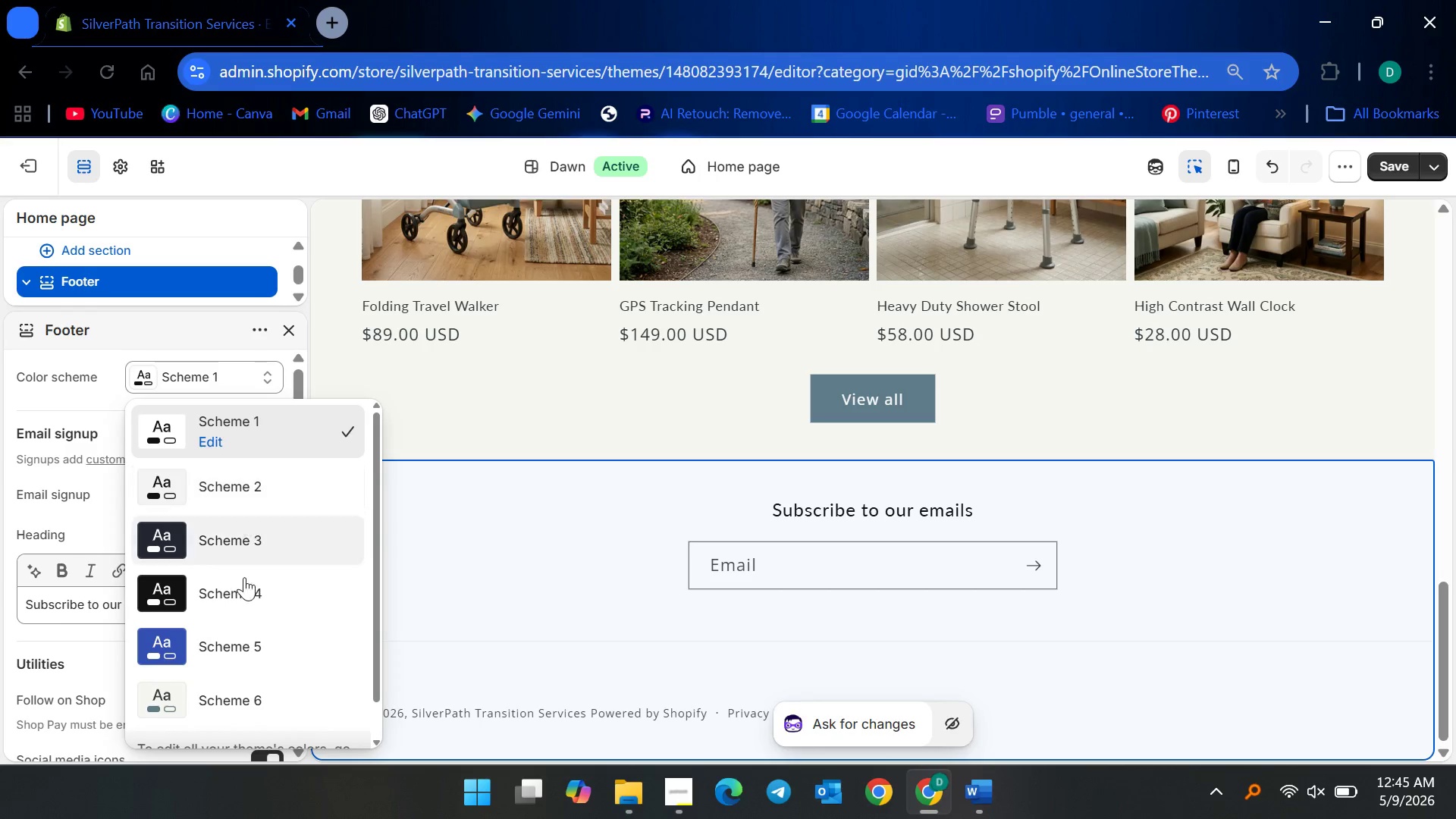 
left_click([258, 697])
 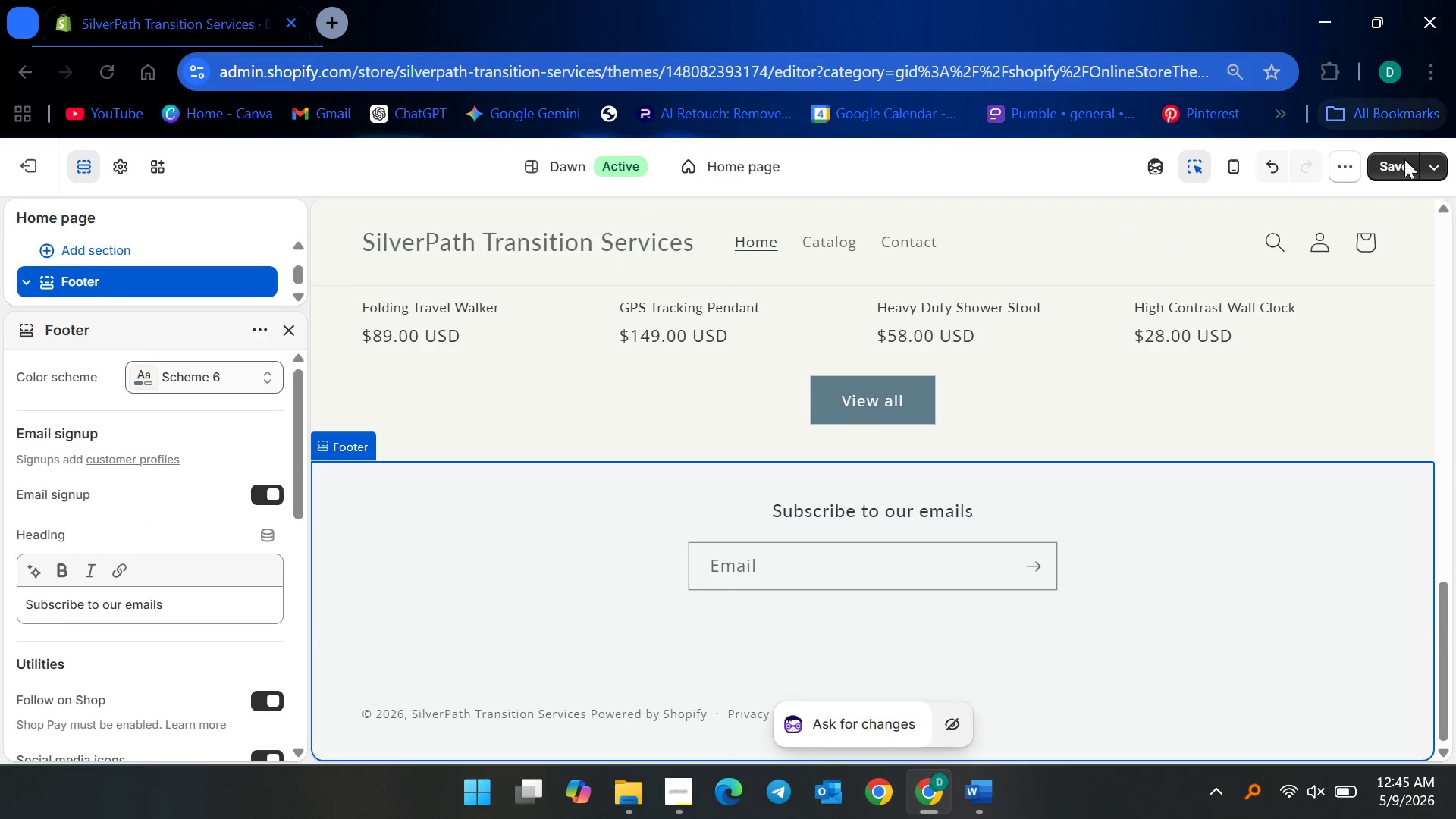 
left_click([1404, 161])
 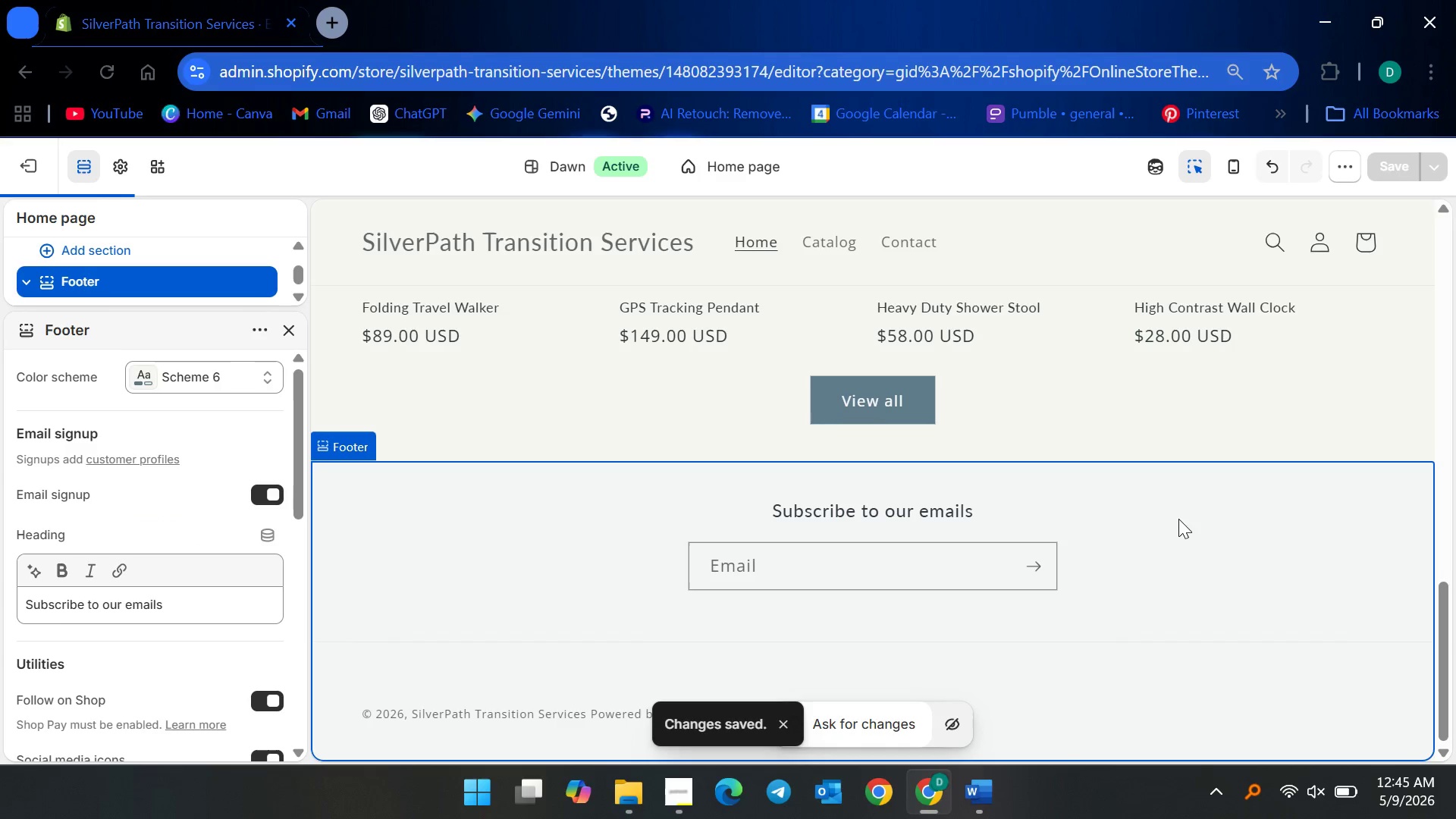 
scroll: coordinate [1112, 540], scroll_direction: up, amount: 21.0
 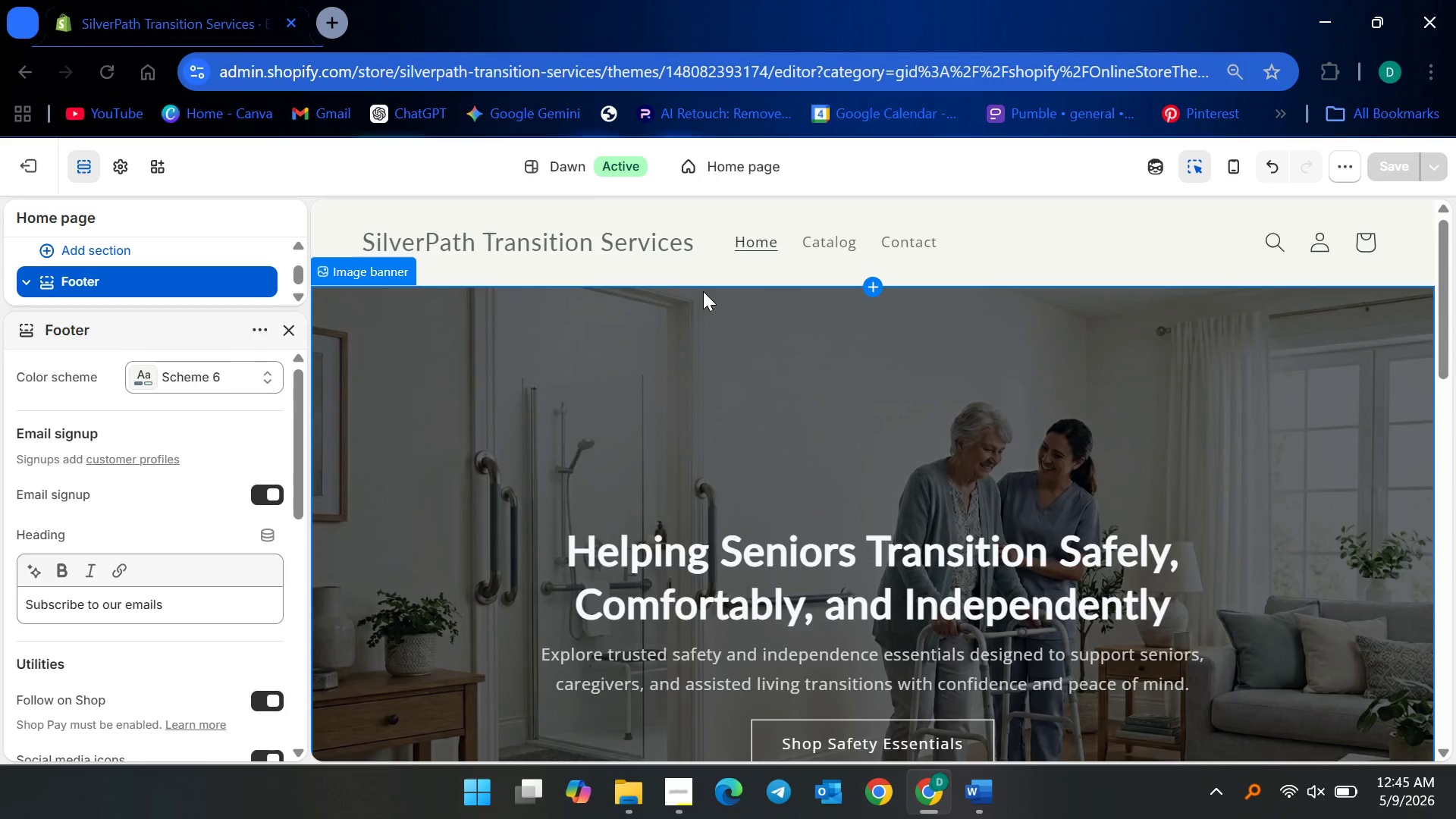 
left_click([767, 156])
 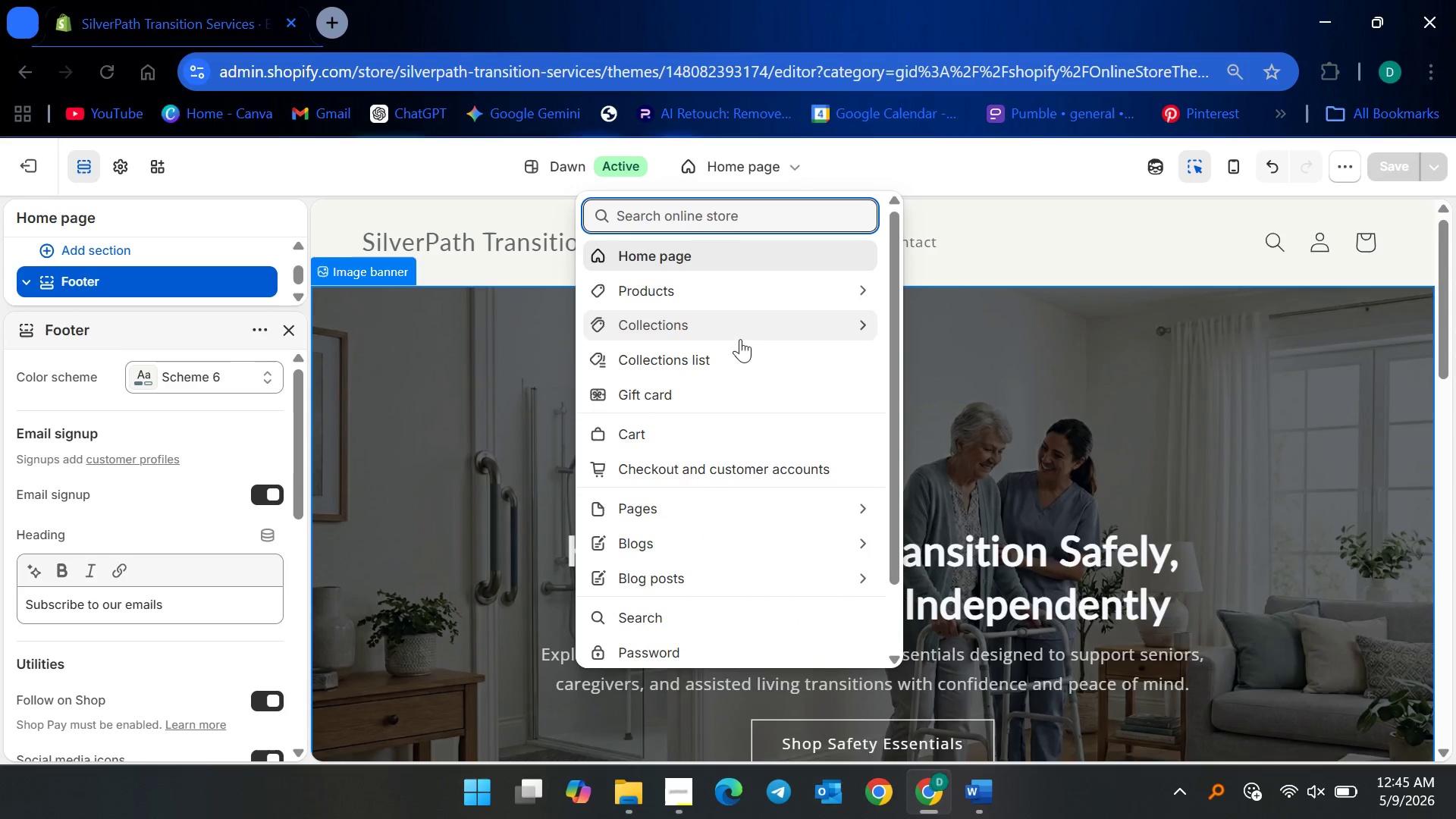 
left_click([750, 292])
 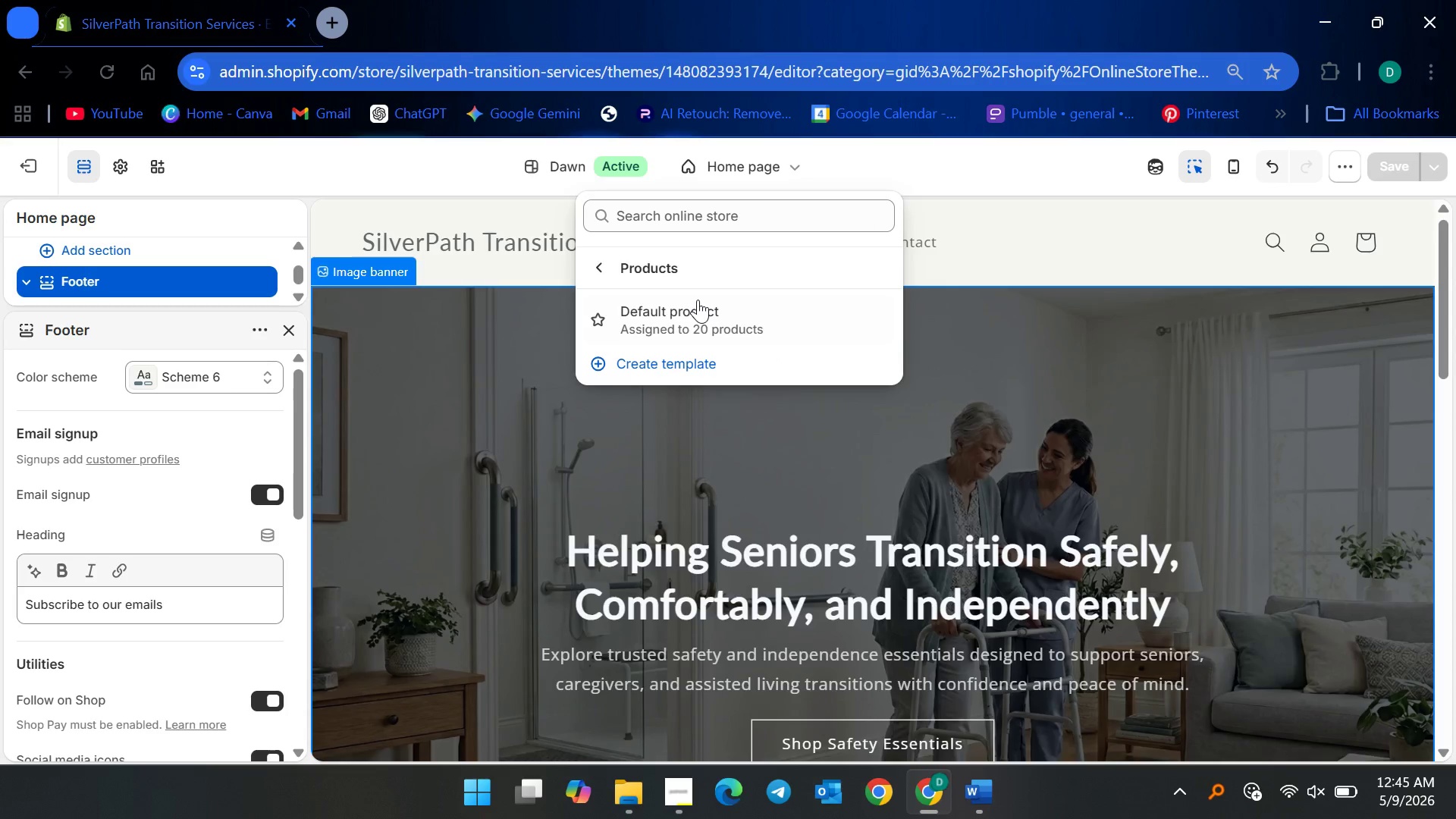 
left_click([698, 300])
 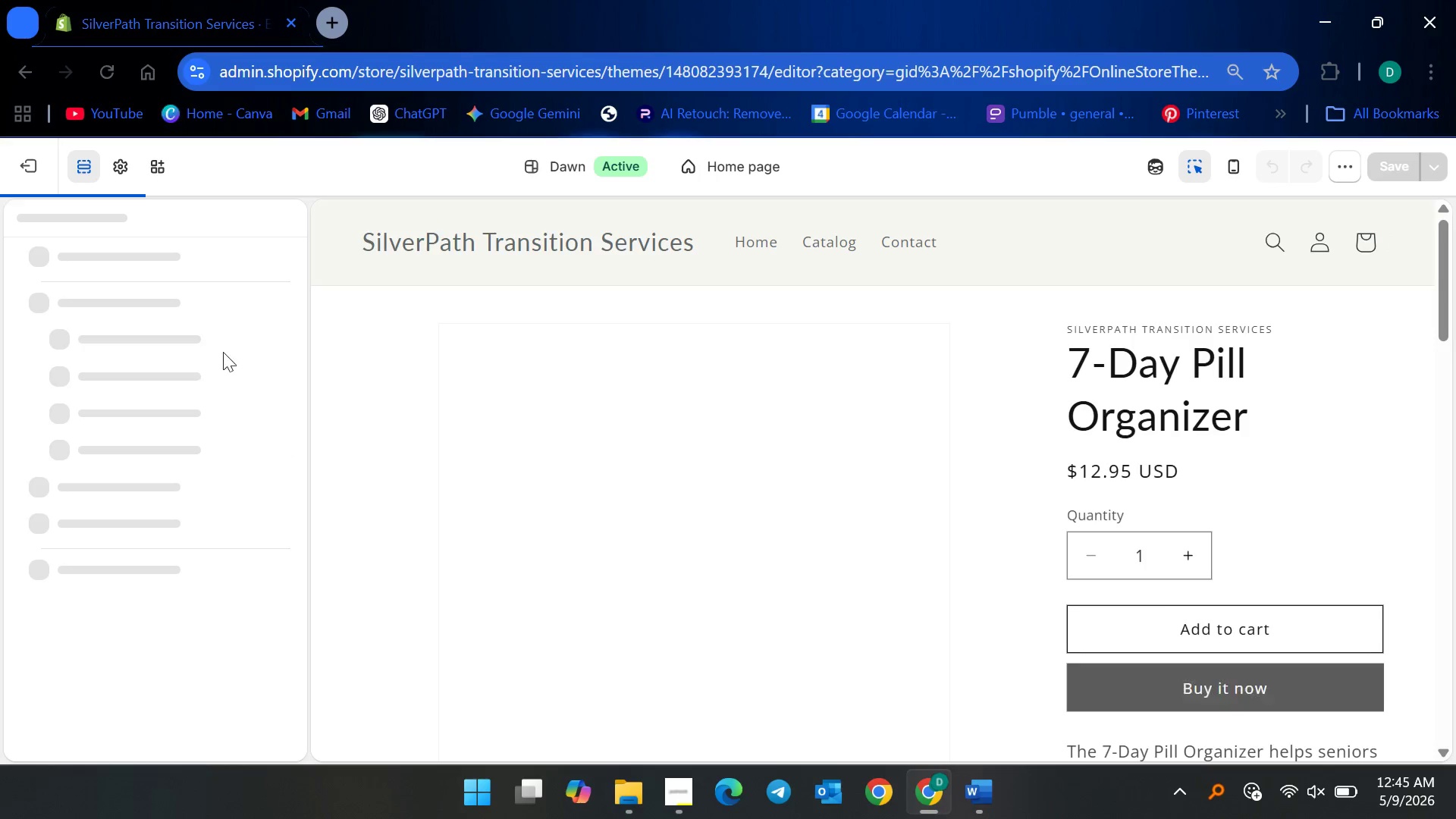 
left_click([416, 318])
 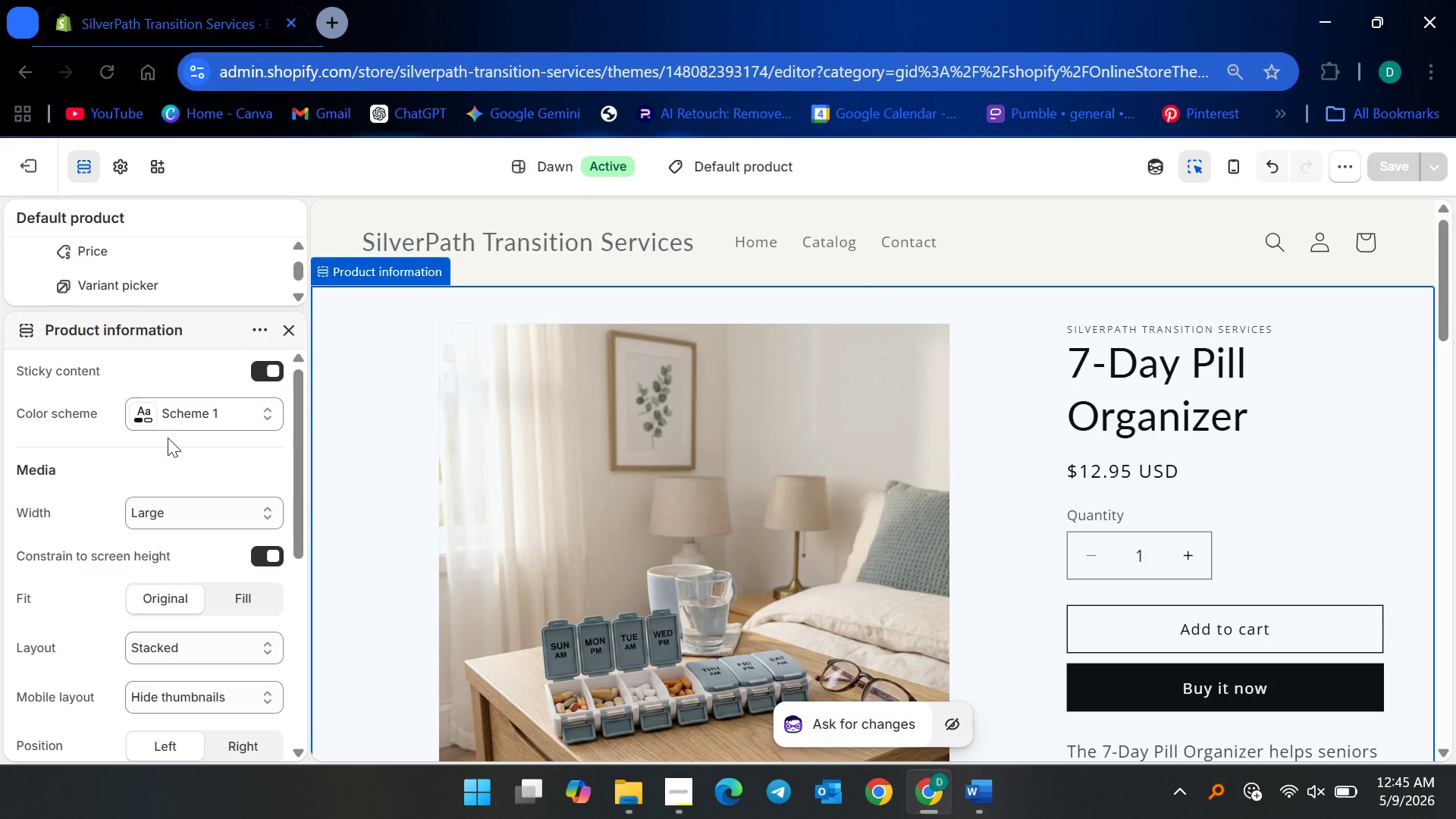 
left_click([171, 416])
 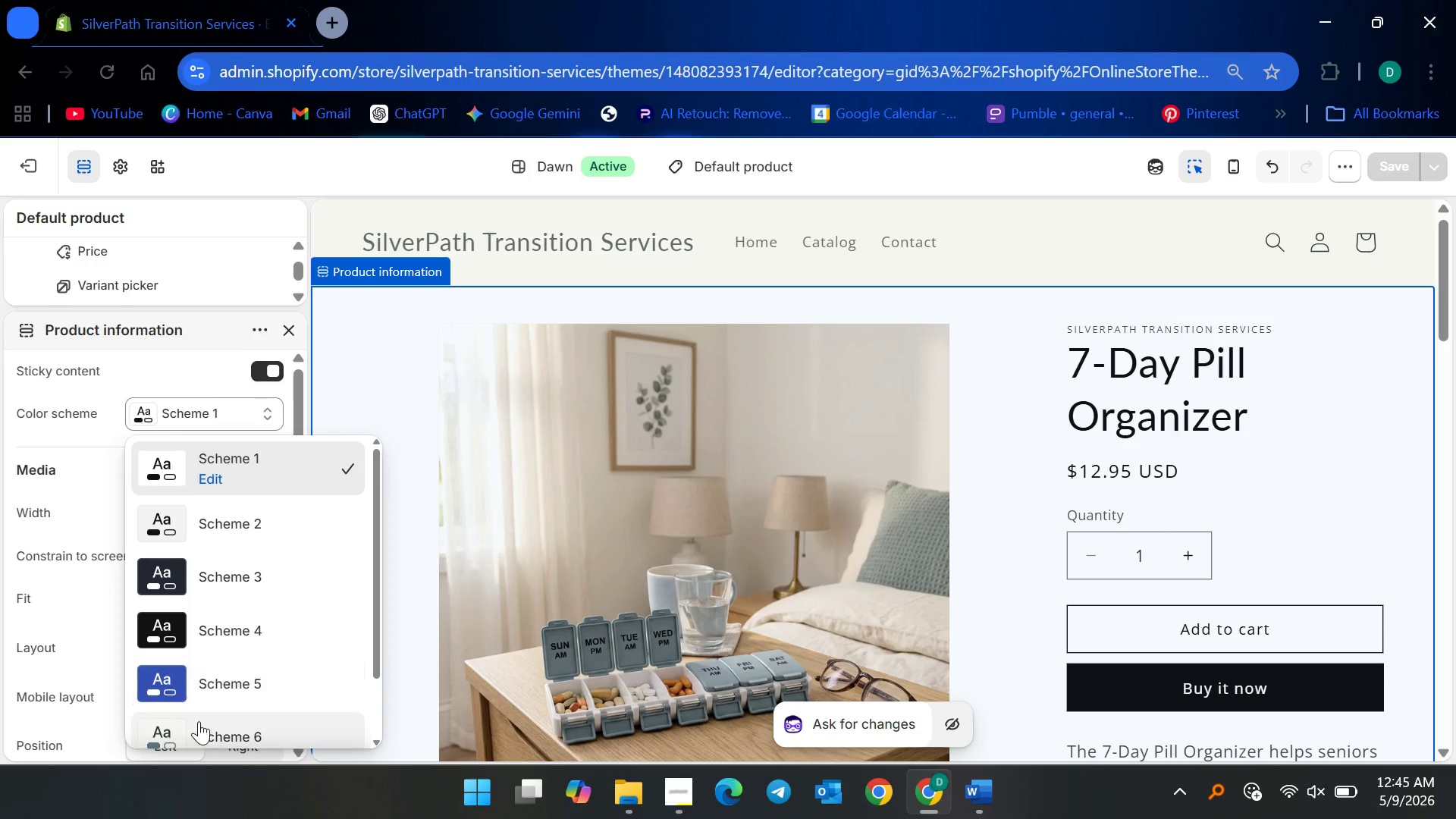 
left_click([205, 736])
 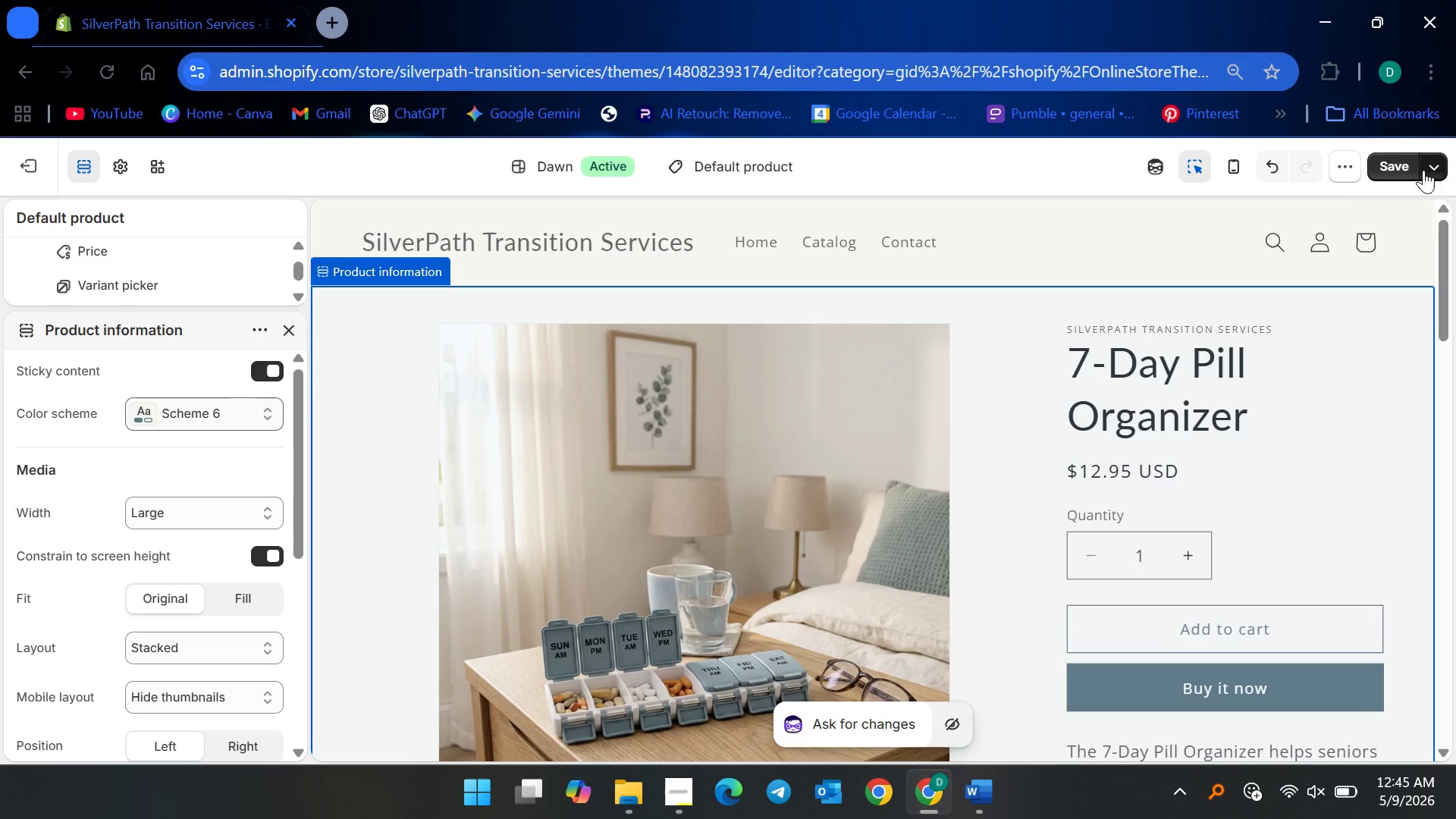 
left_click([1398, 174])
 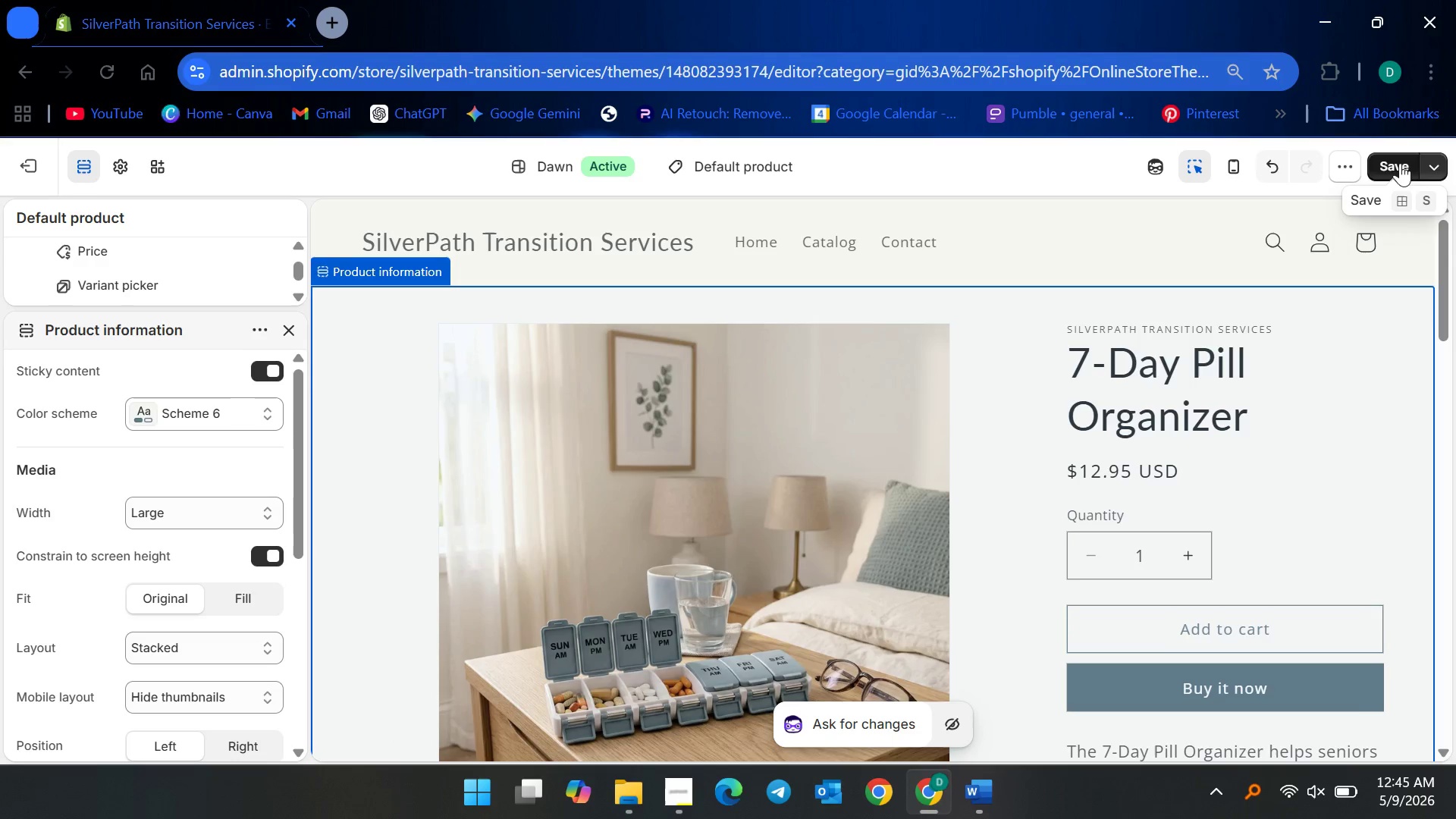 
left_click([1403, 158])
 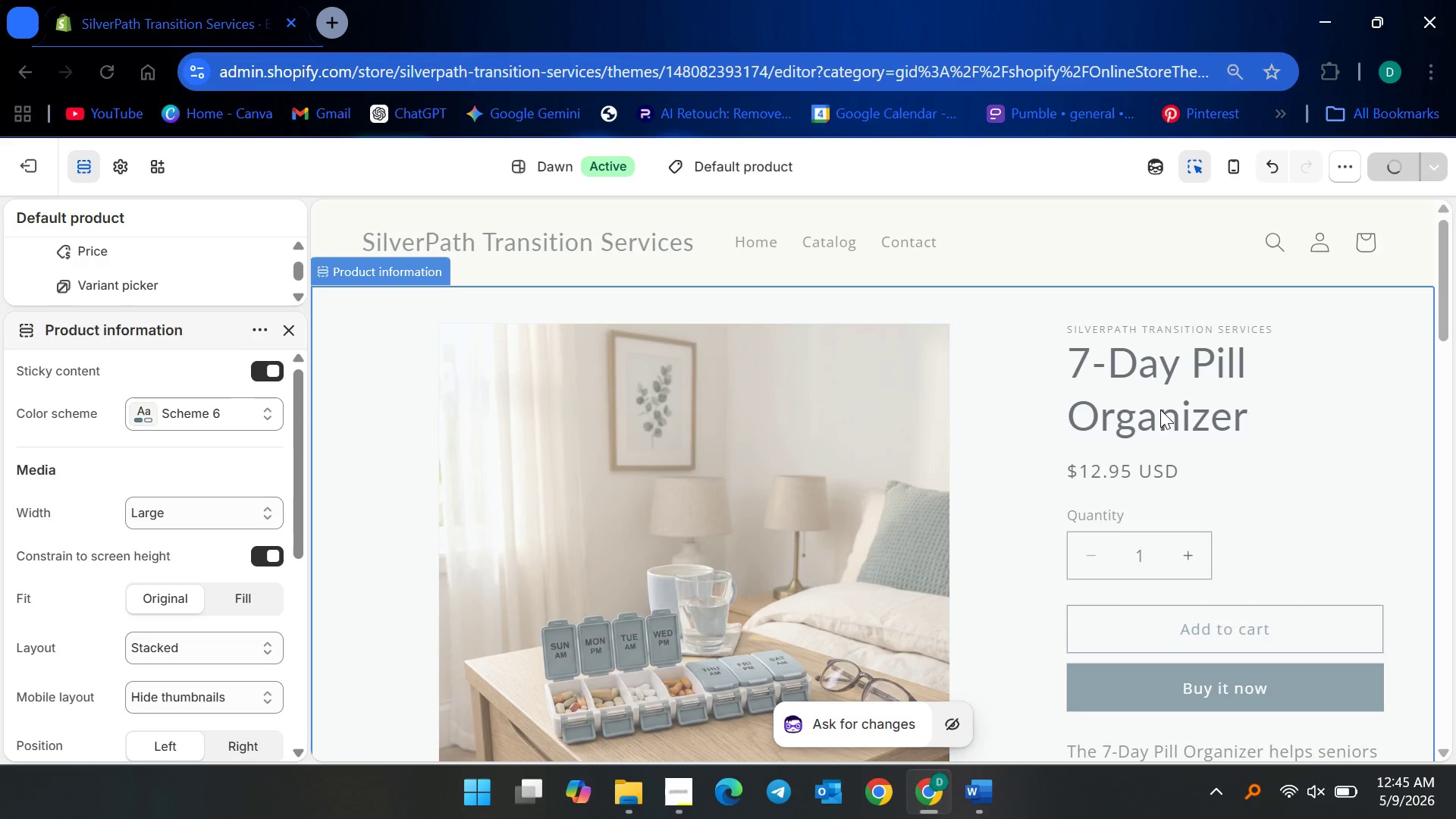 
scroll: coordinate [921, 390], scroll_direction: down, amount: 29.0
 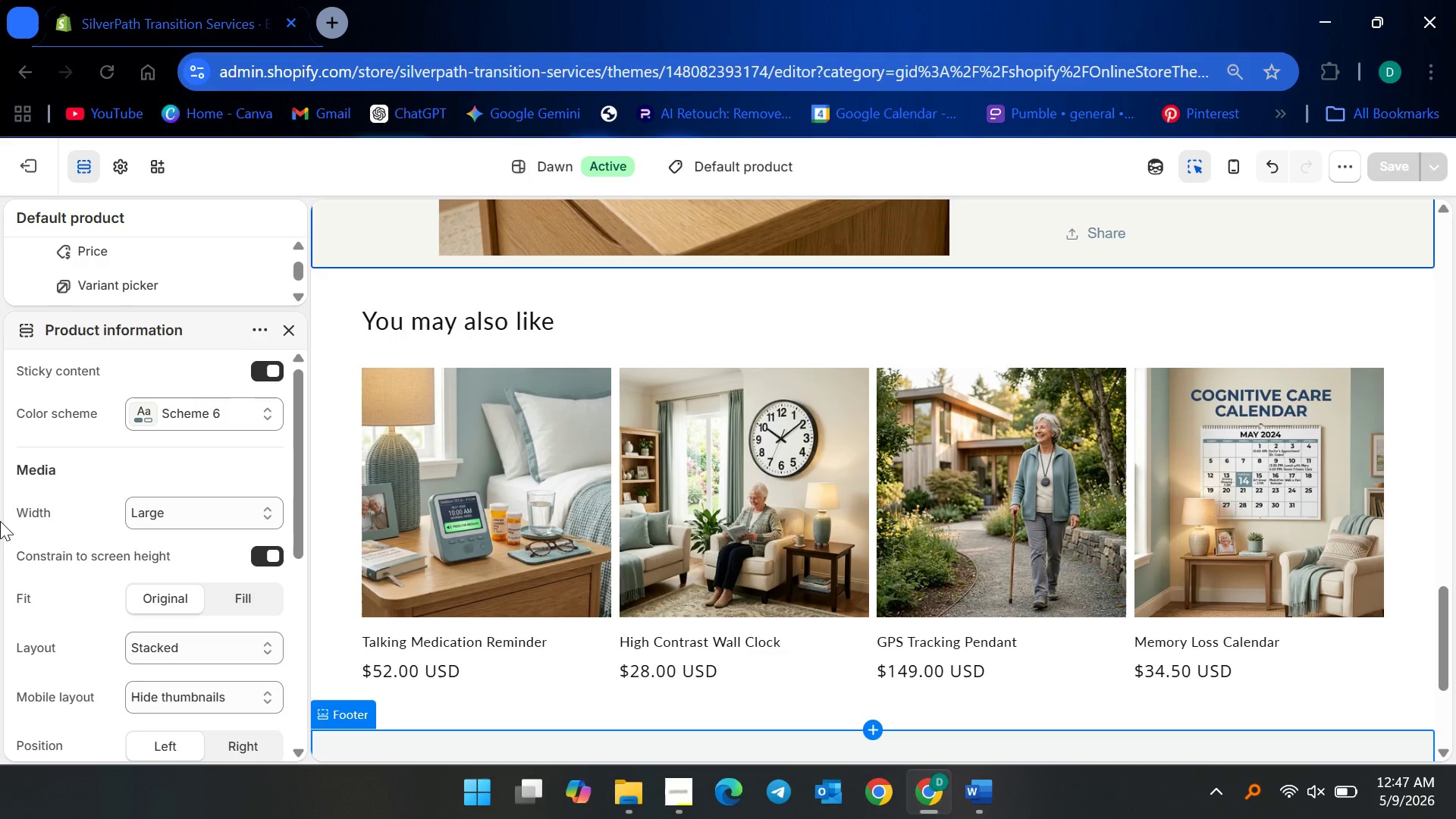 
wait(109.51)
 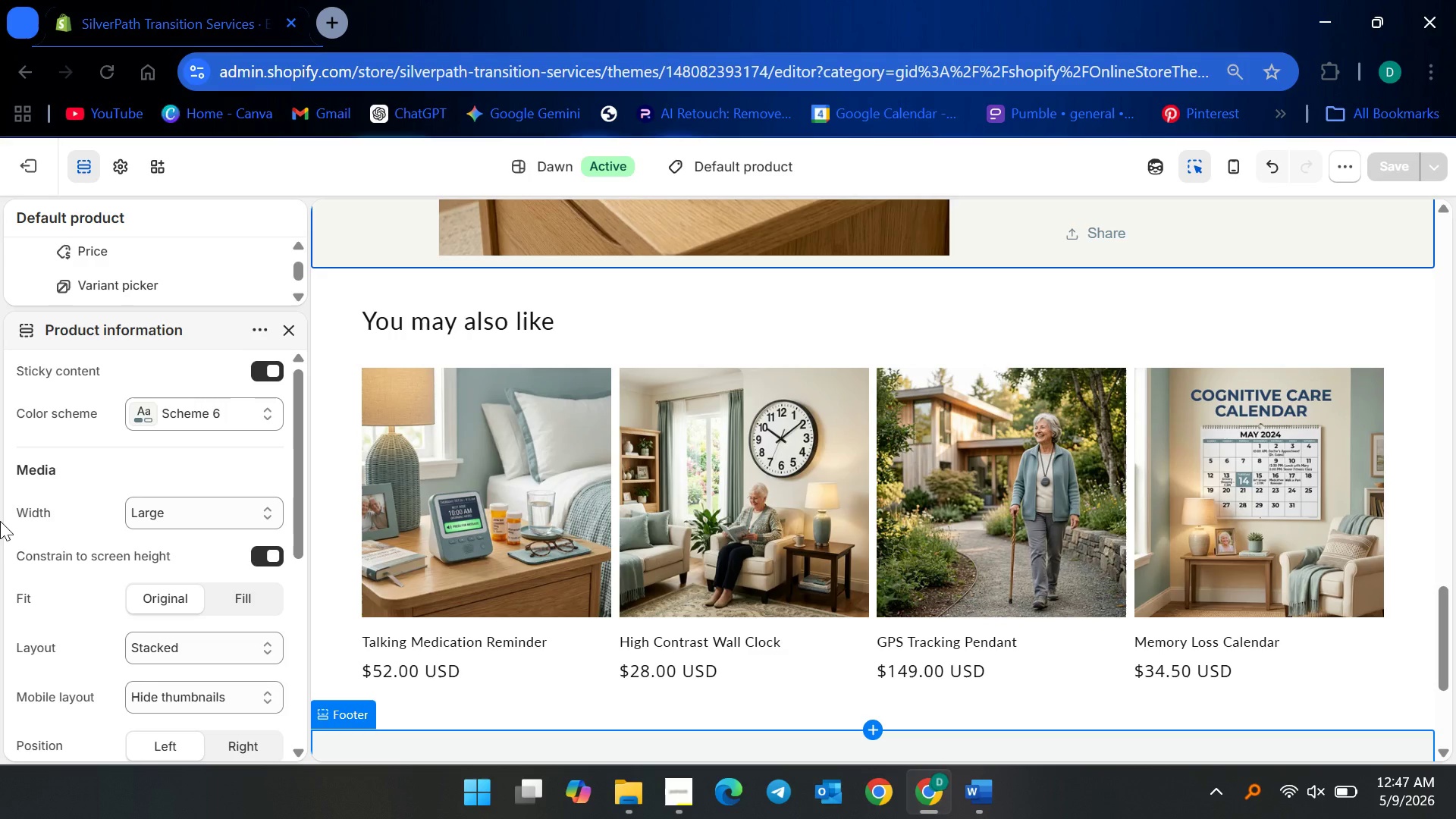 
left_click([663, 291])
 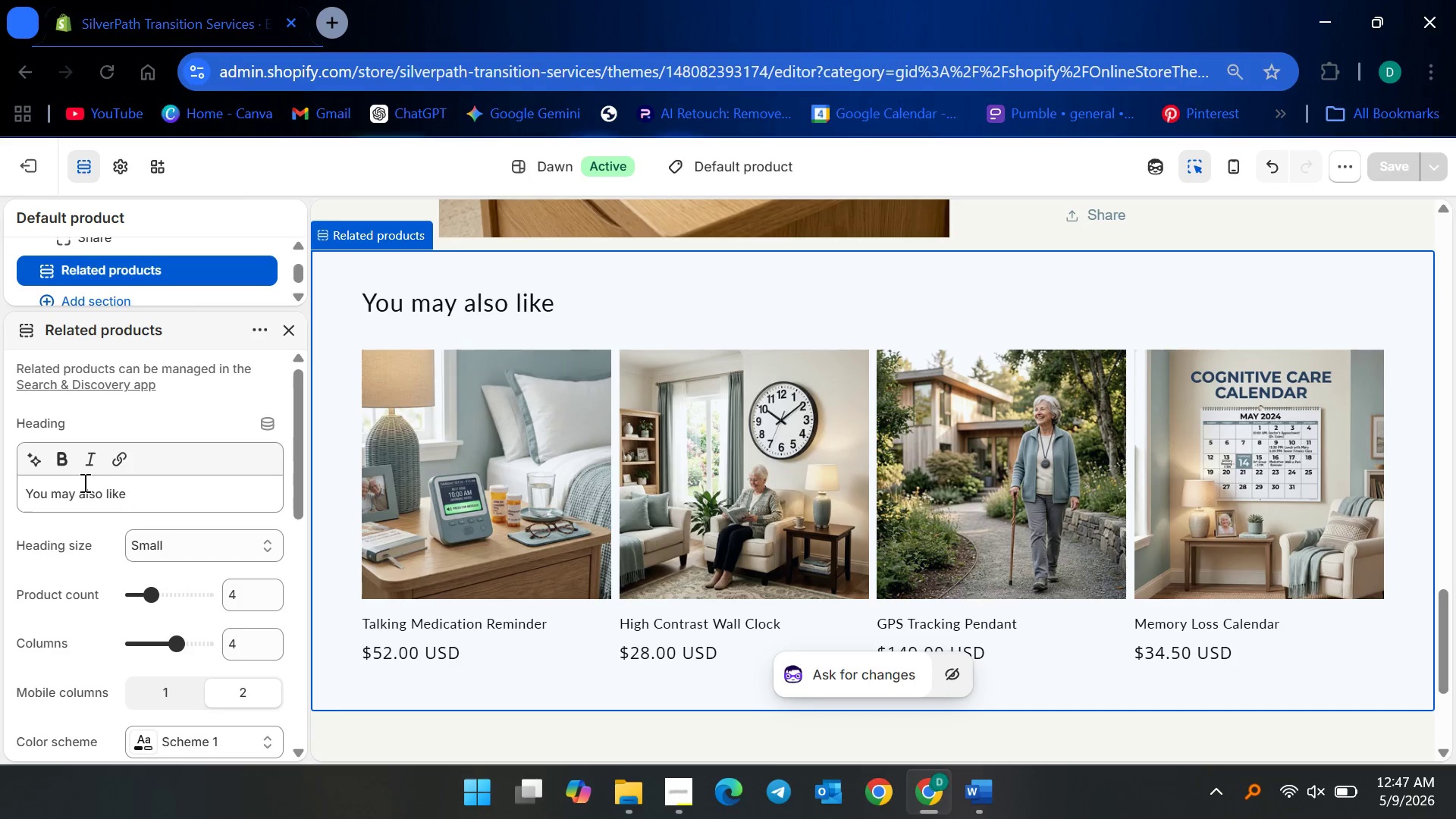 
scroll: coordinate [135, 625], scroll_direction: down, amount: 2.0
 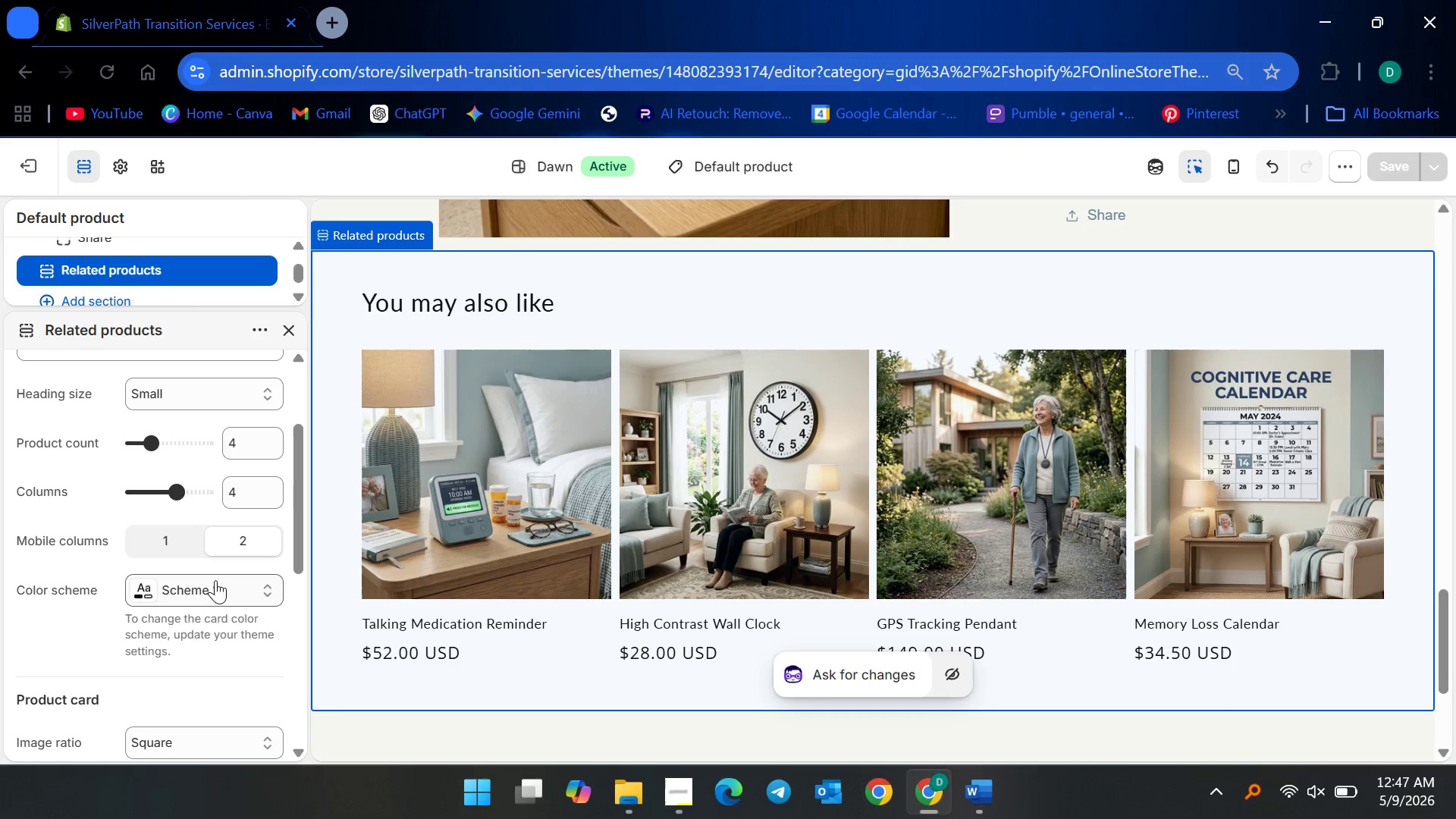 
double_click([213, 585])
 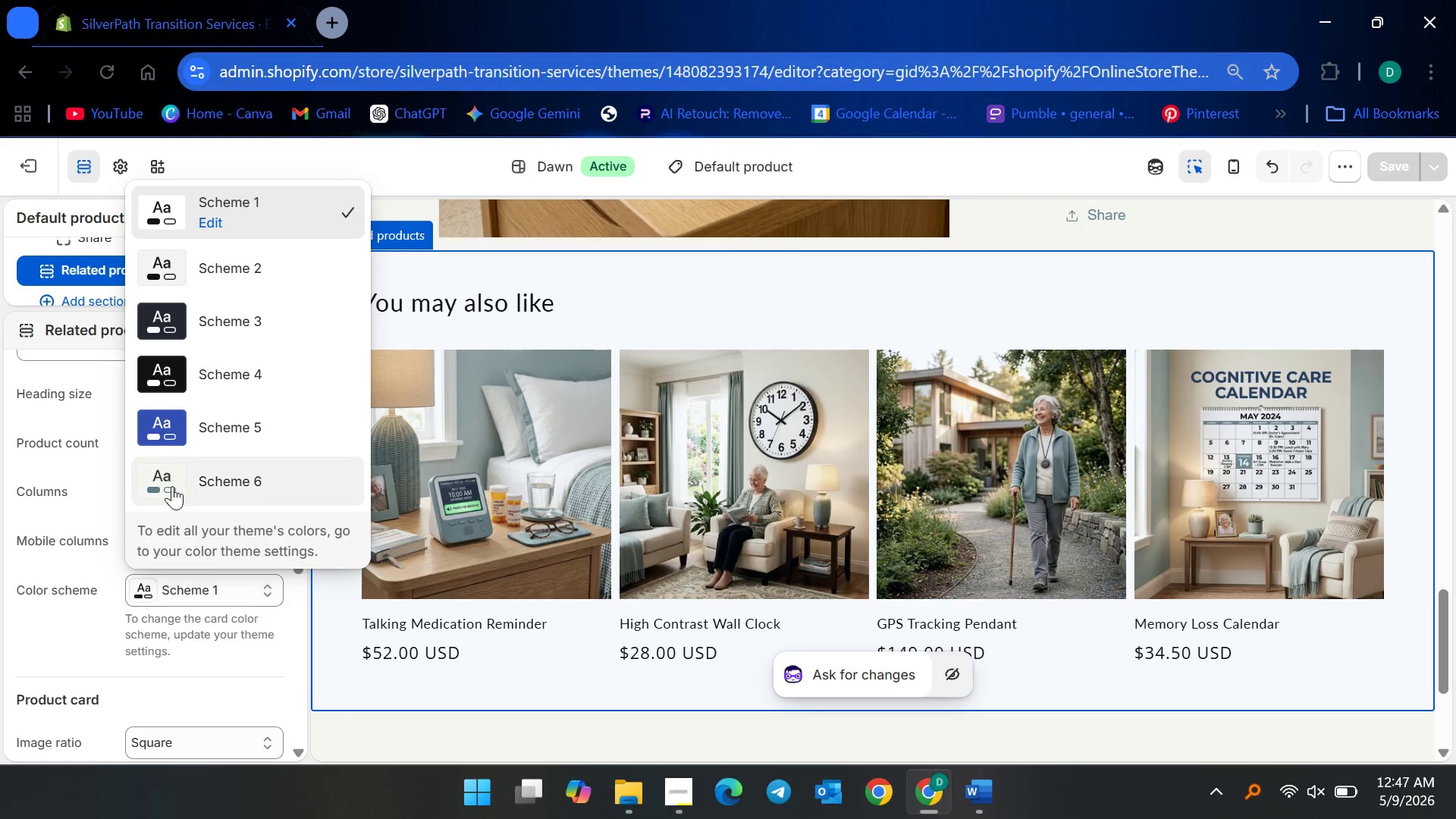 
left_click([172, 485])
 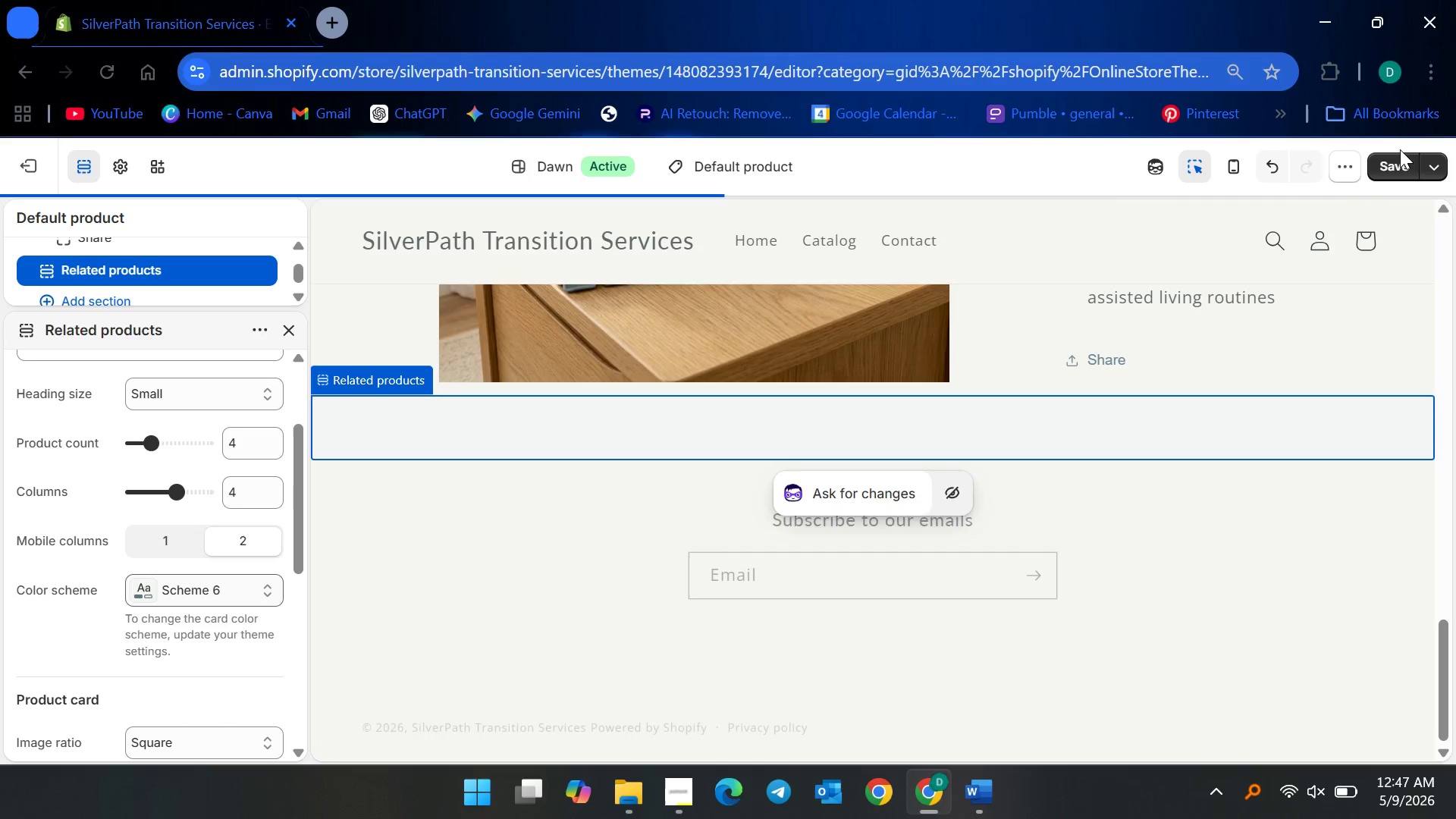 
left_click([1400, 162])
 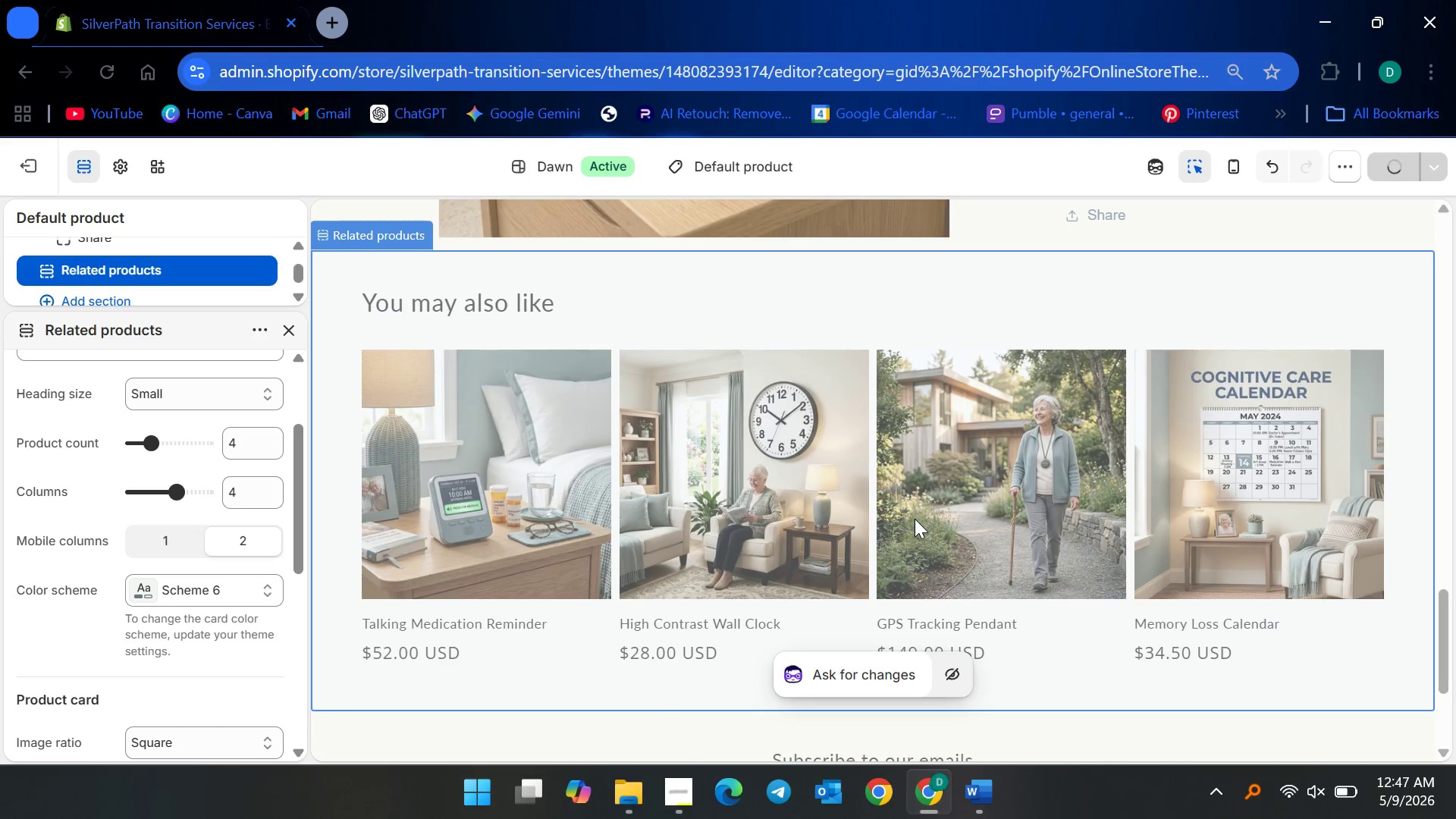 
scroll: coordinate [914, 520], scroll_direction: up, amount: 5.0
 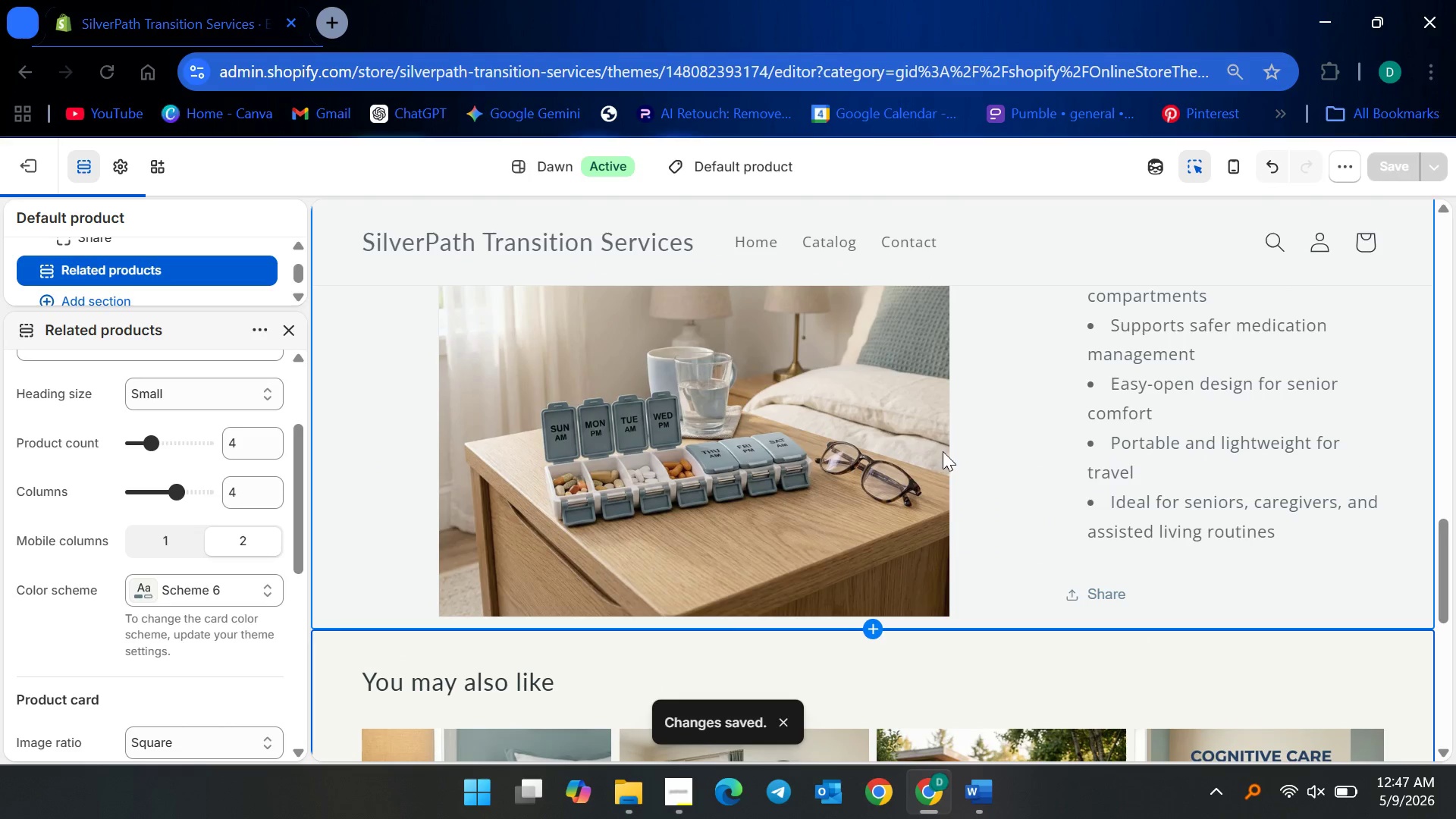 
left_click([1007, 431])
 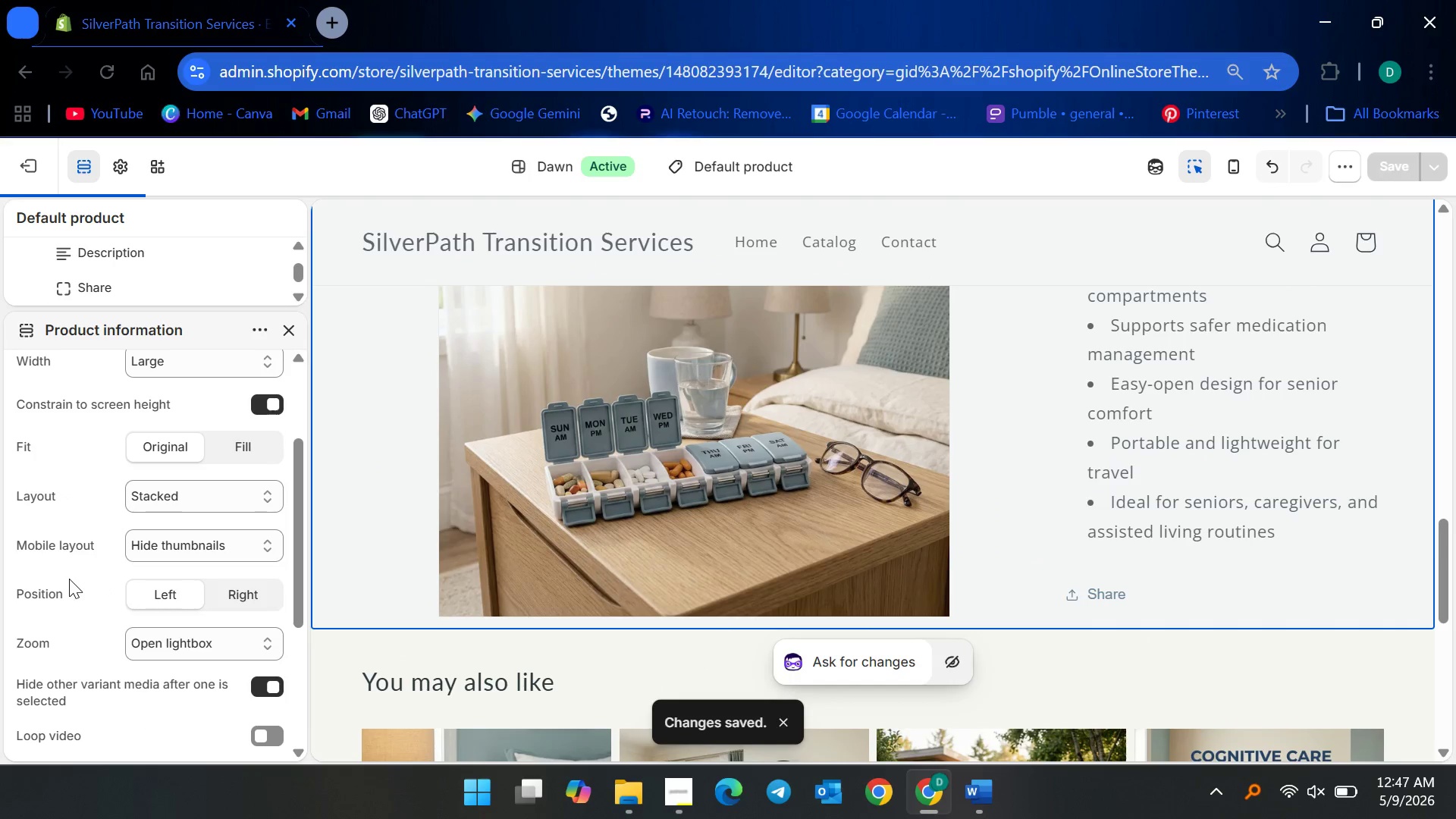 
scroll: coordinate [855, 438], scroll_direction: up, amount: 16.0
 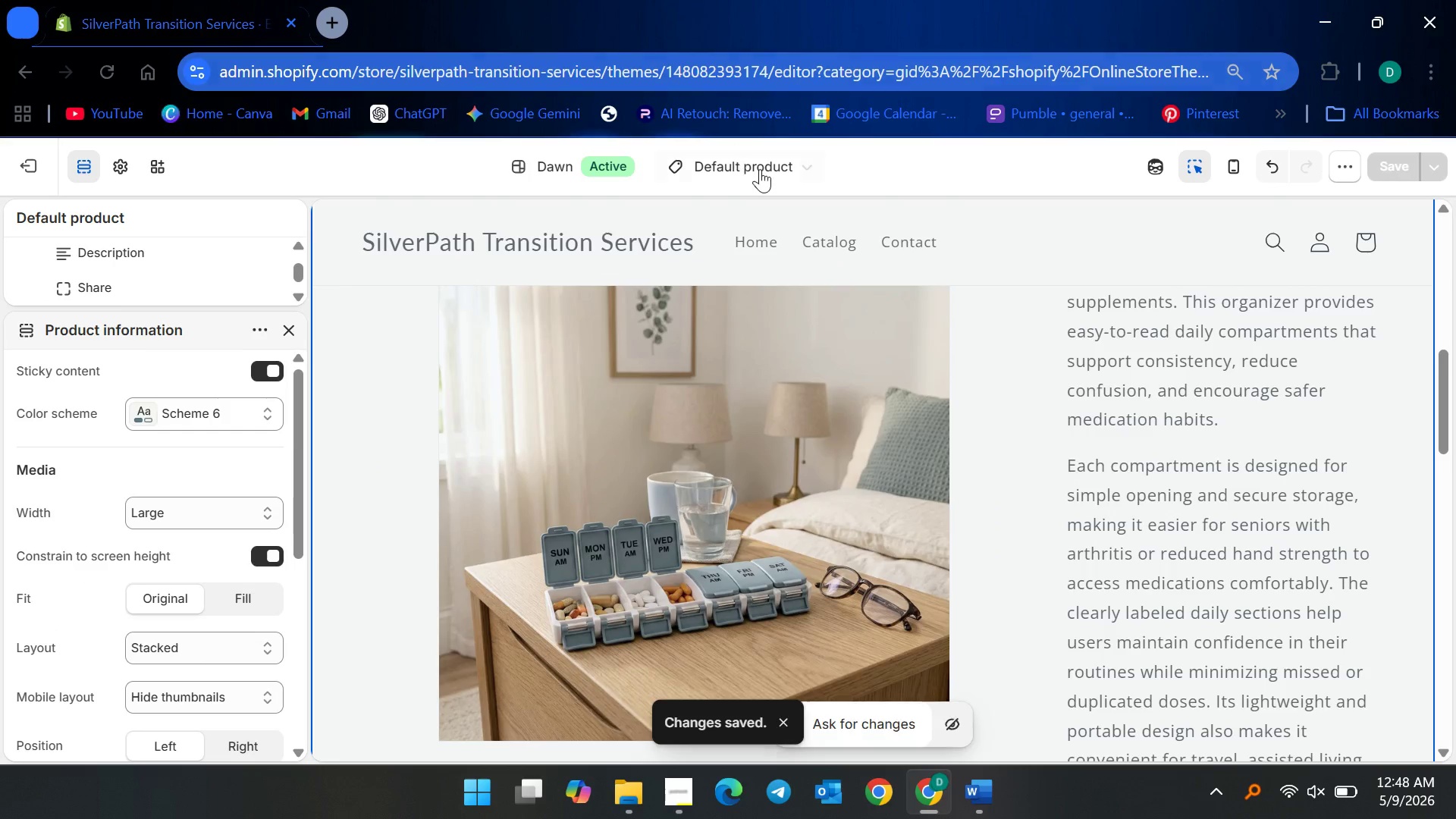 
left_click([761, 168])
 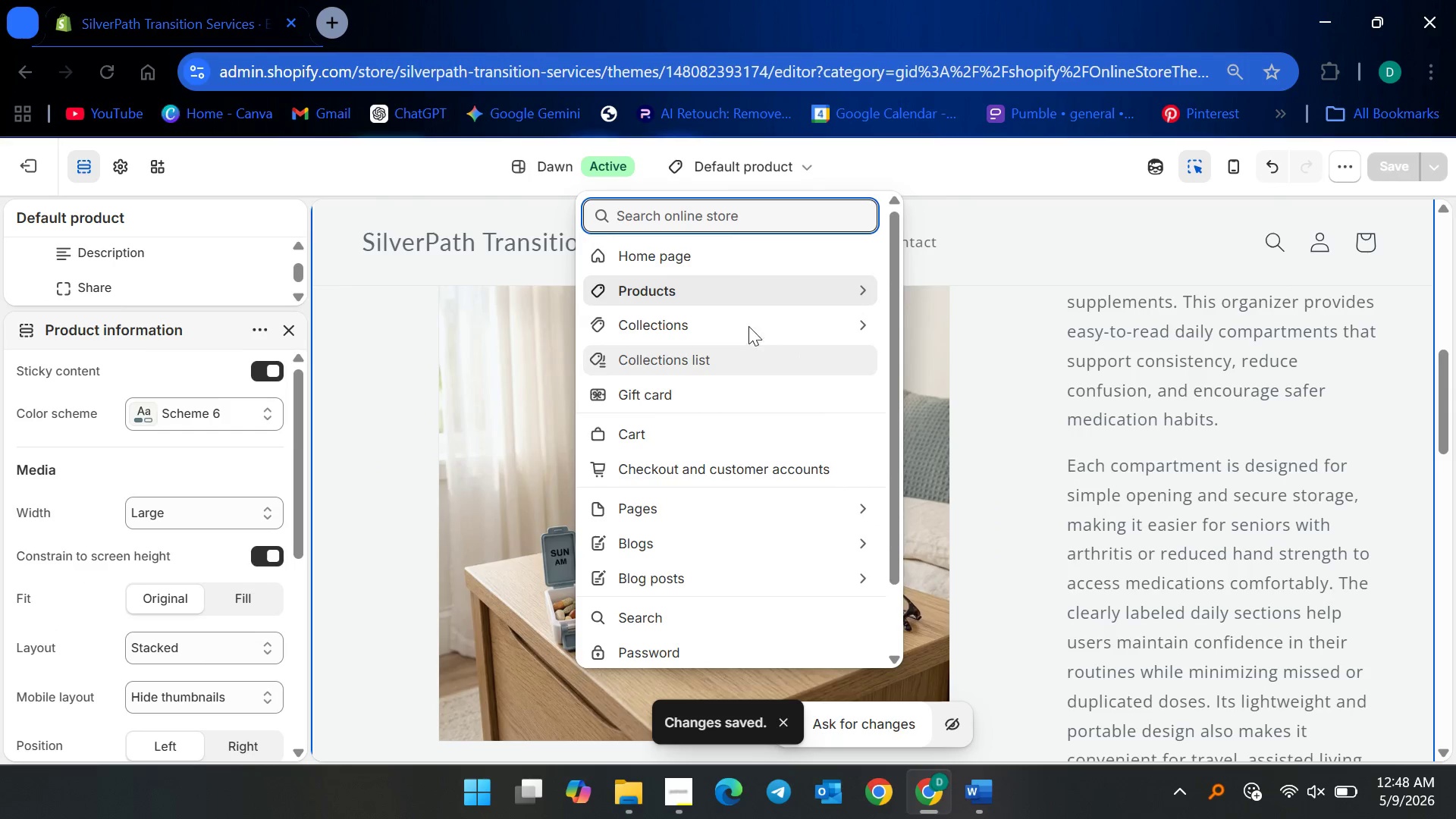 
left_click([742, 315])
 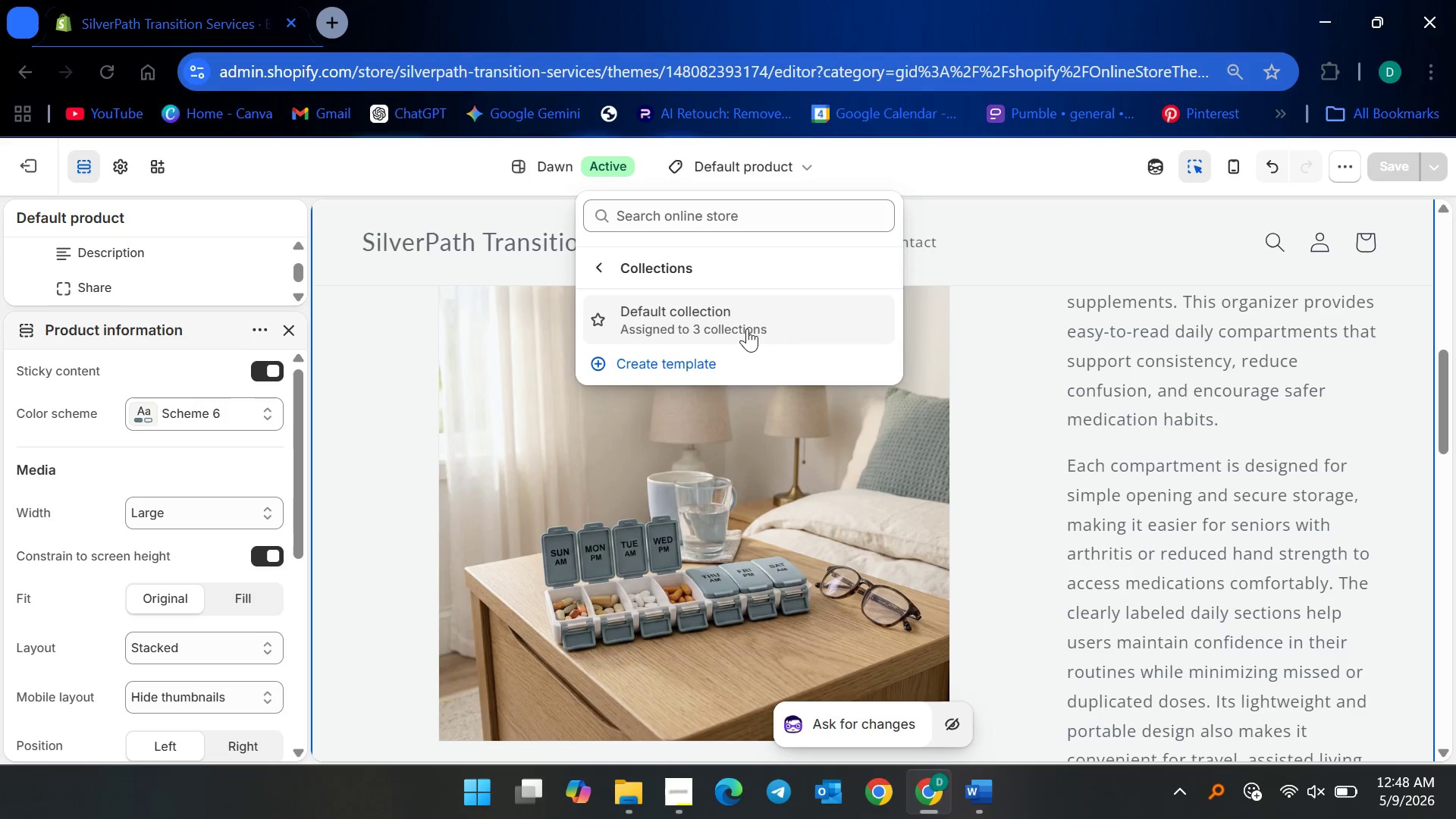 
left_click([739, 318])
 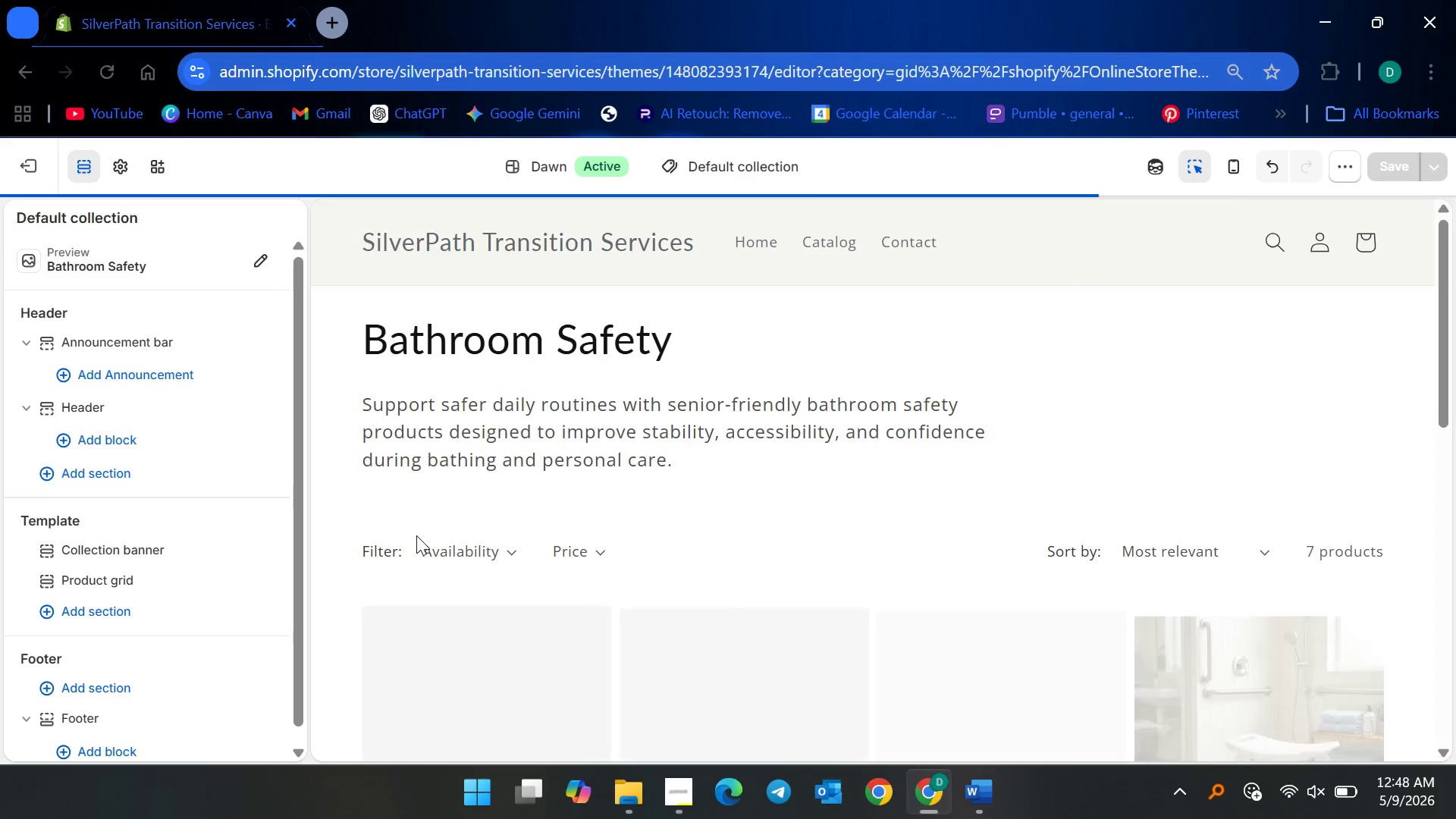 
left_click([357, 416])
 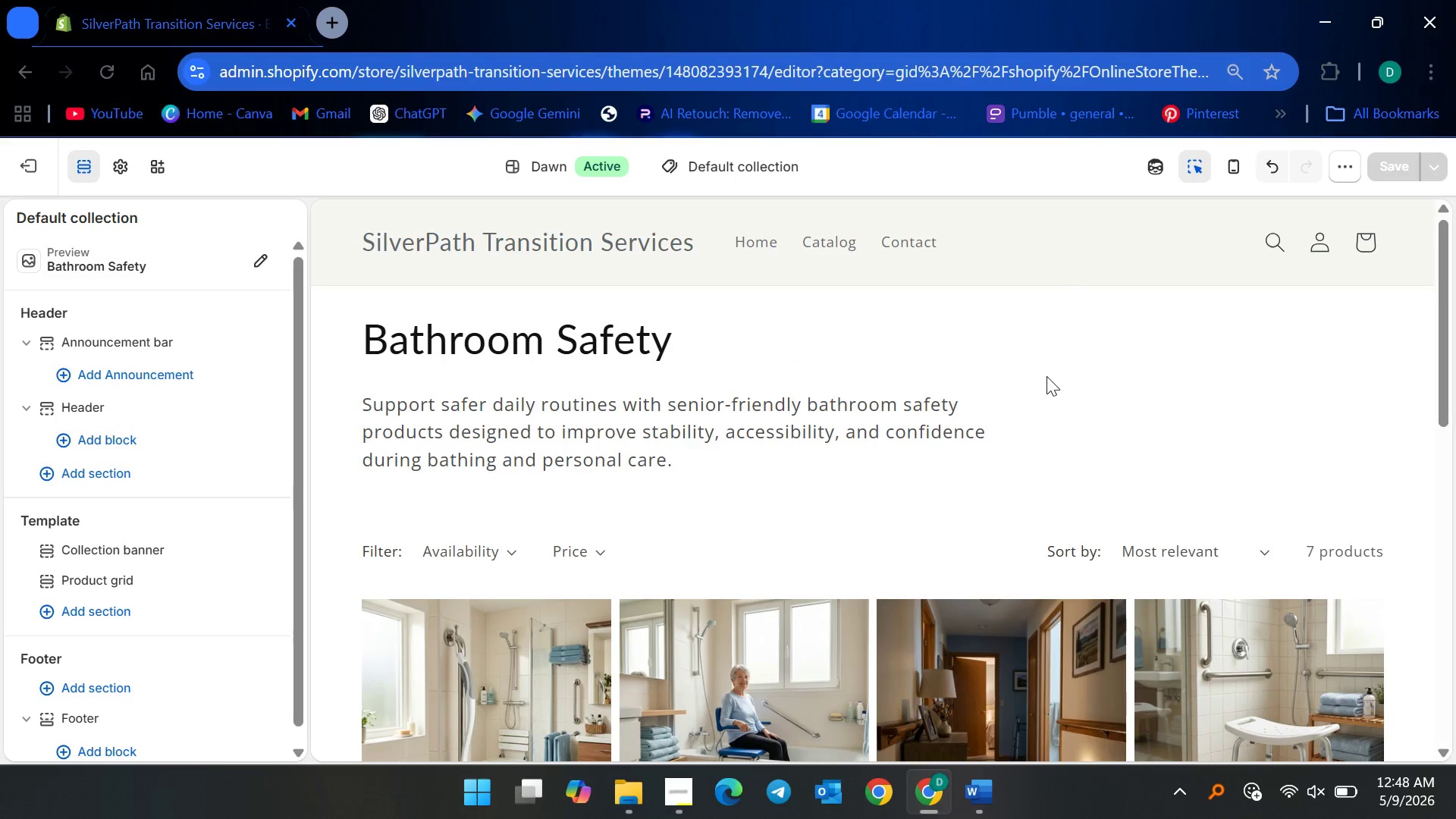 
left_click([947, 357])
 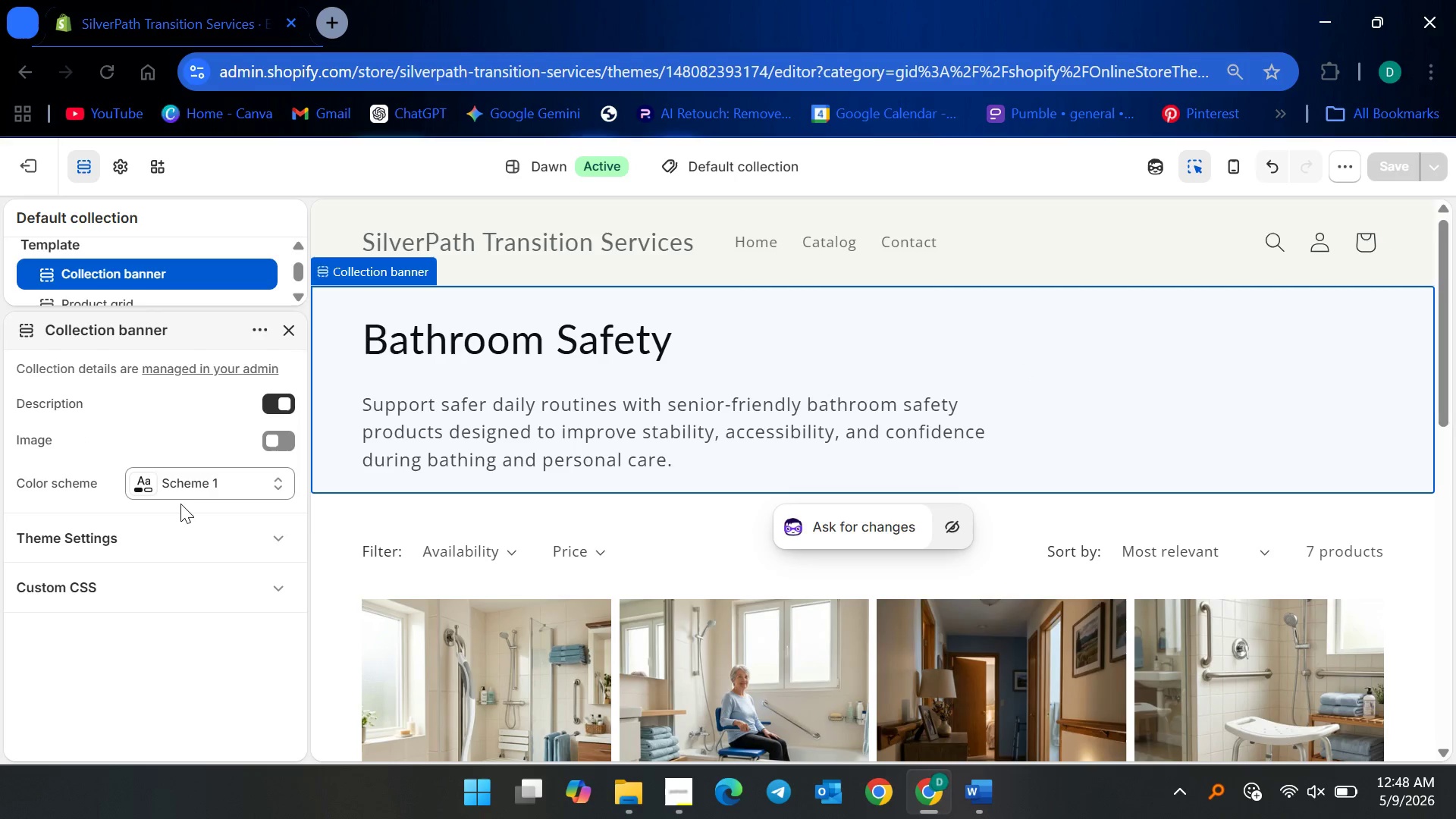 
left_click([182, 482])
 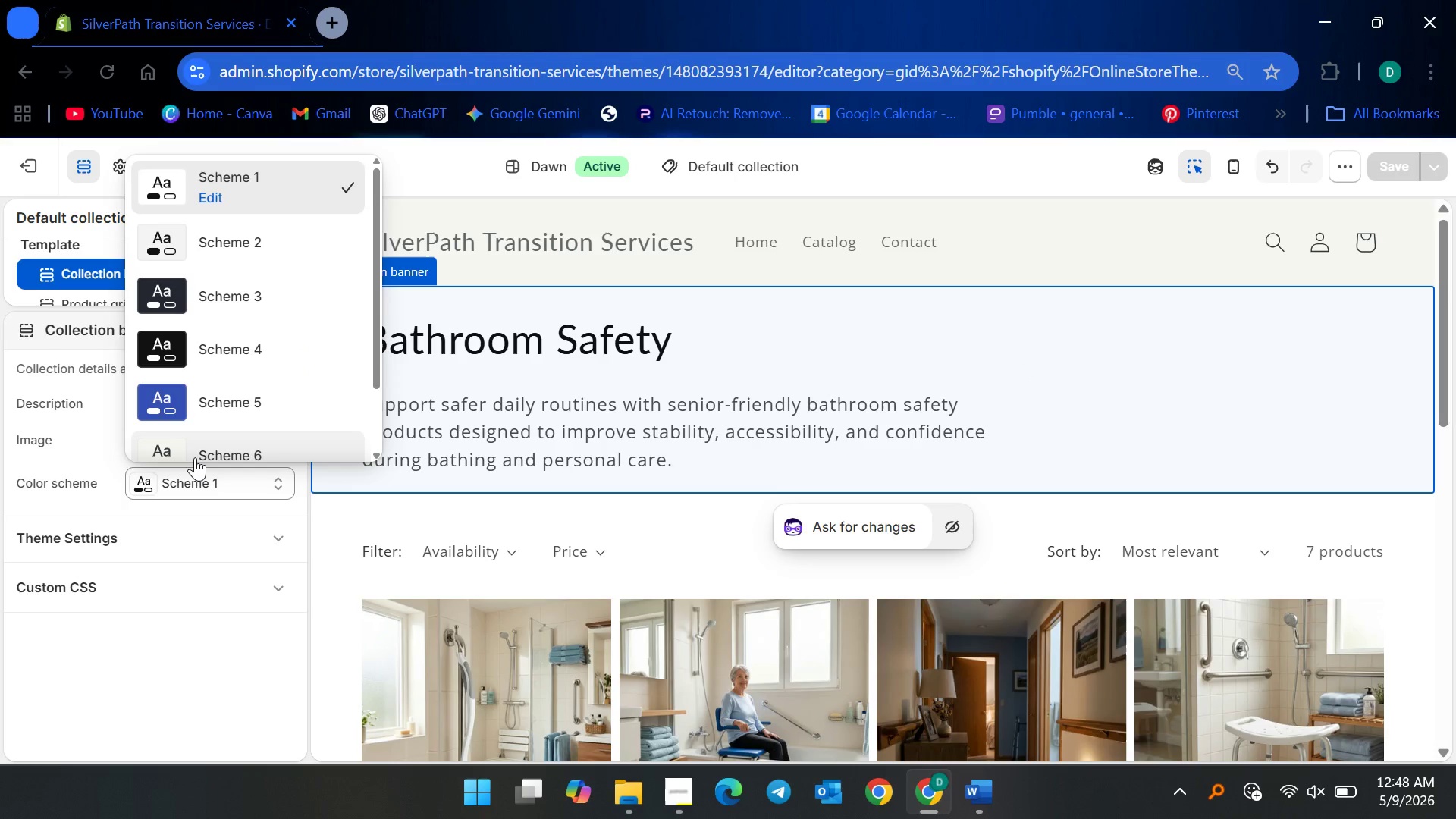 
scroll: coordinate [195, 457], scroll_direction: down, amount: 6.0
 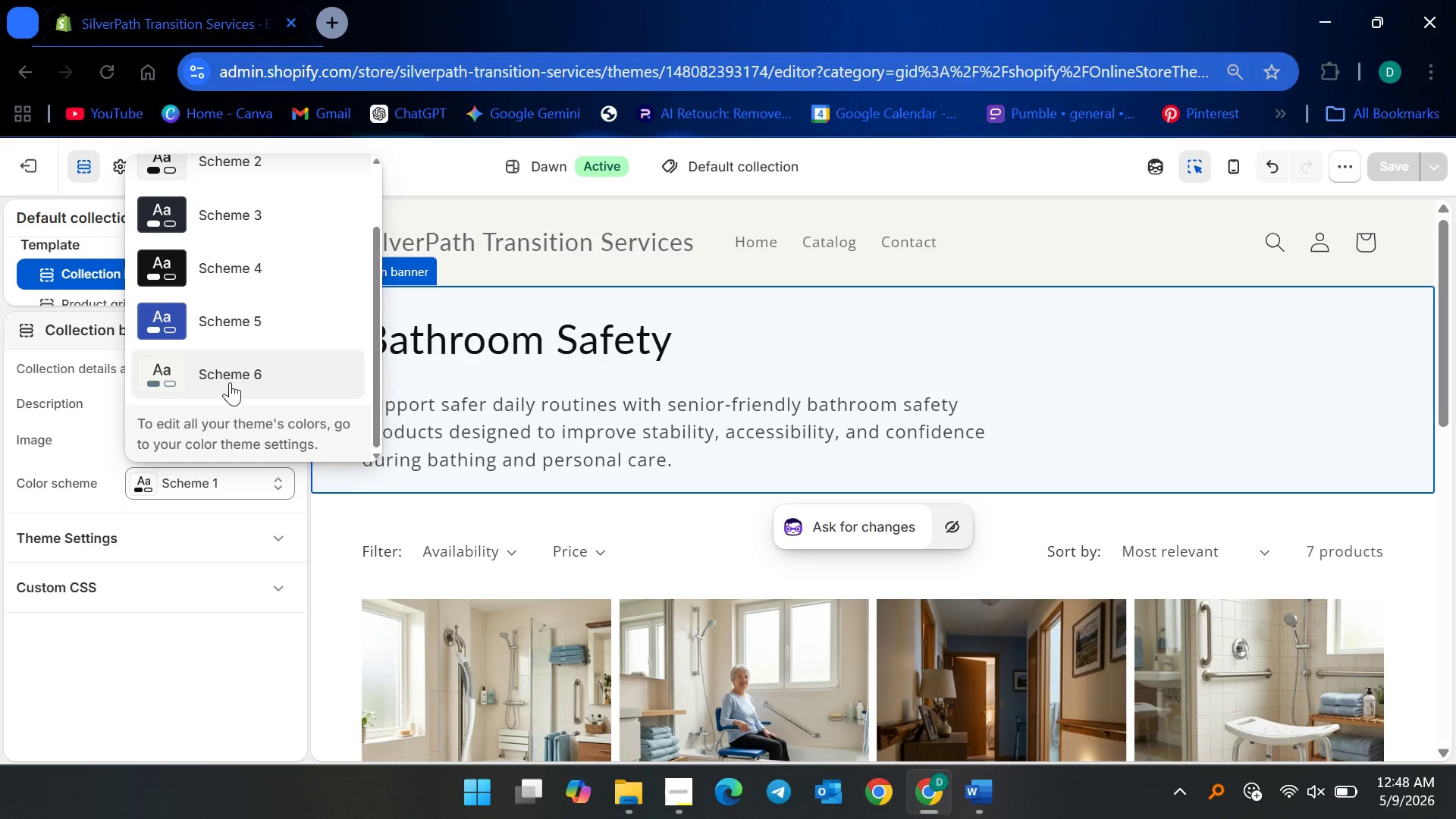 
left_click([230, 380])
 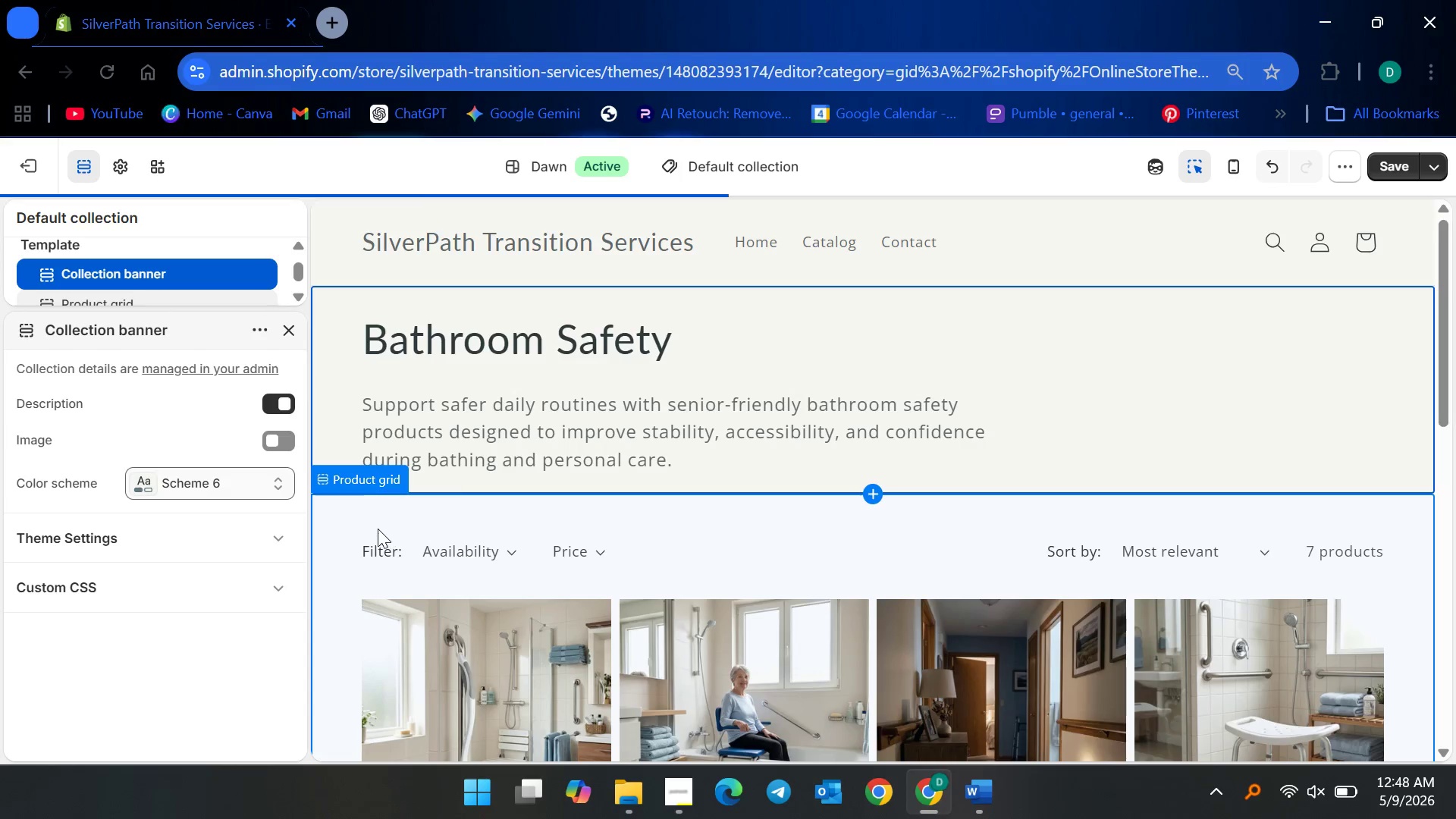 
left_click([342, 534])
 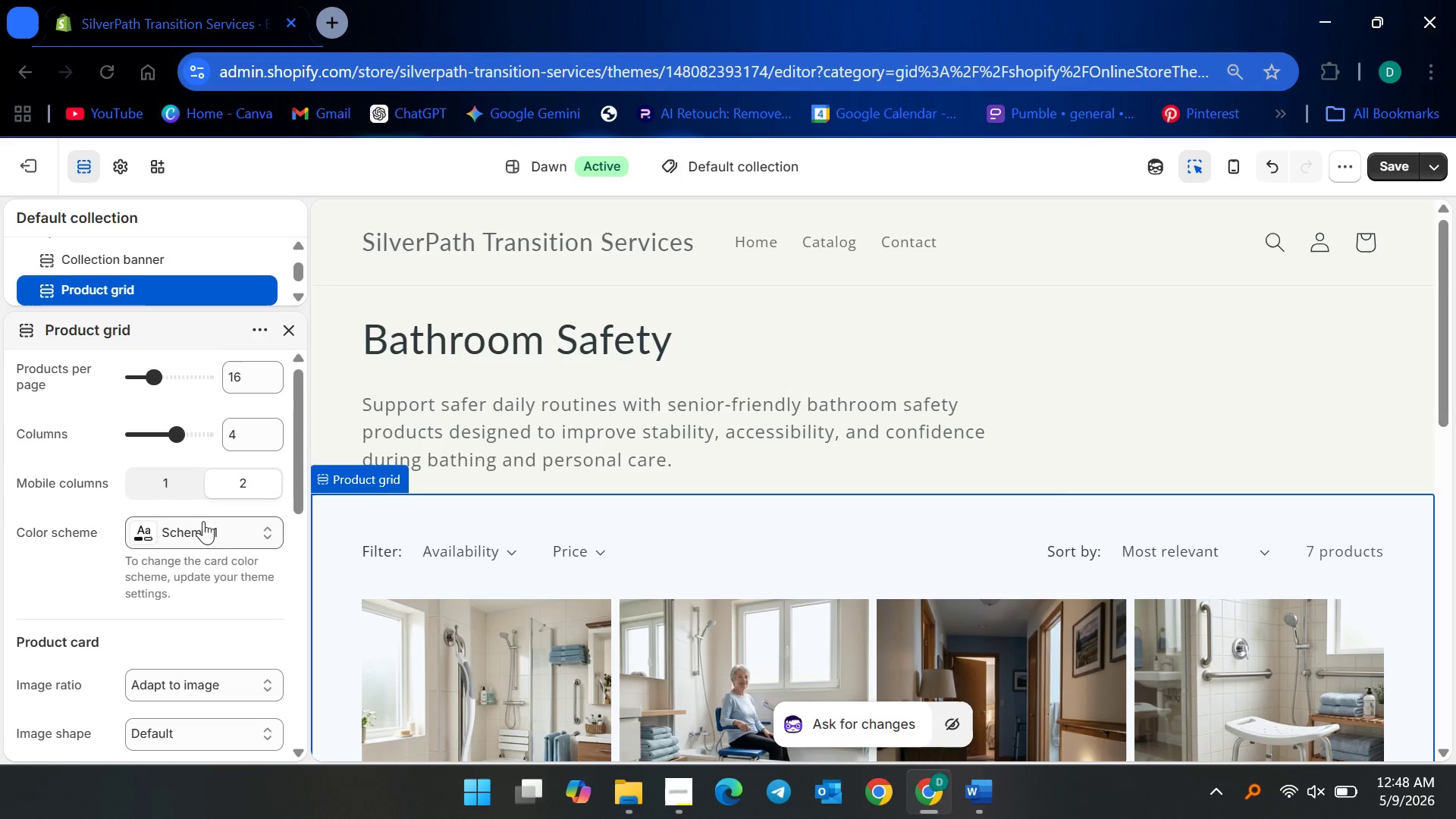 
left_click([203, 522])
 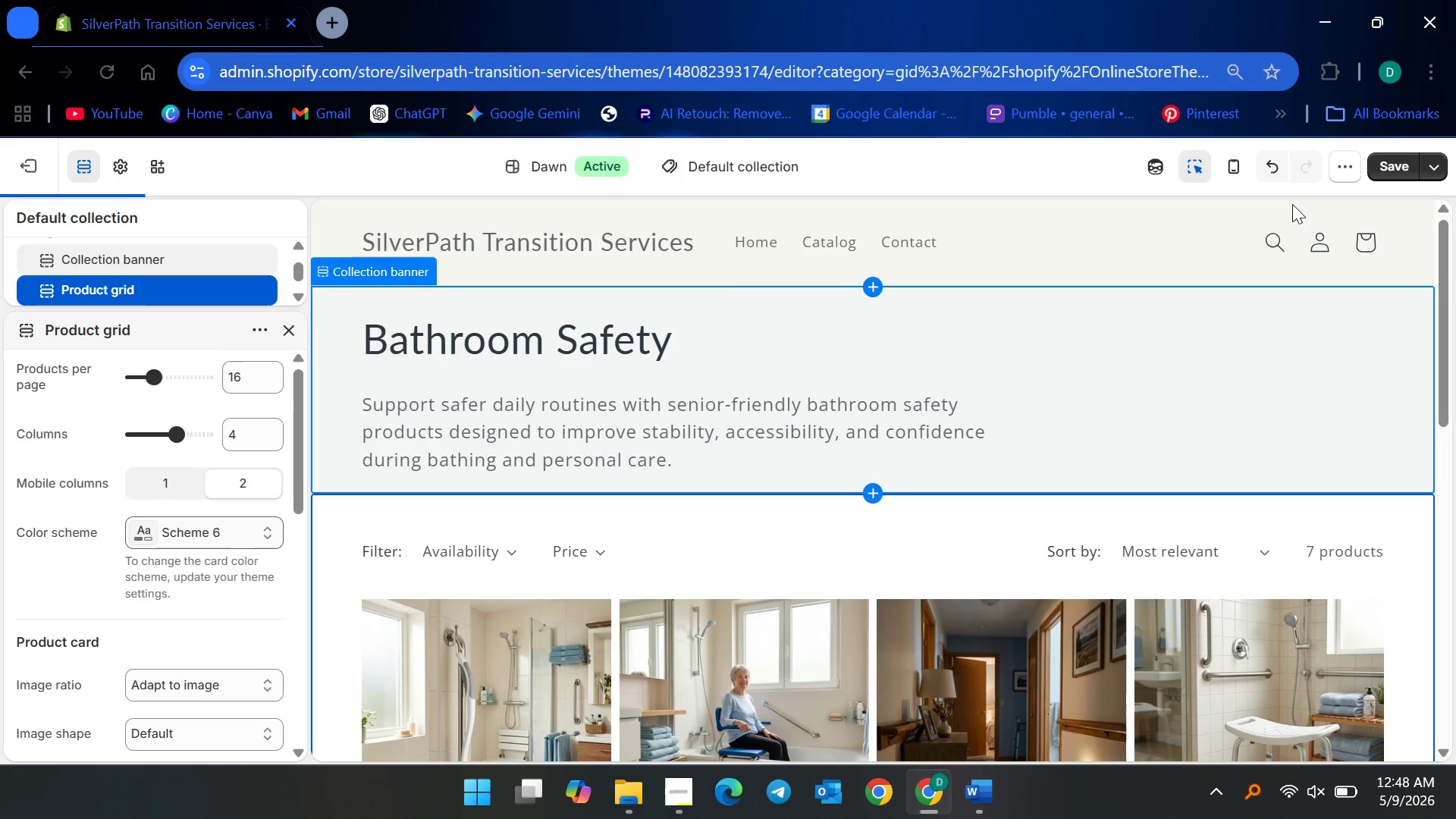 
mouse_move([1358, 196])
 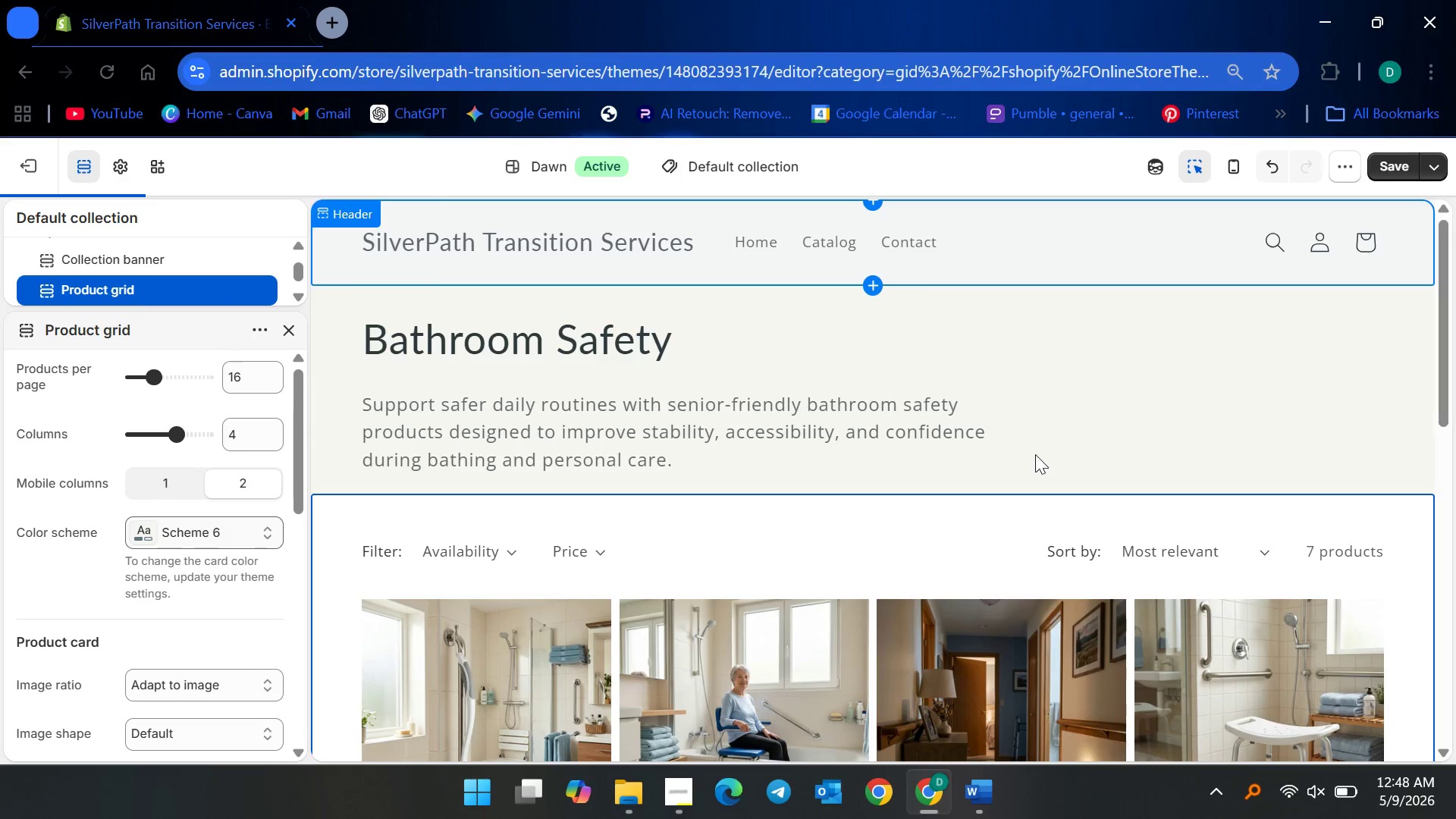 
scroll: coordinate [928, 570], scroll_direction: down, amount: 15.0
 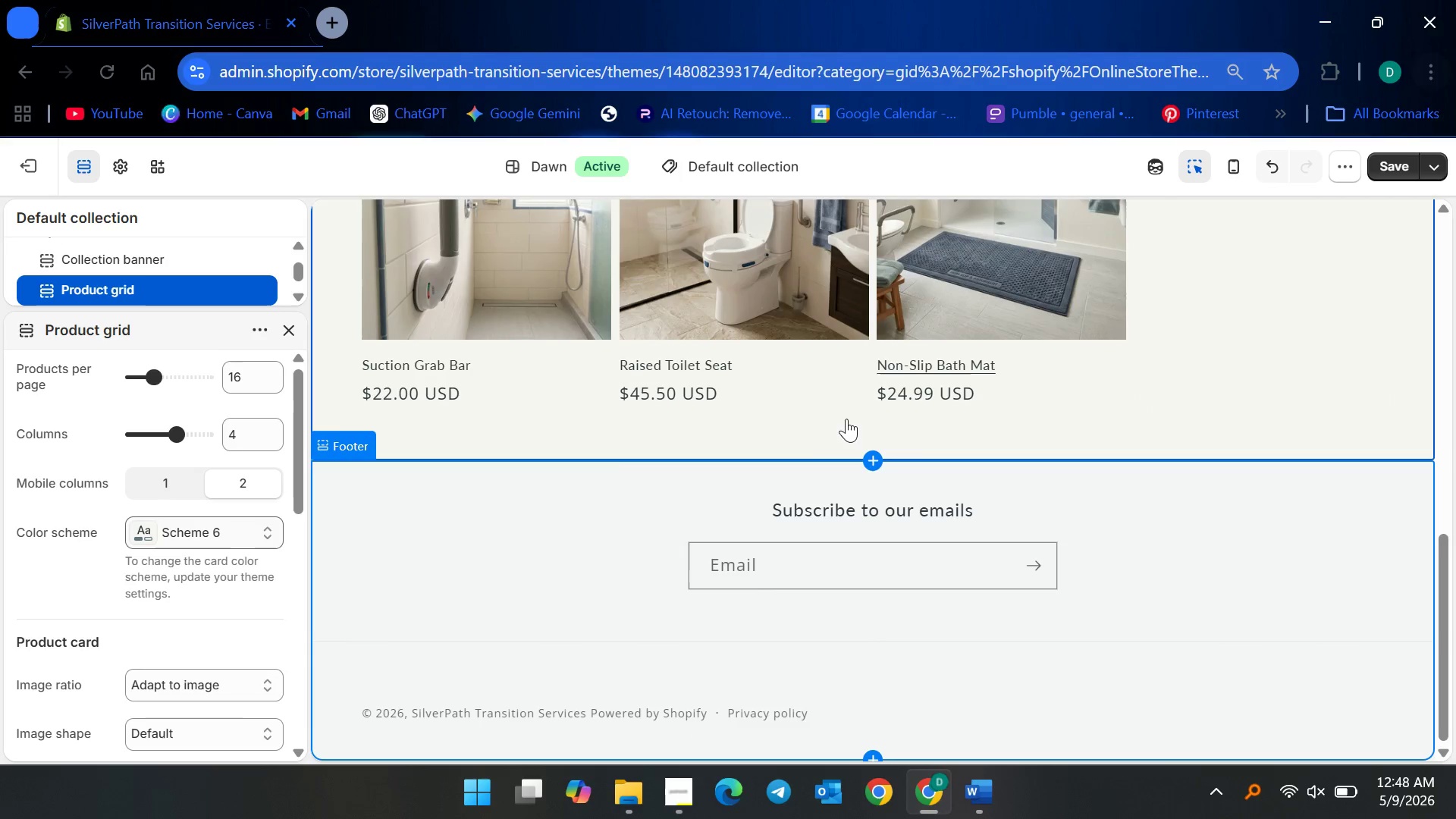 
left_click([557, 535])
 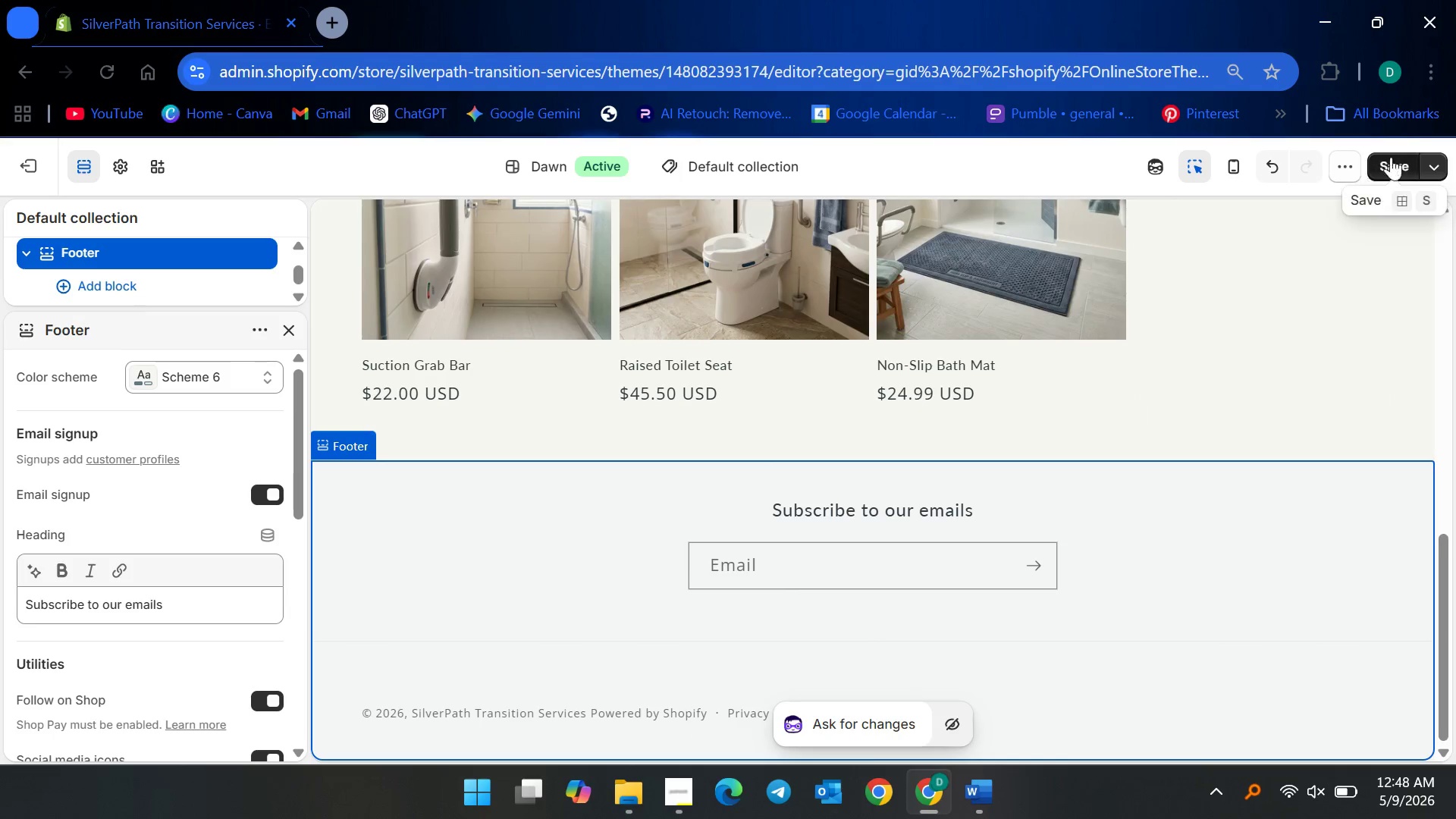 
left_click([1395, 159])
 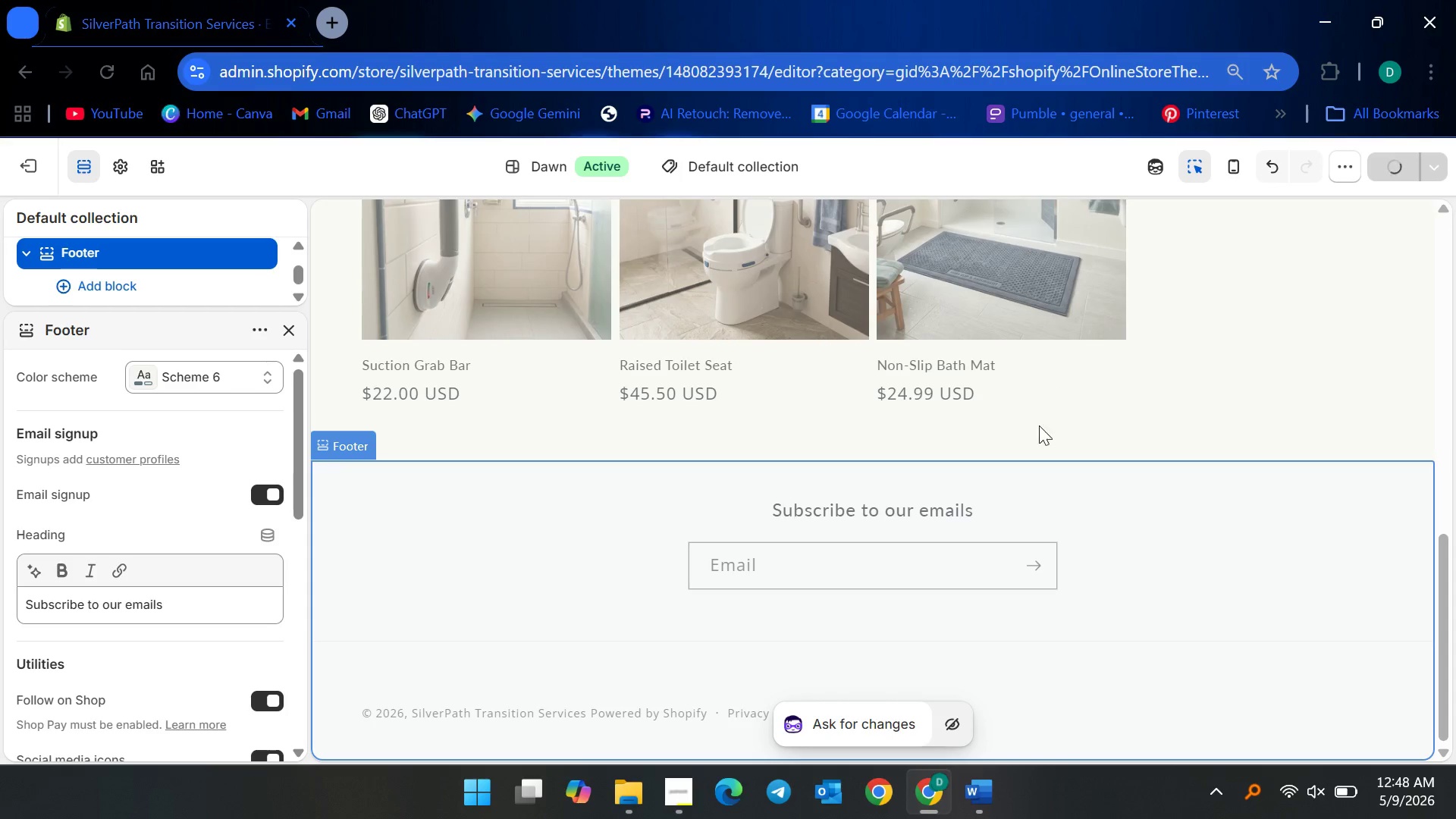 
scroll: coordinate [1050, 510], scroll_direction: up, amount: 21.0
 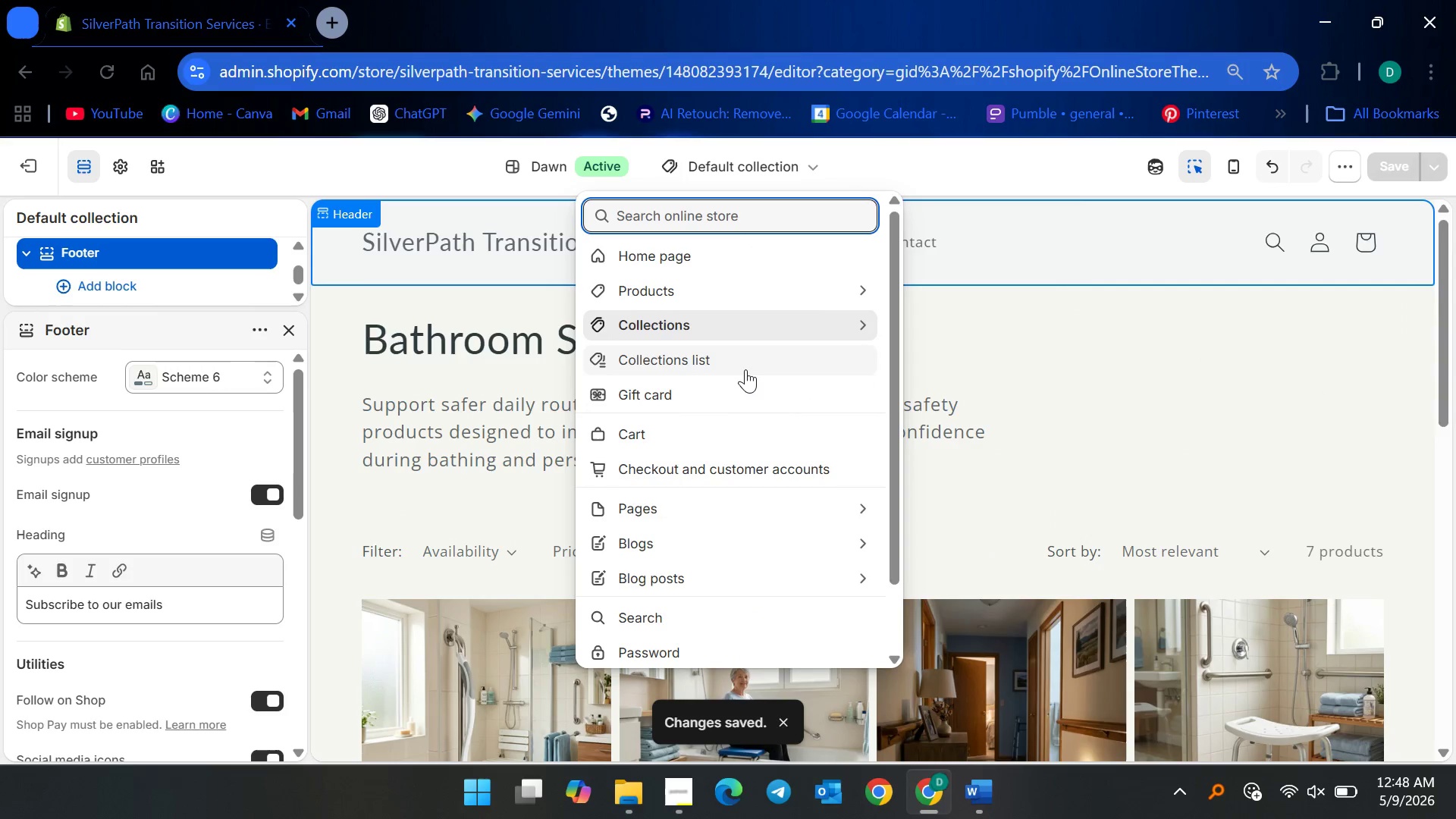 
left_click([671, 438])
 